 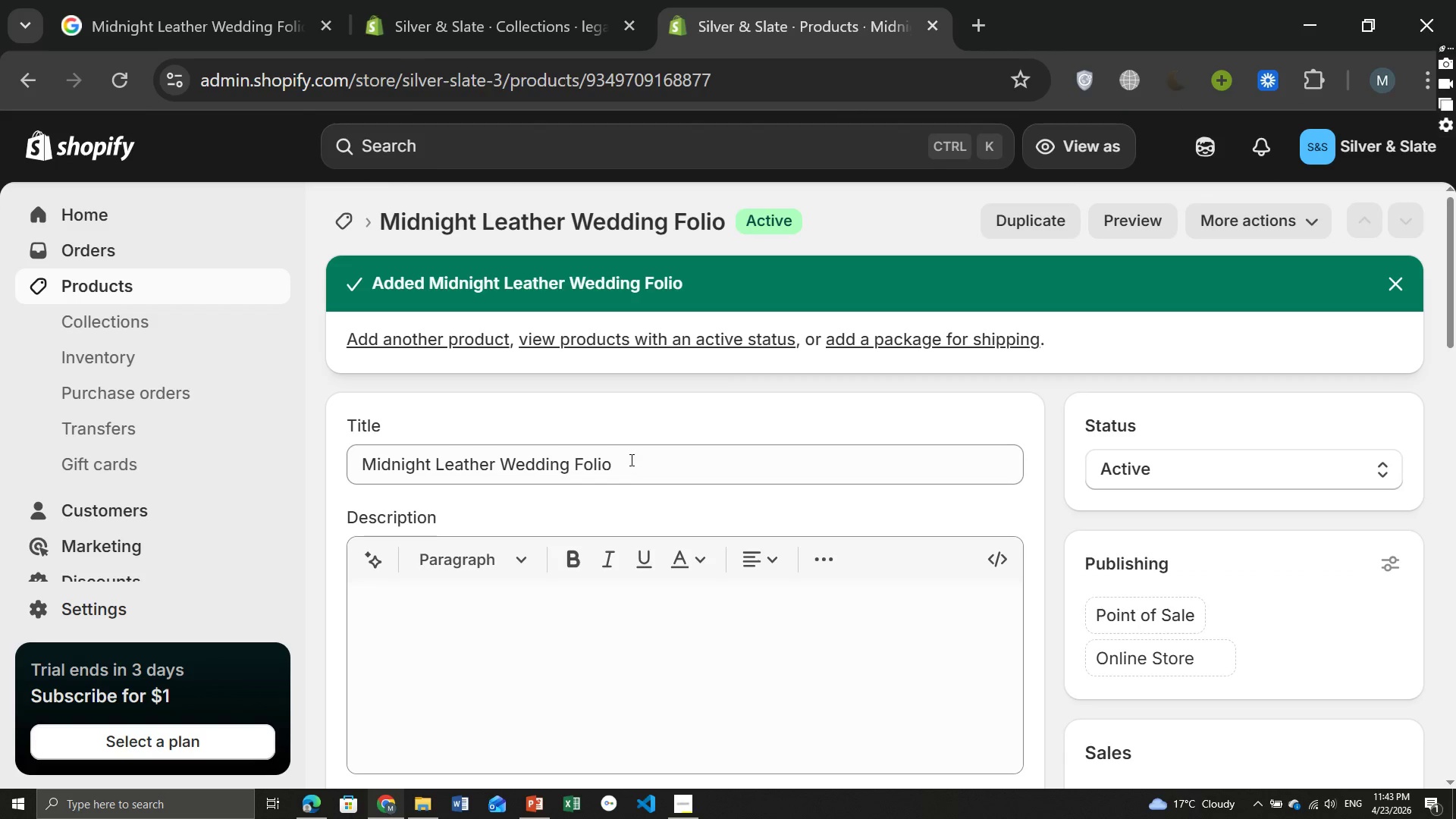 
left_click([630, 460])
 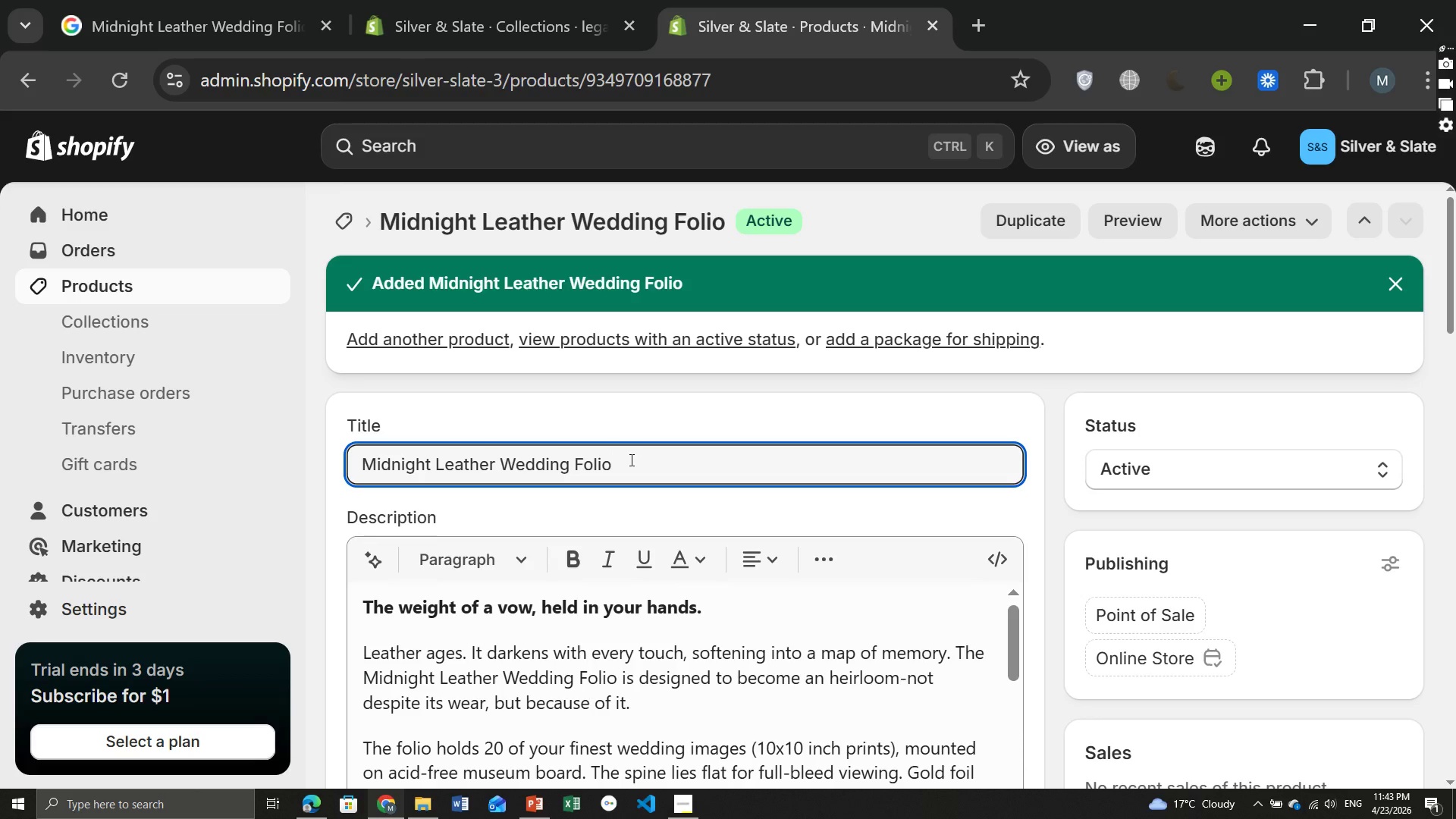 
left_click_drag(start_coordinate=[630, 460], to_coordinate=[356, 476])
 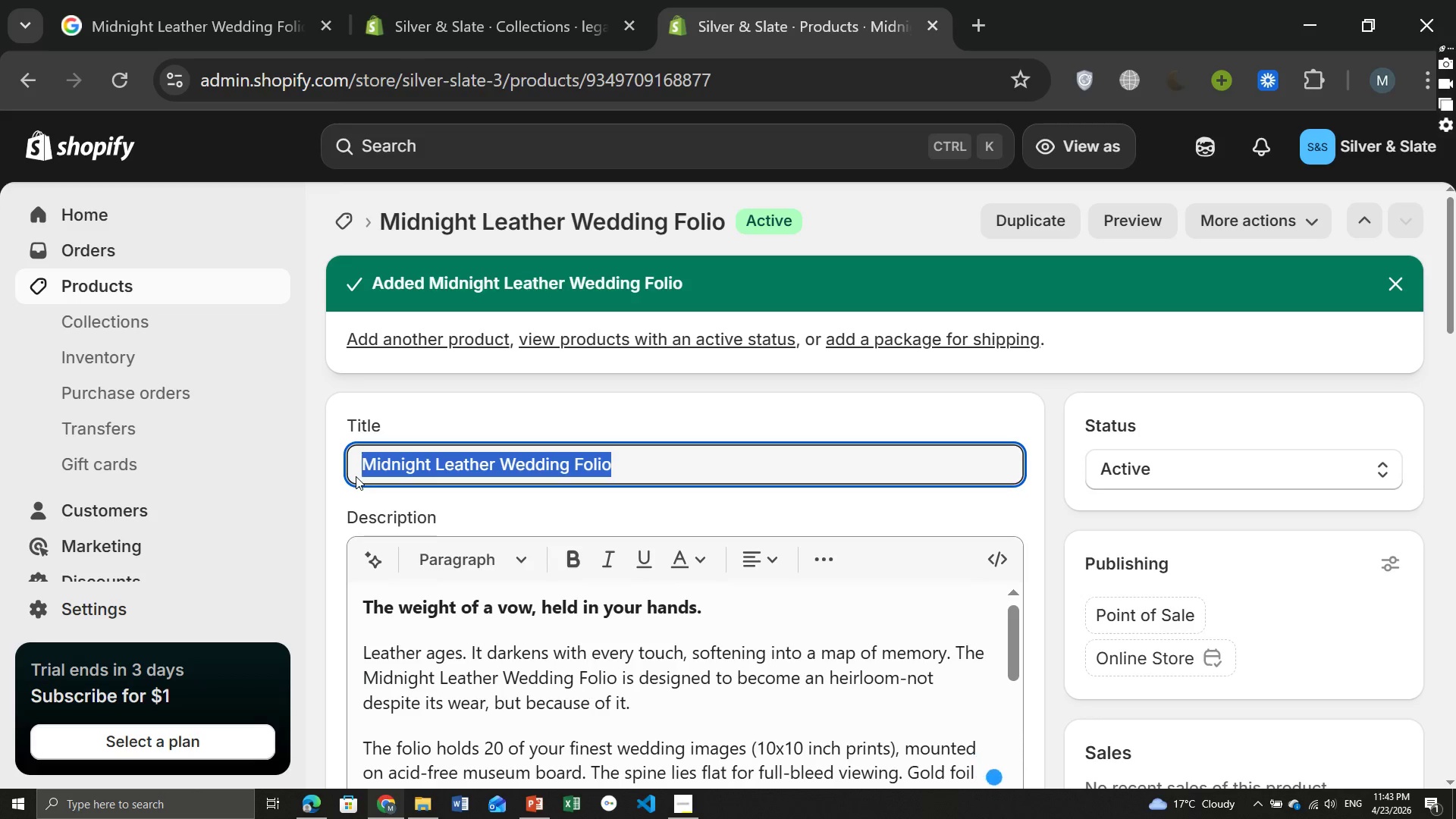 
key(Control+ControlLeft)
 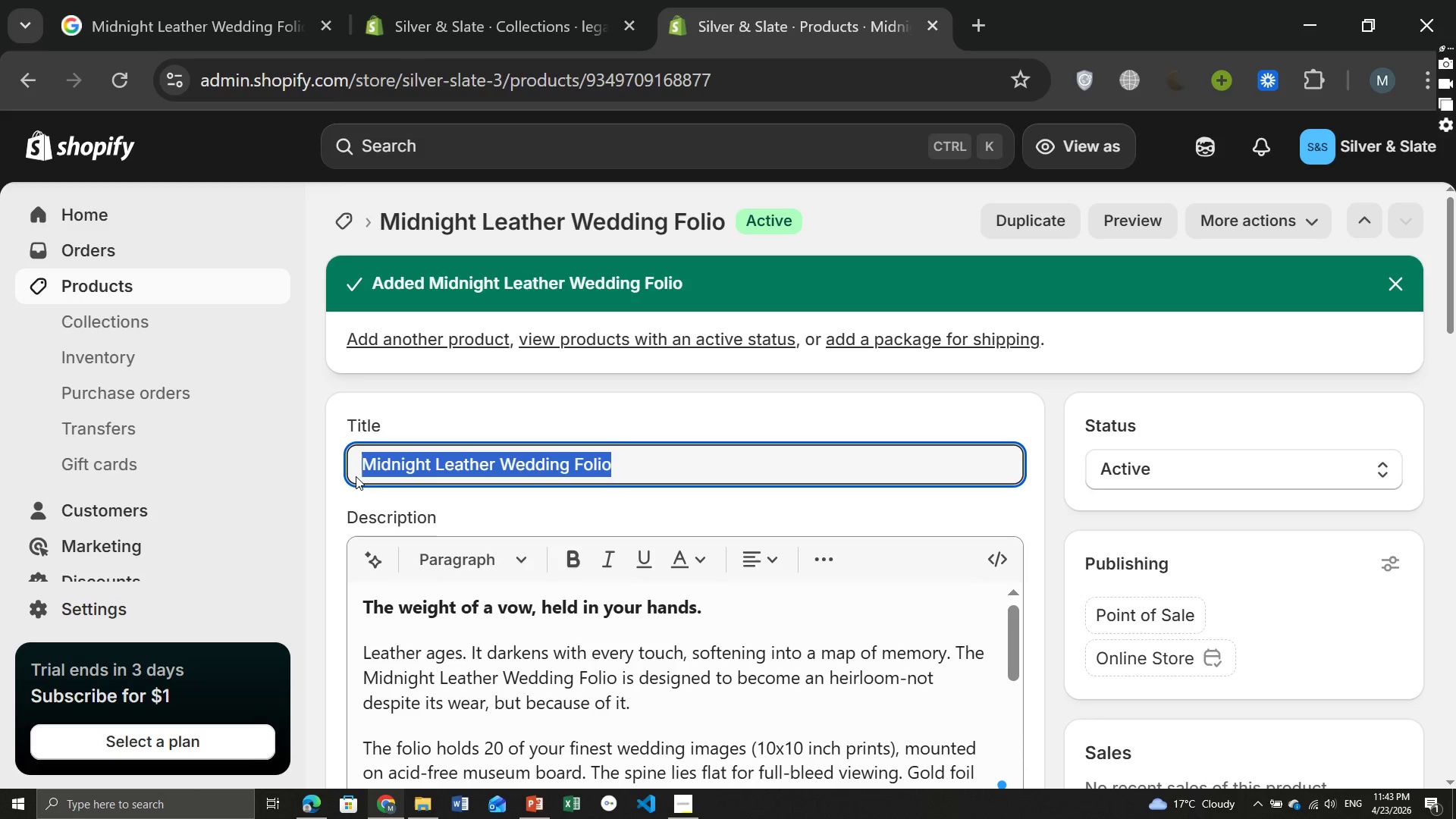 
key(Control+C)
 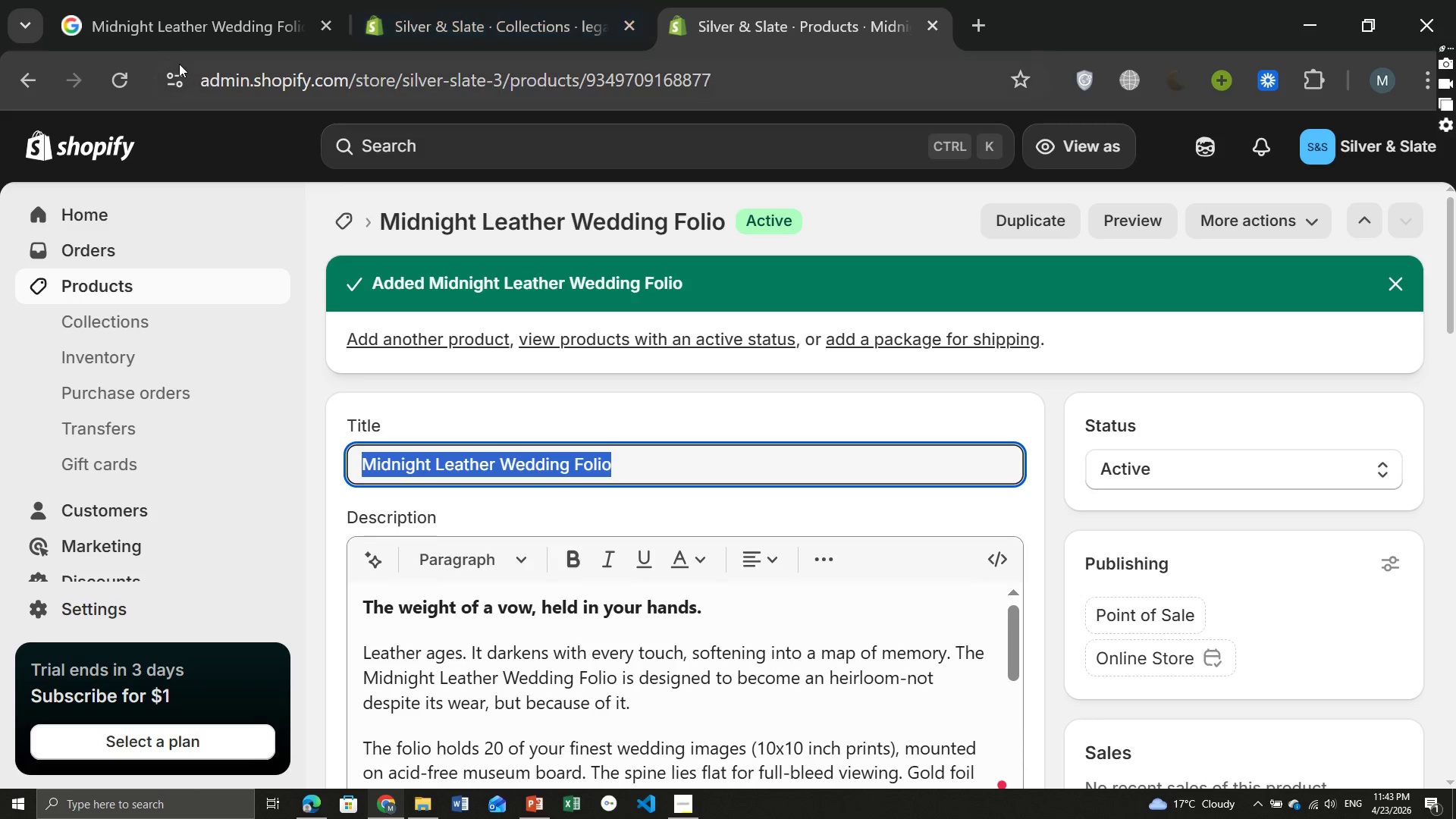 
left_click([161, 0])
 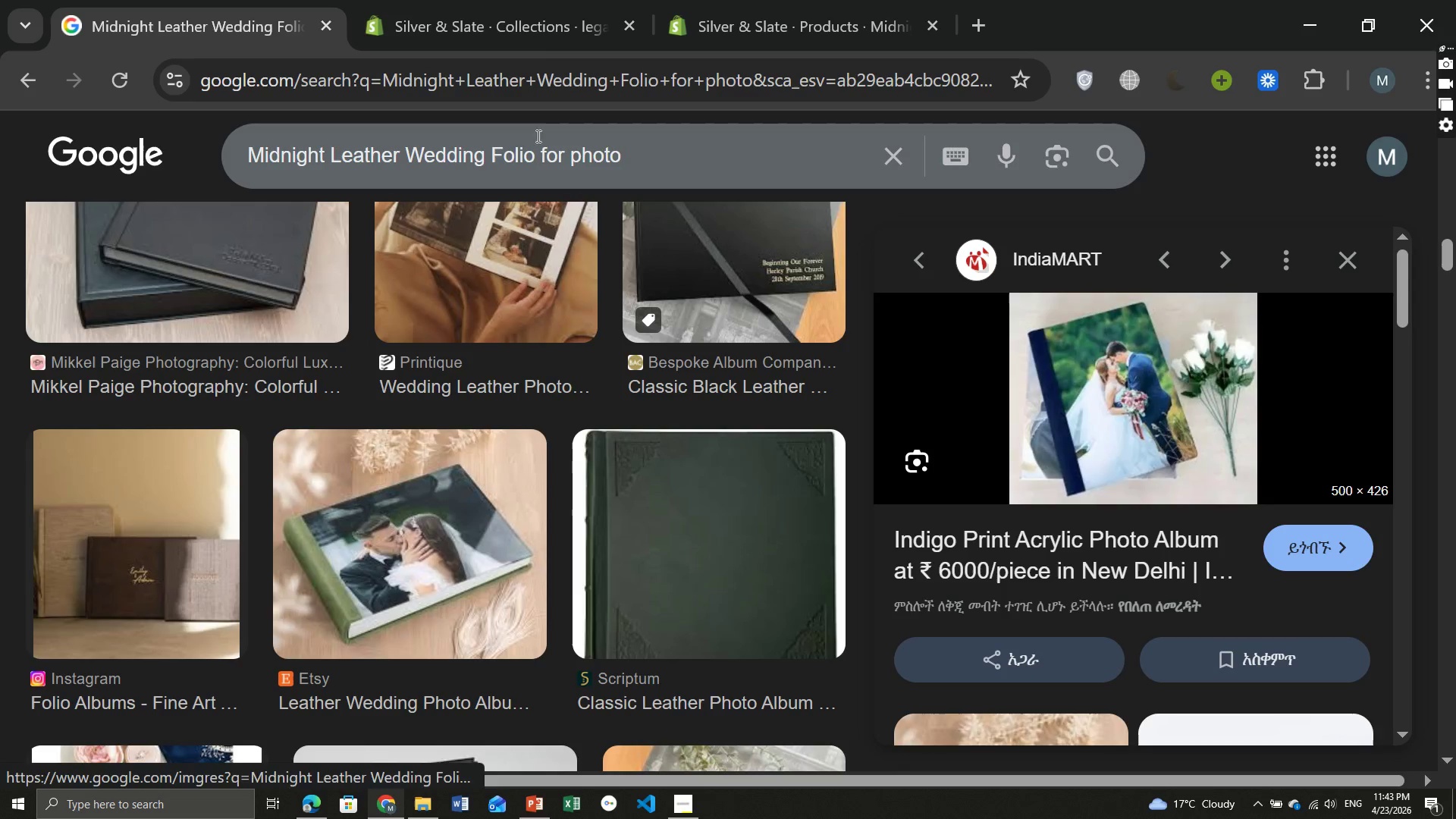 
left_click([542, 143])
 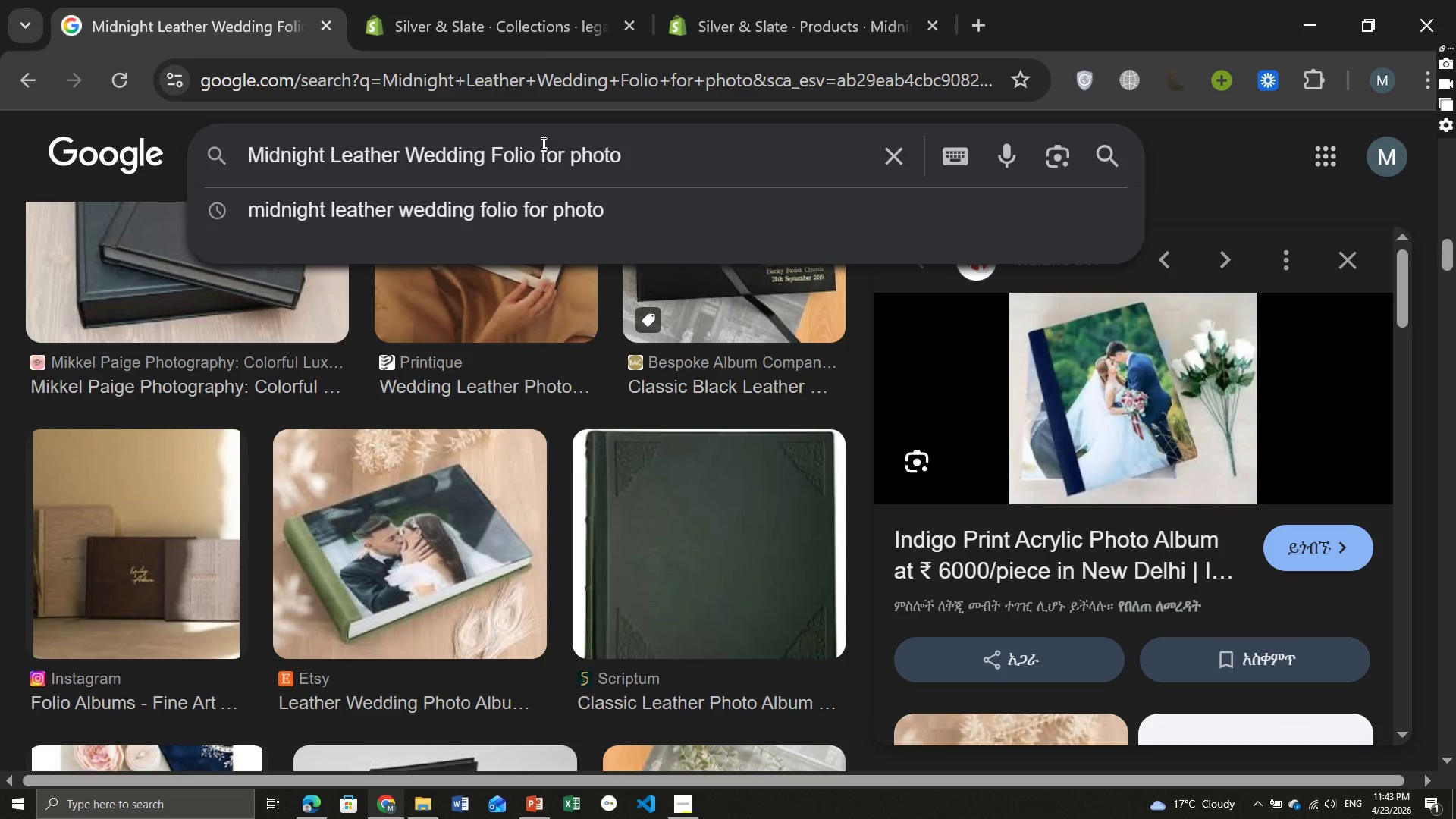 
key(Control+ControlLeft)
 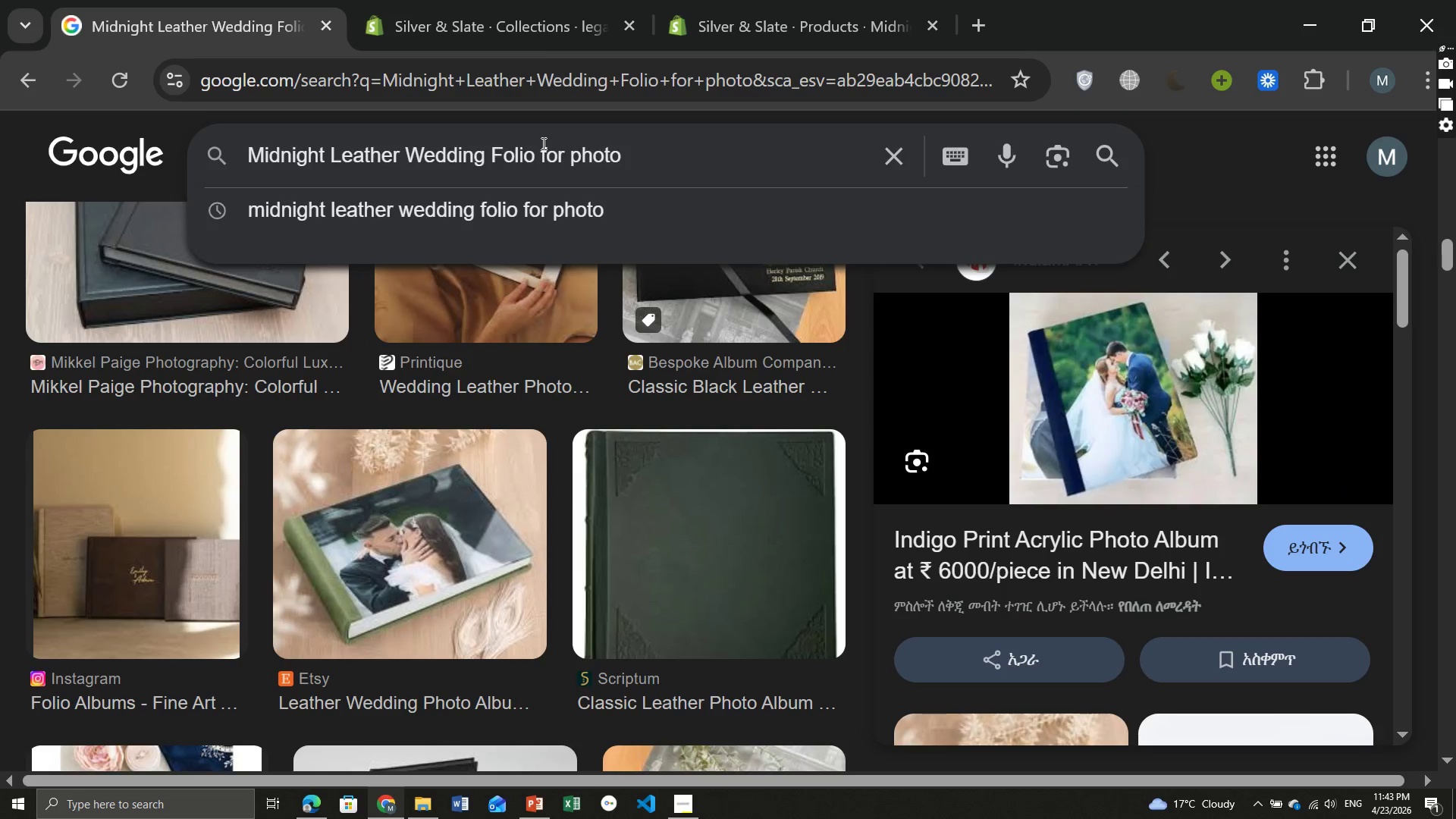 
key(Control+A)
 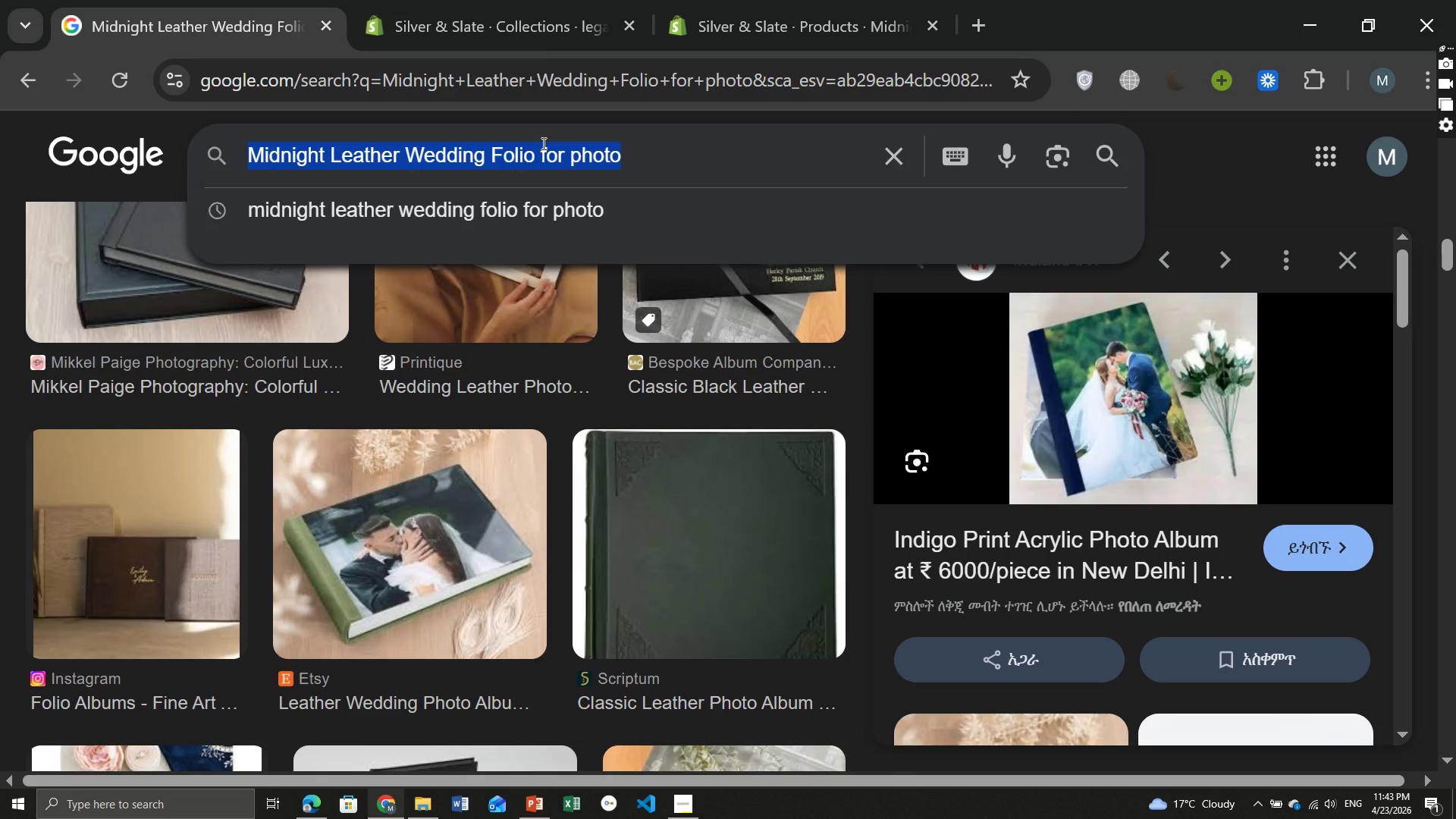 
key(Control+ControlLeft)
 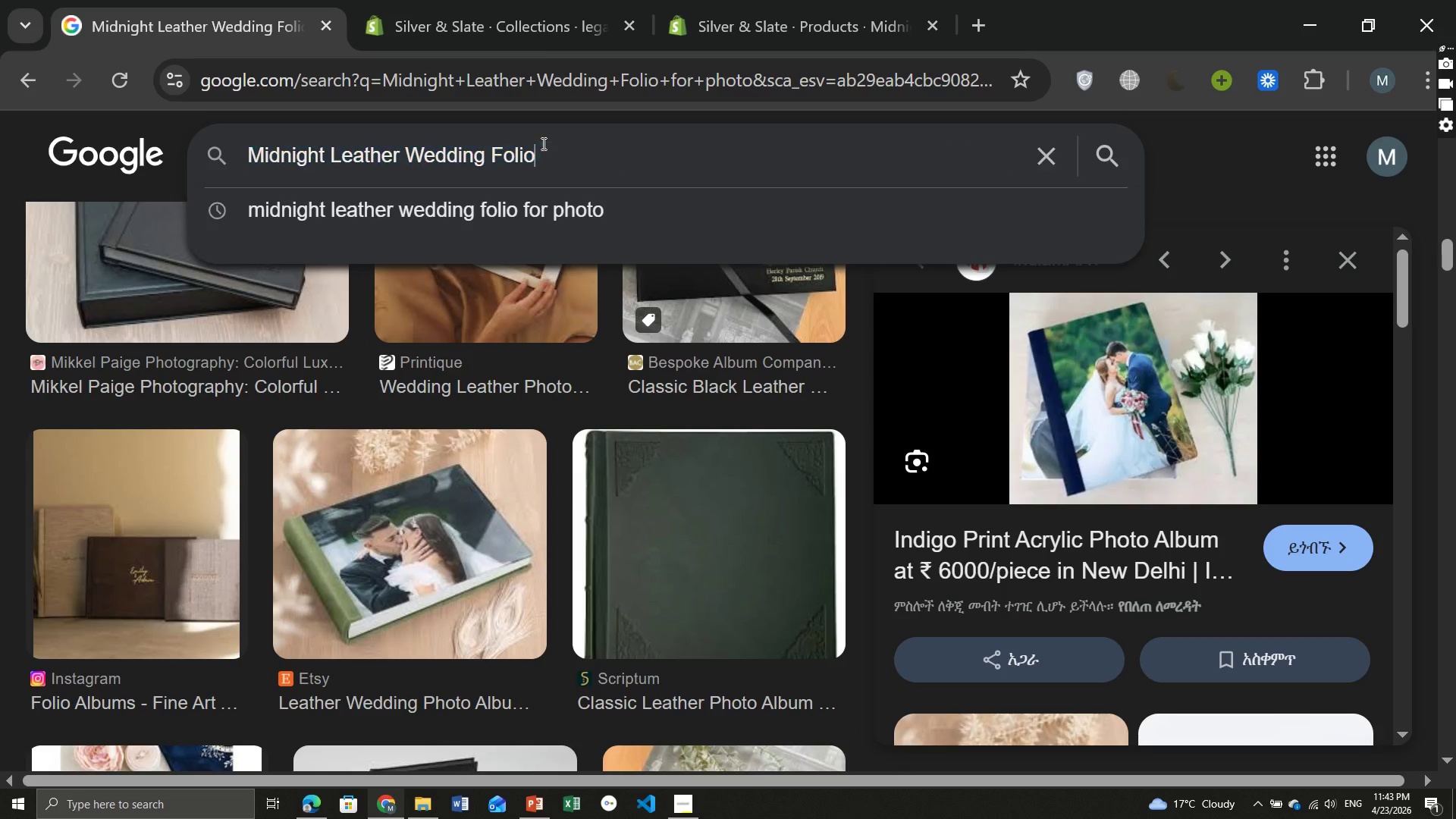 
key(Control+V)
 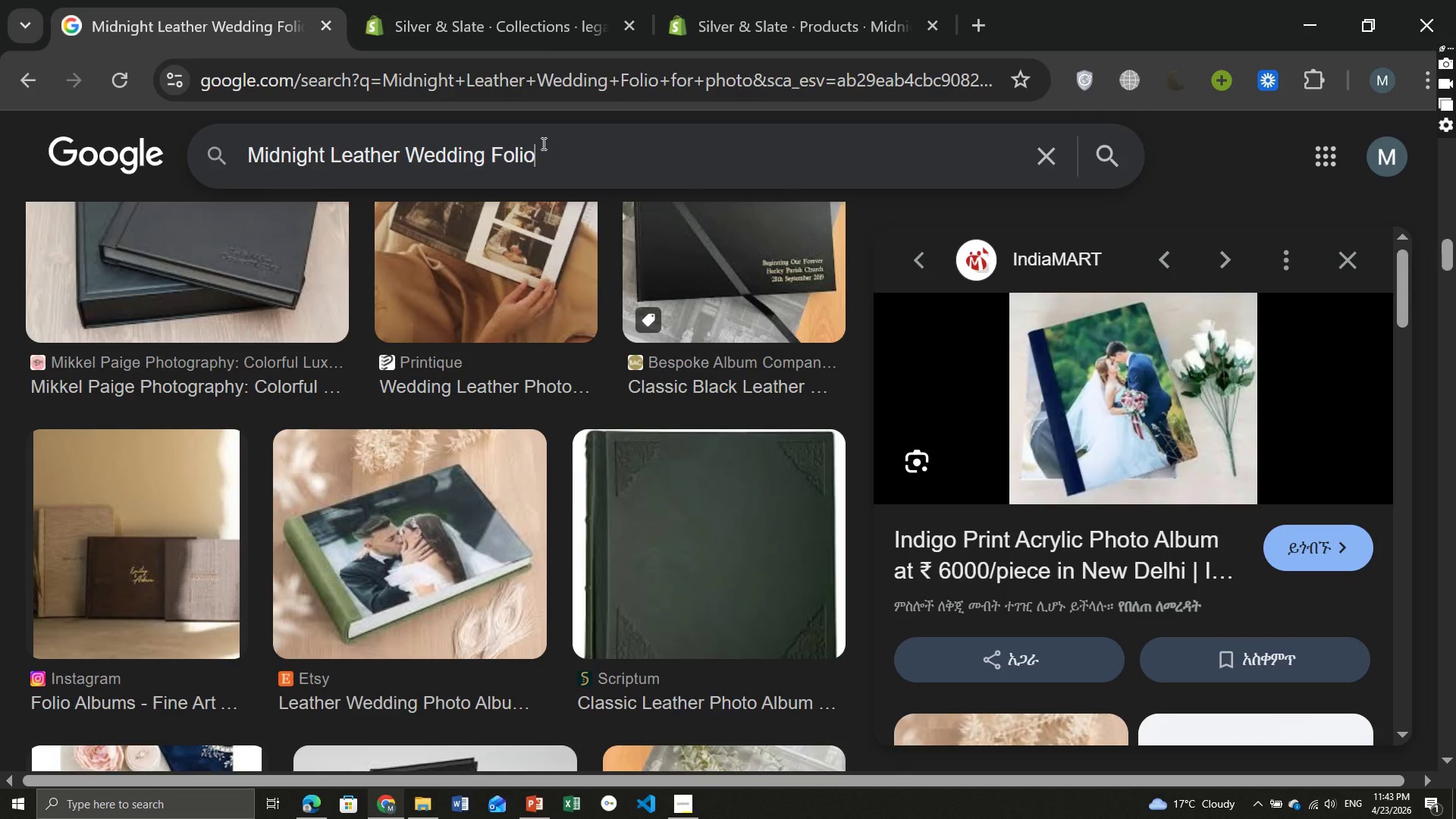 
key(Enter)
 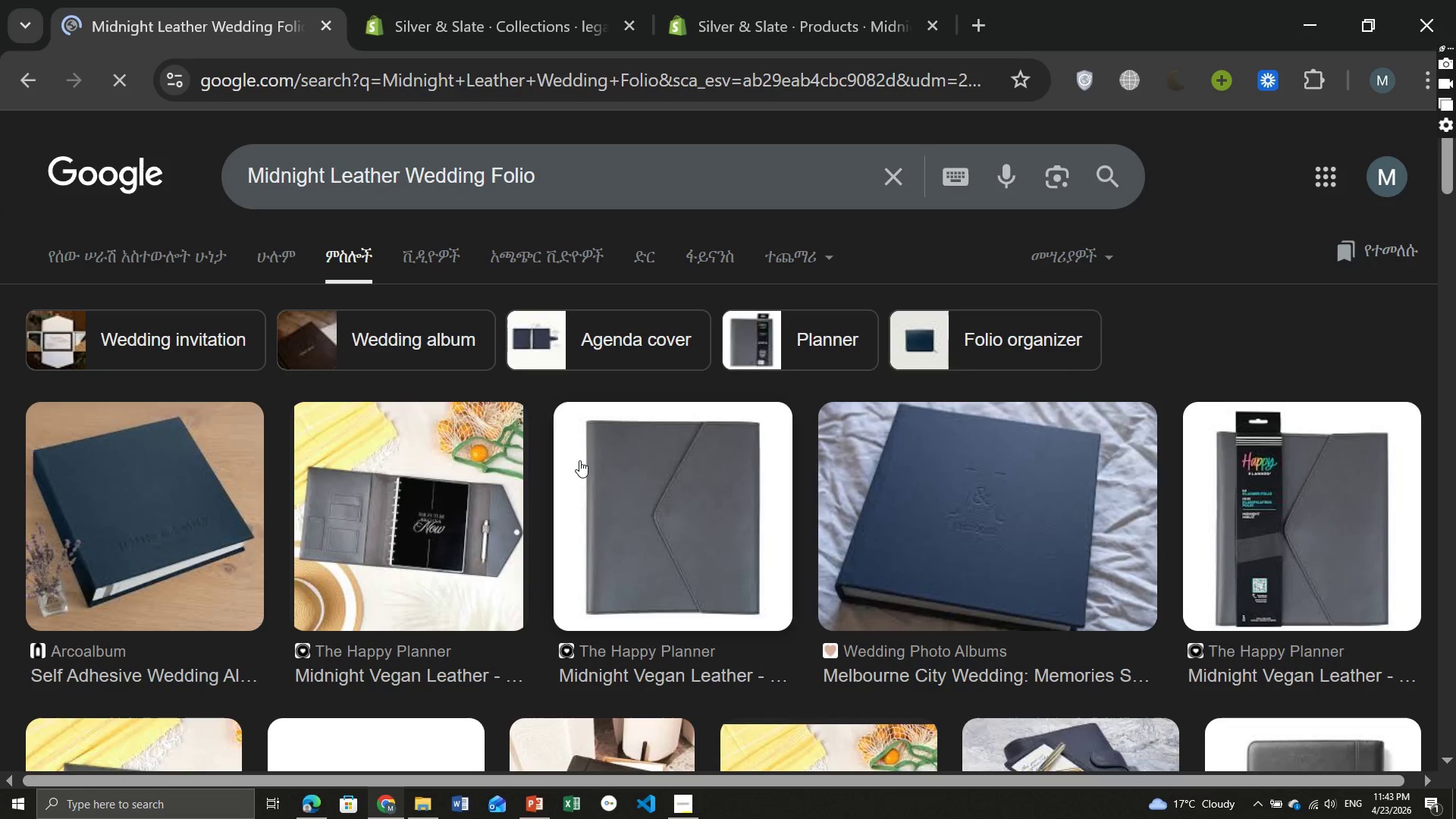 
wait(8.22)
 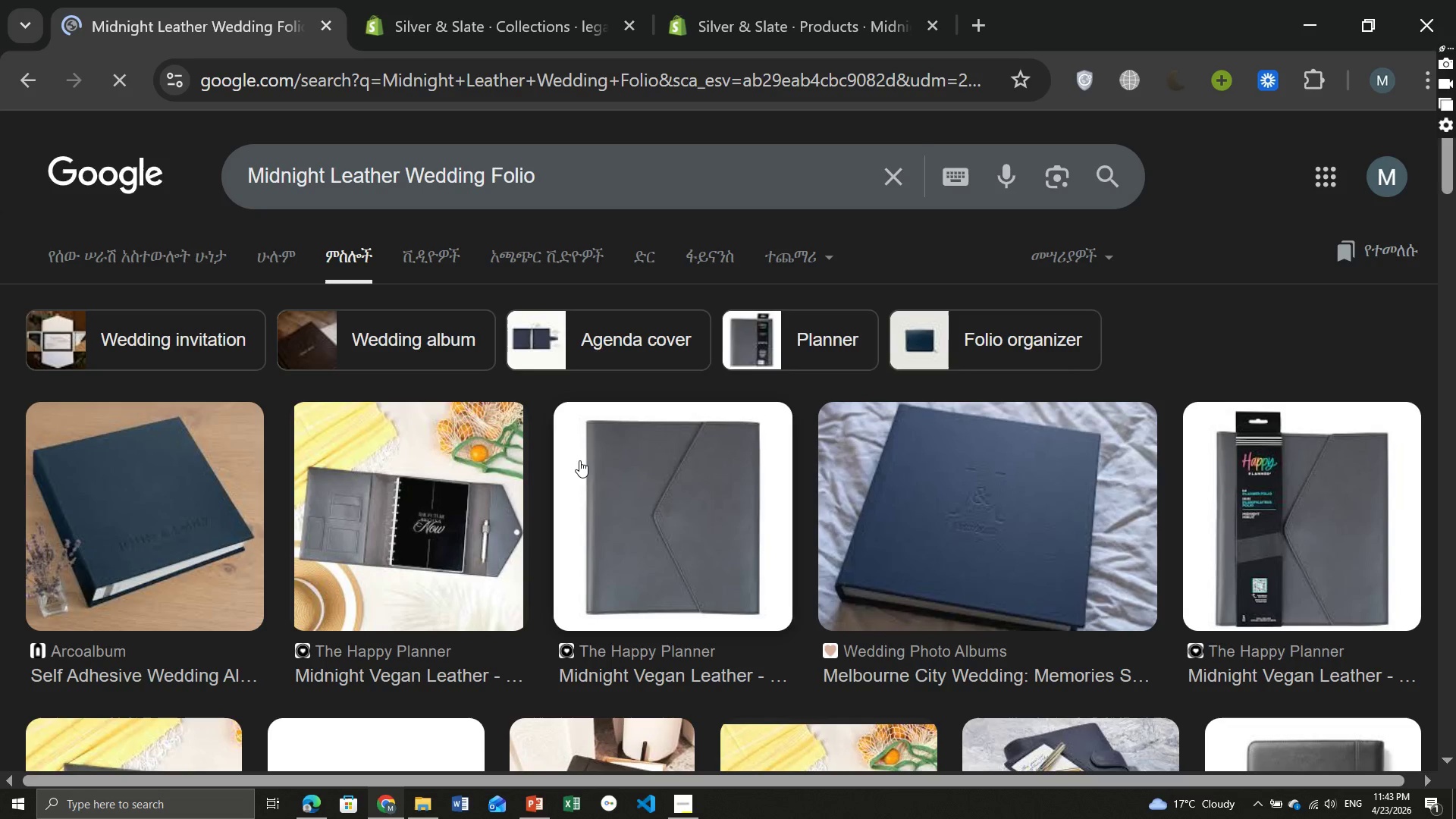 
left_click([635, 168])
 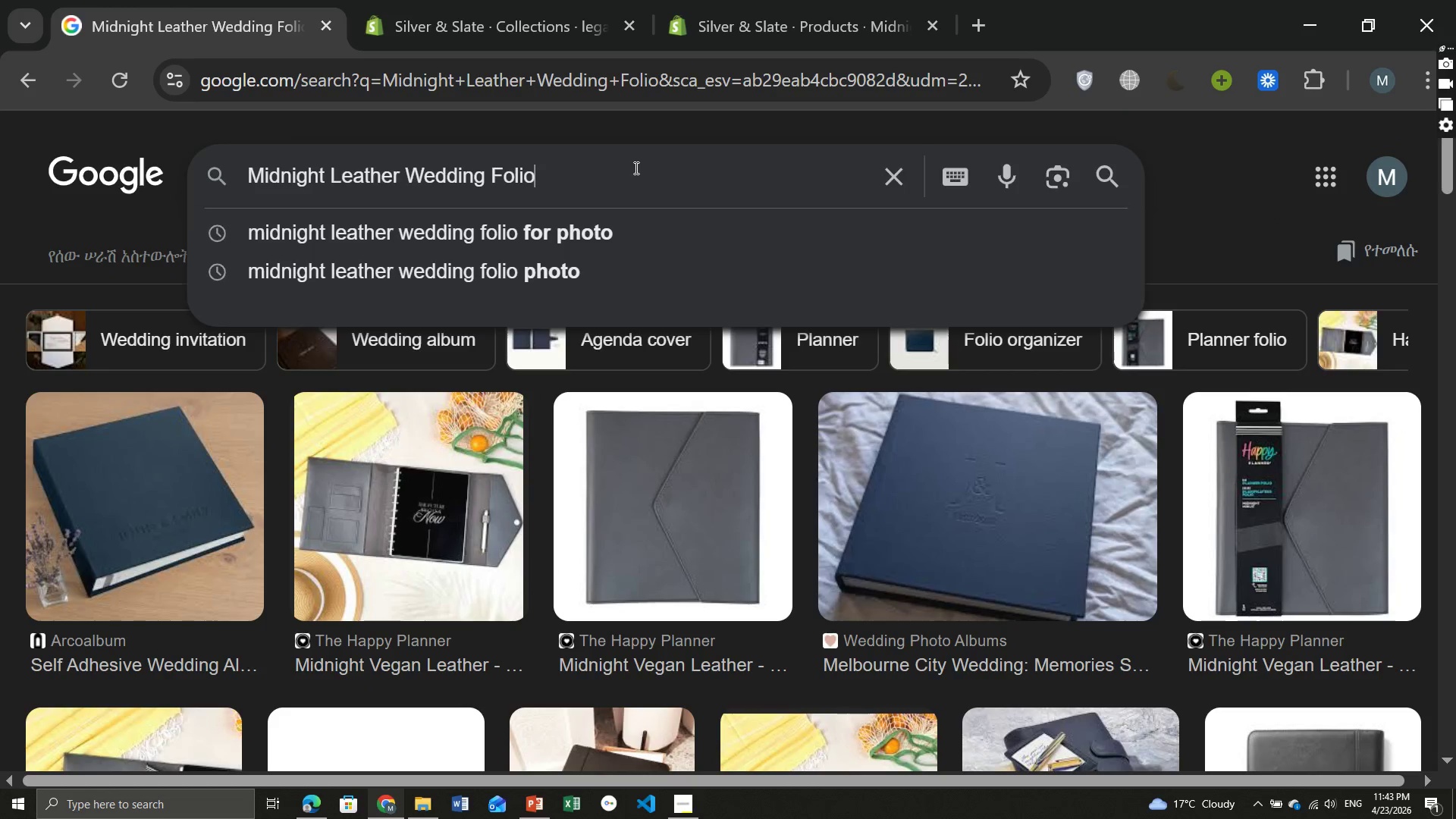 
type( for )
 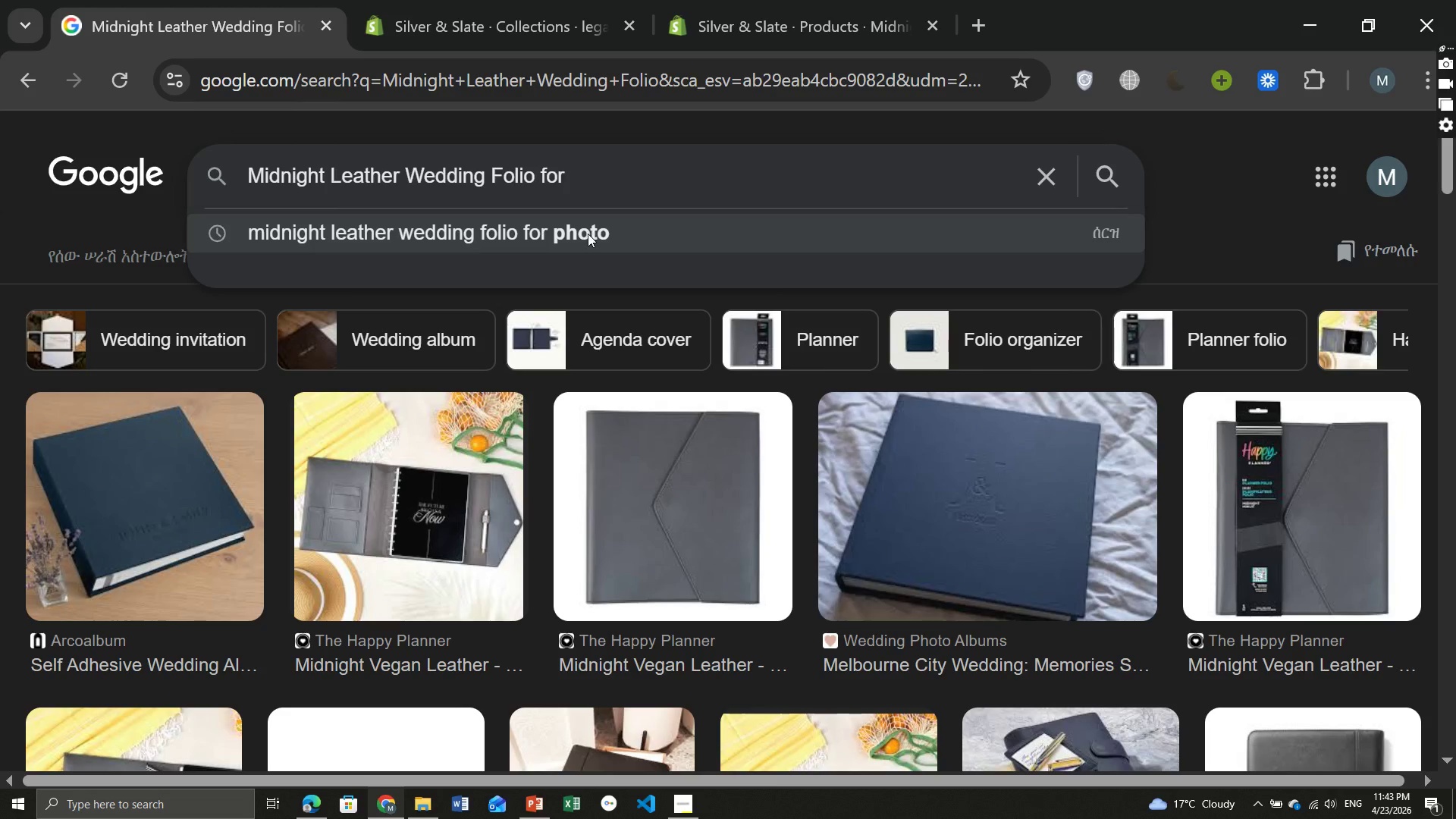 
left_click([588, 234])
 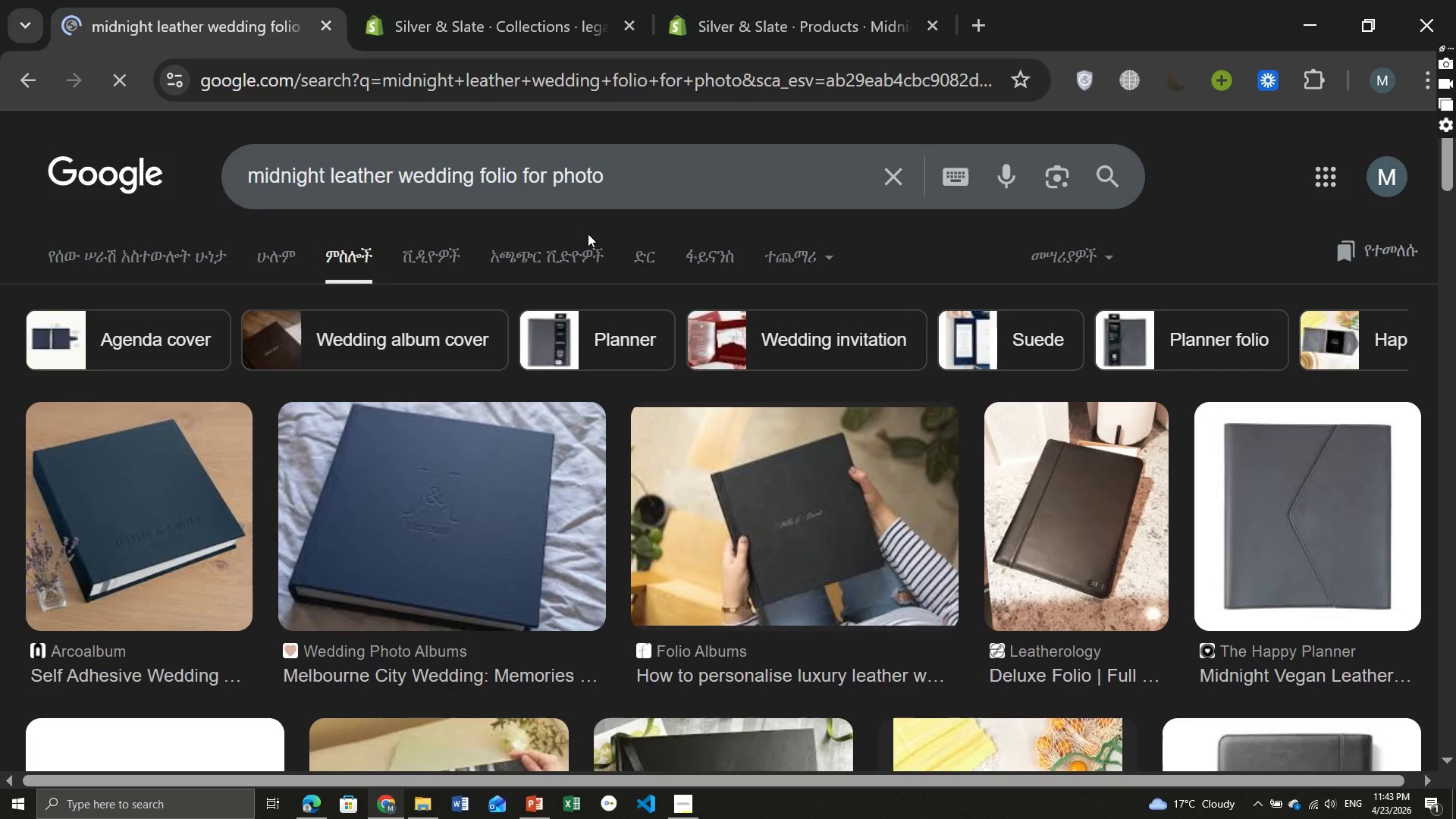 
wait(8.42)
 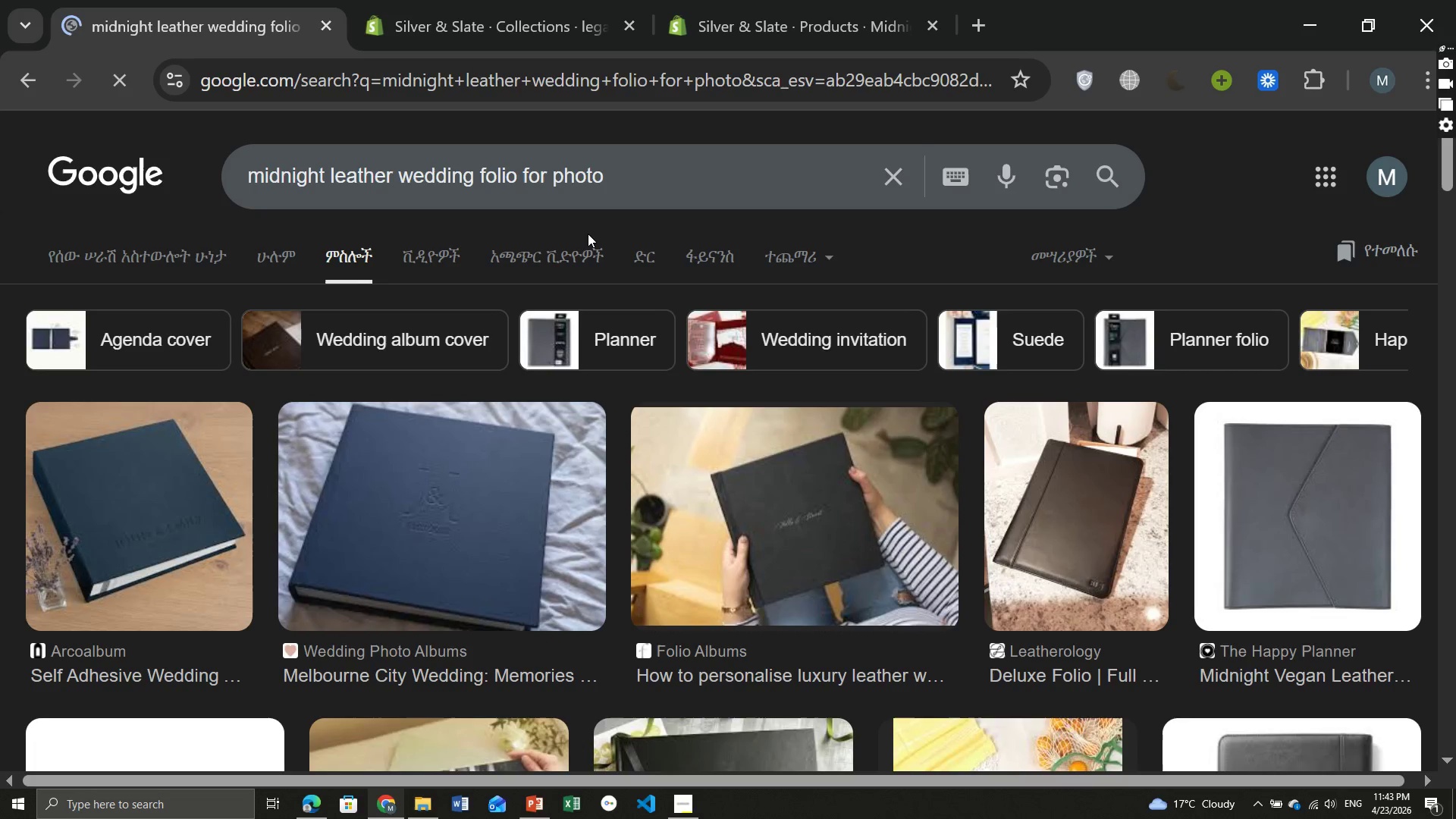 
left_click([419, 381])
 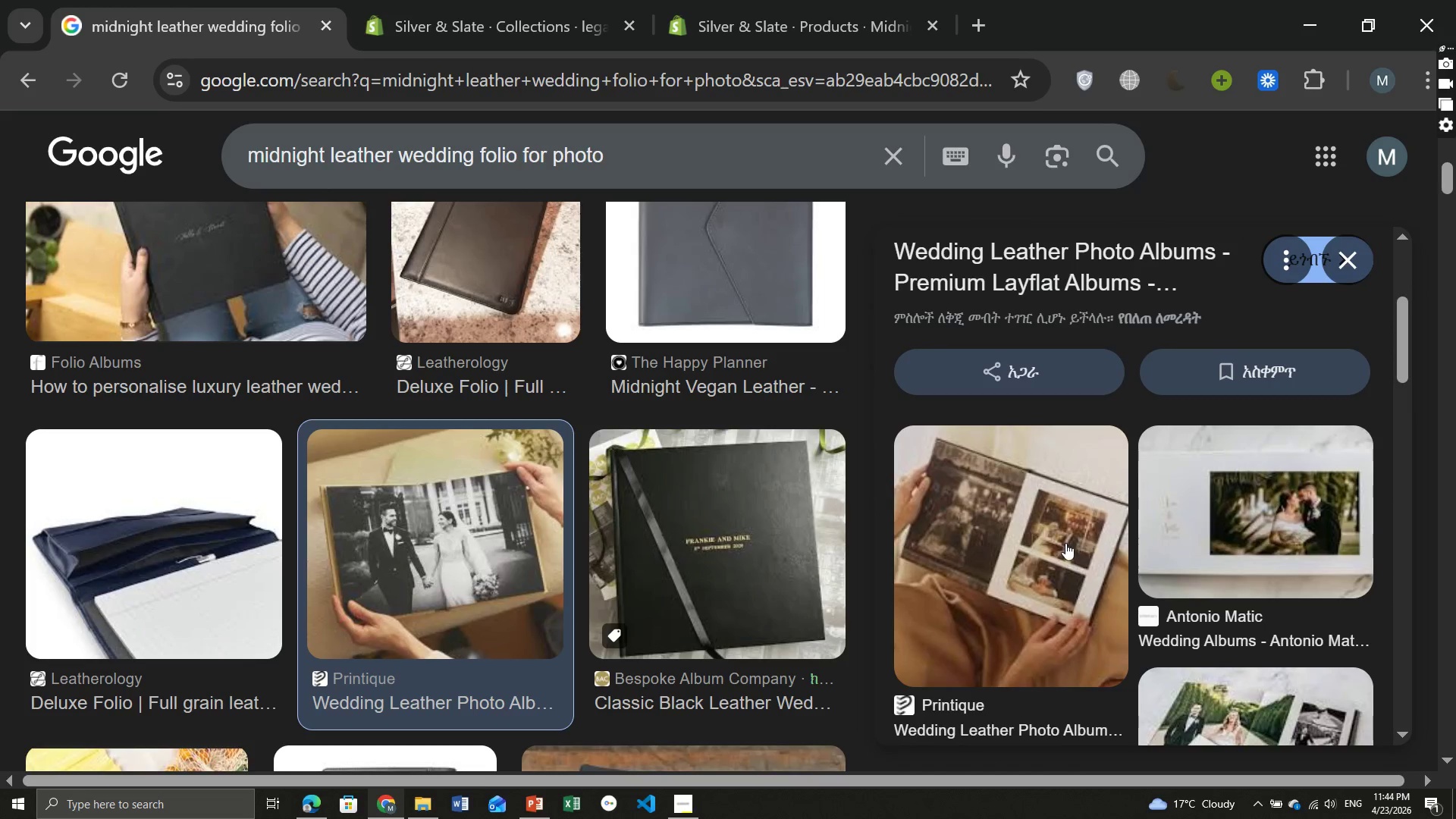 
wait(31.25)
 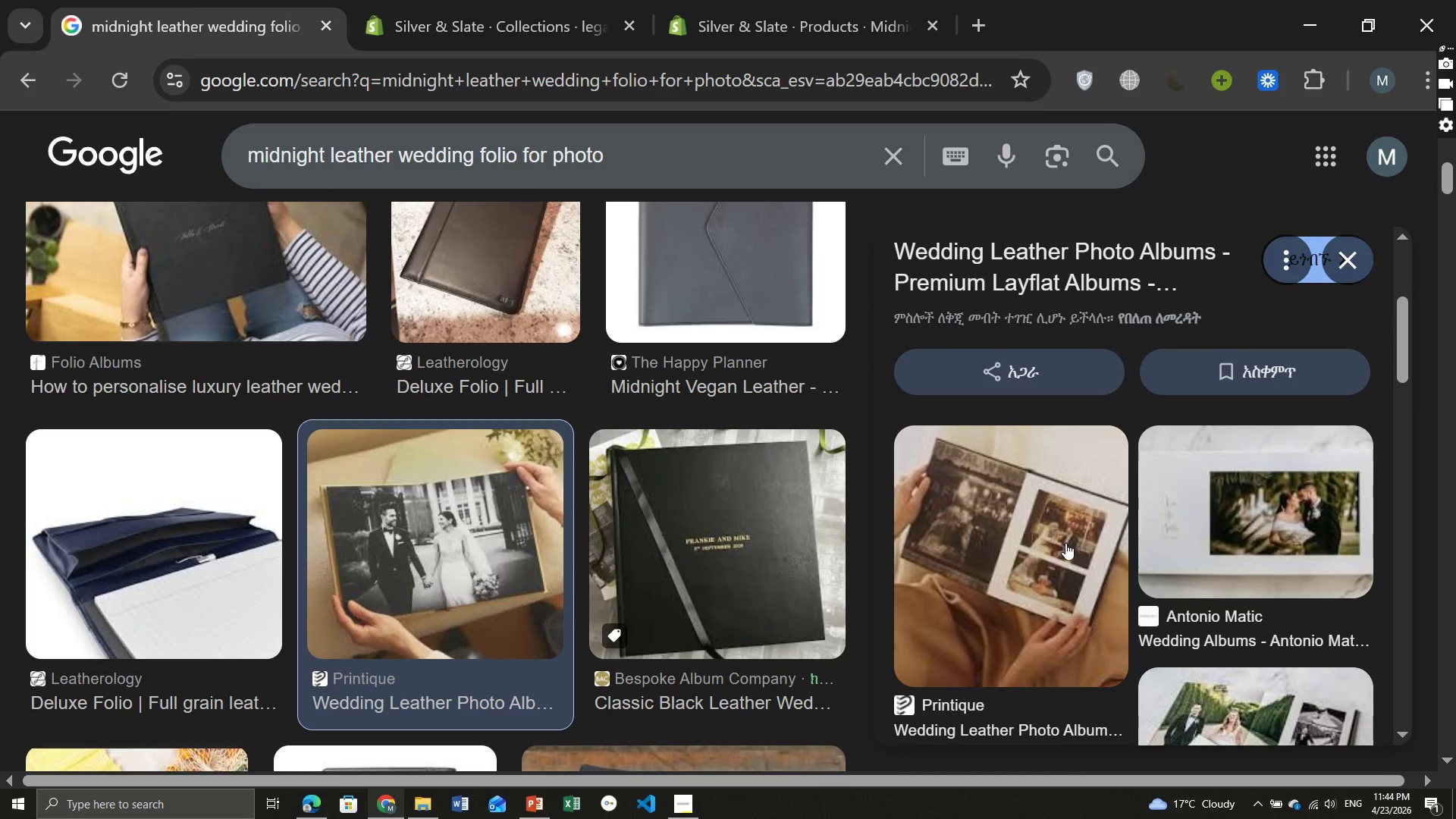 
left_click([1030, 550])
 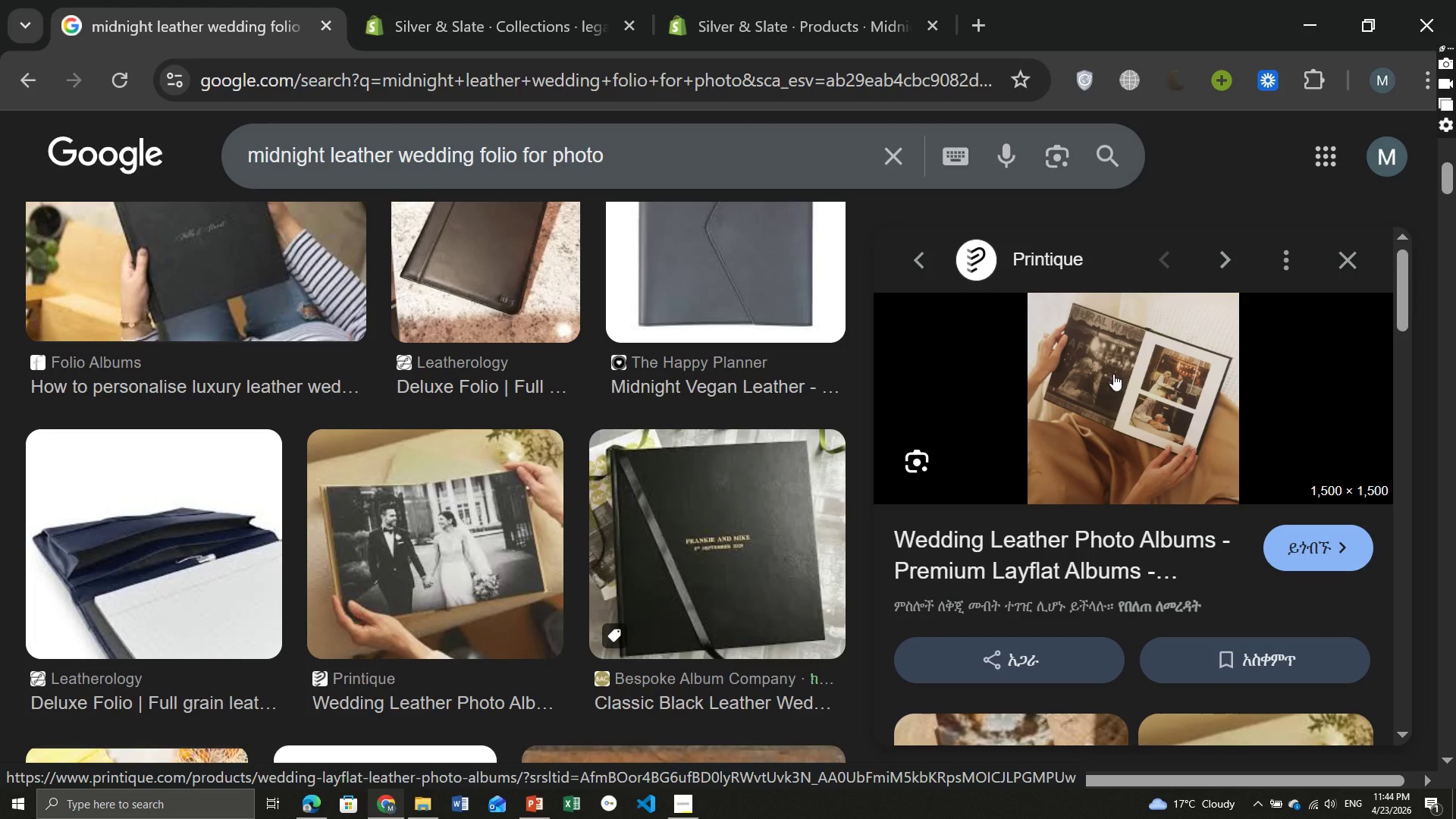 
right_click([1113, 374])
 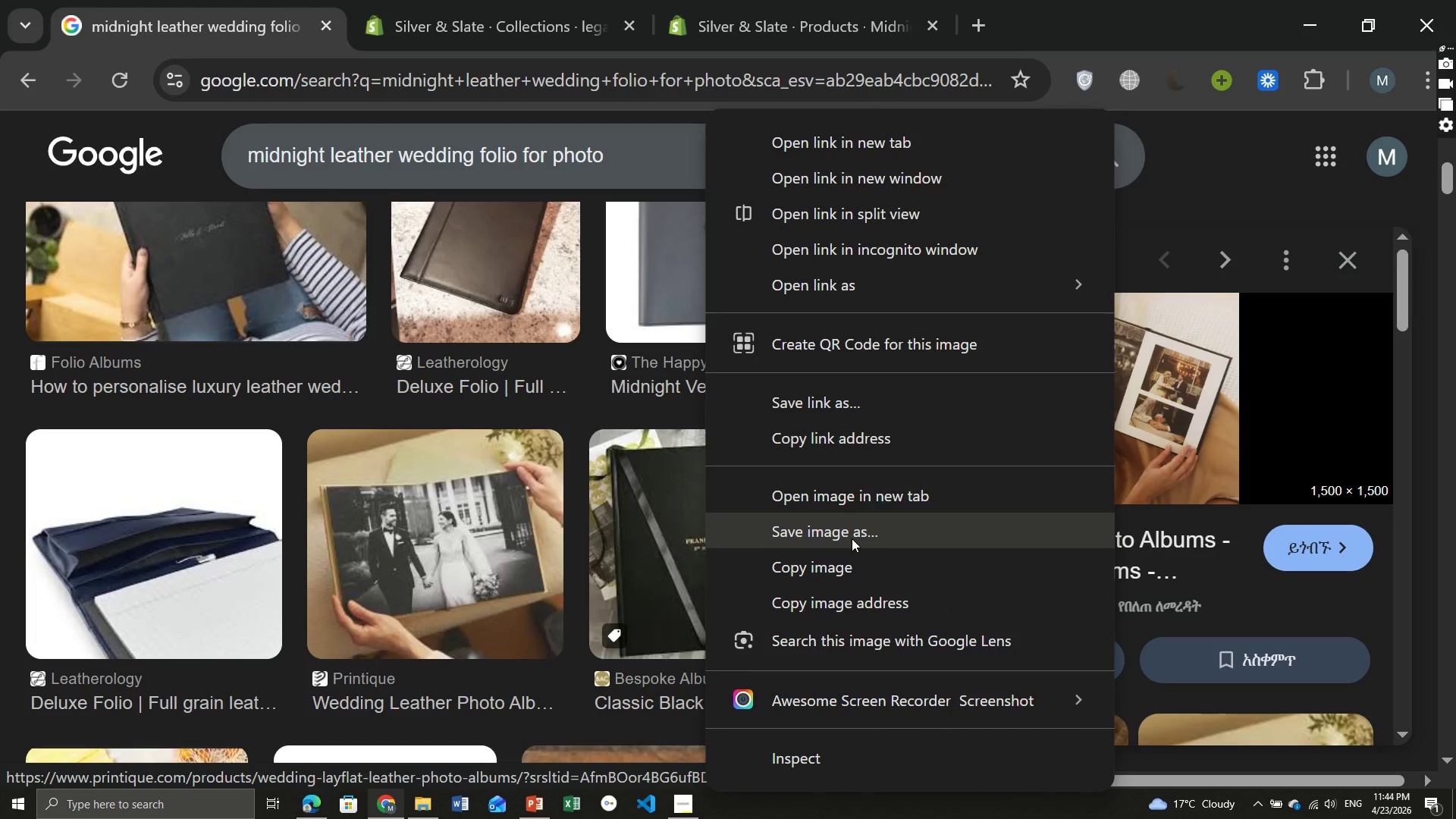 
left_click([852, 538])
 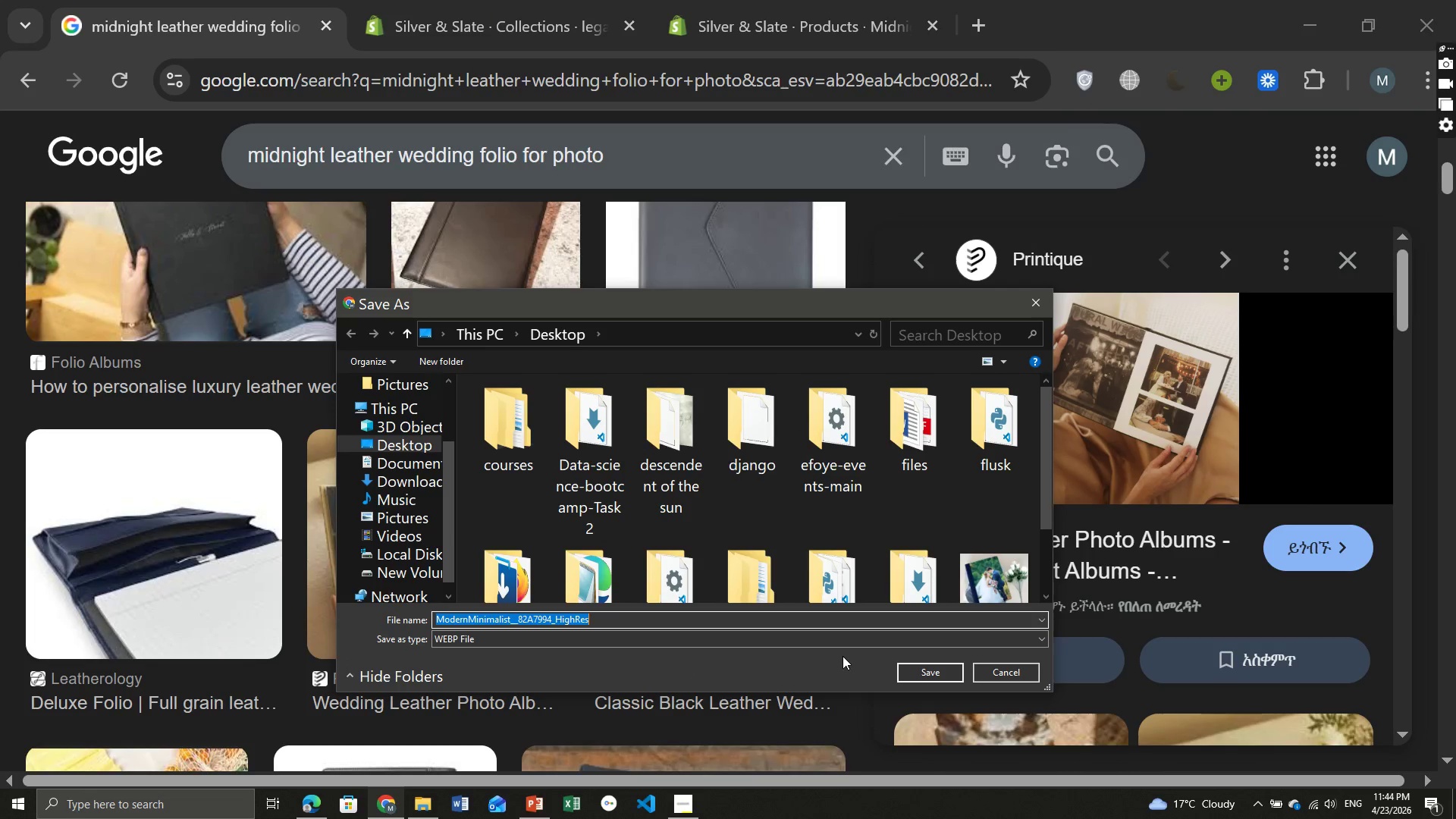 
left_click([917, 673])
 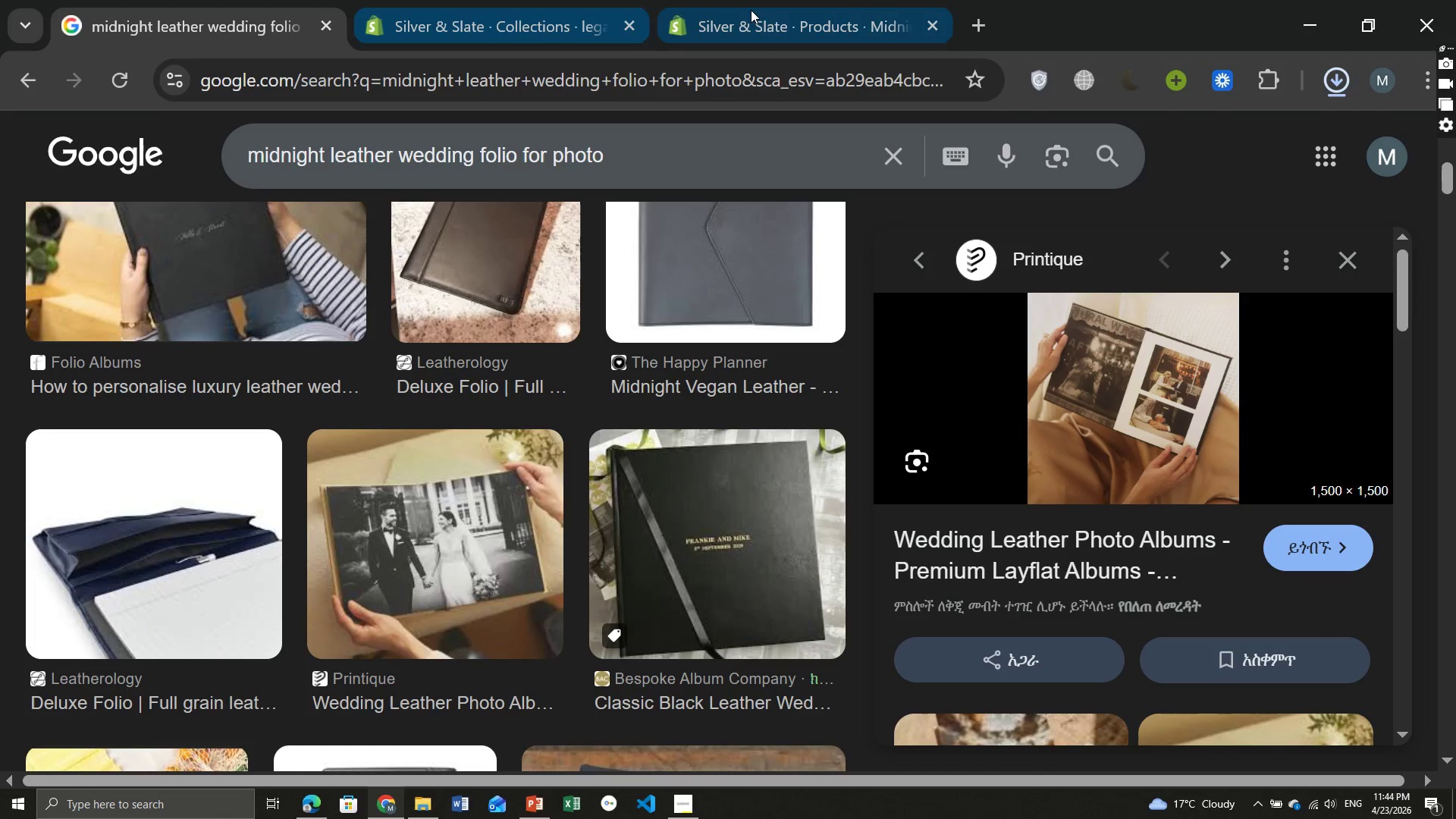 
left_click([756, 12])
 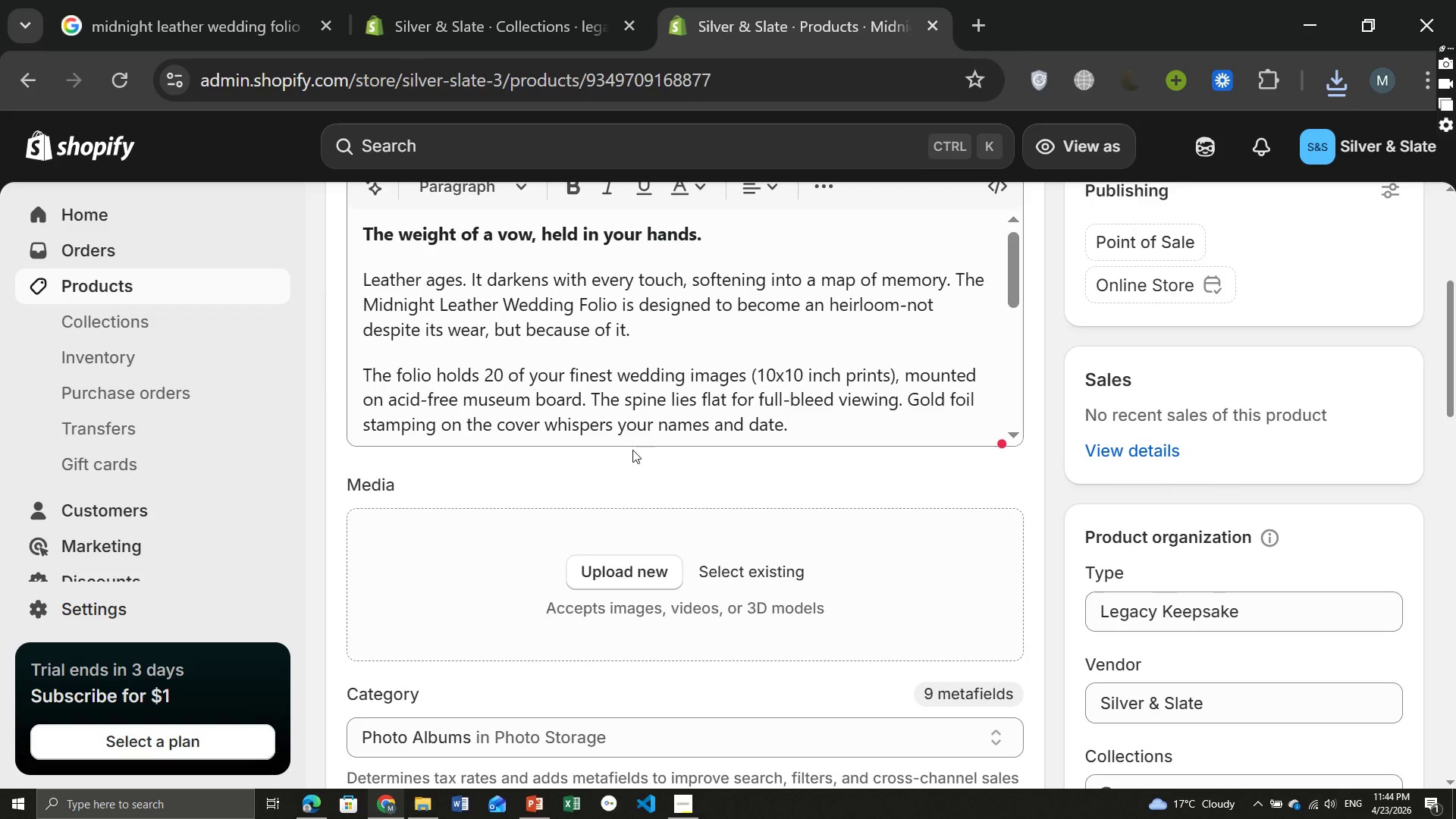 
left_click([633, 409])
 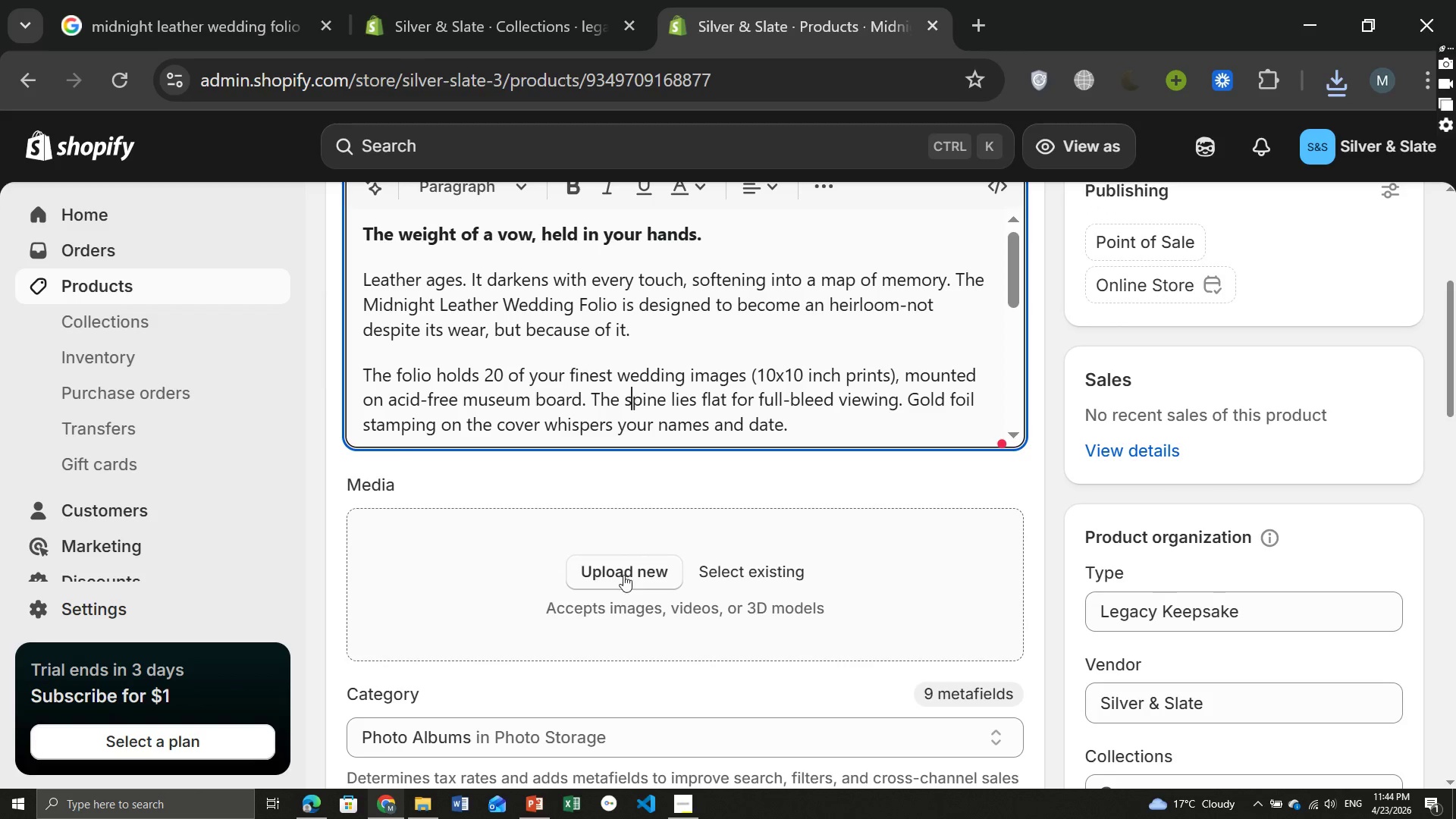 
left_click([621, 571])
 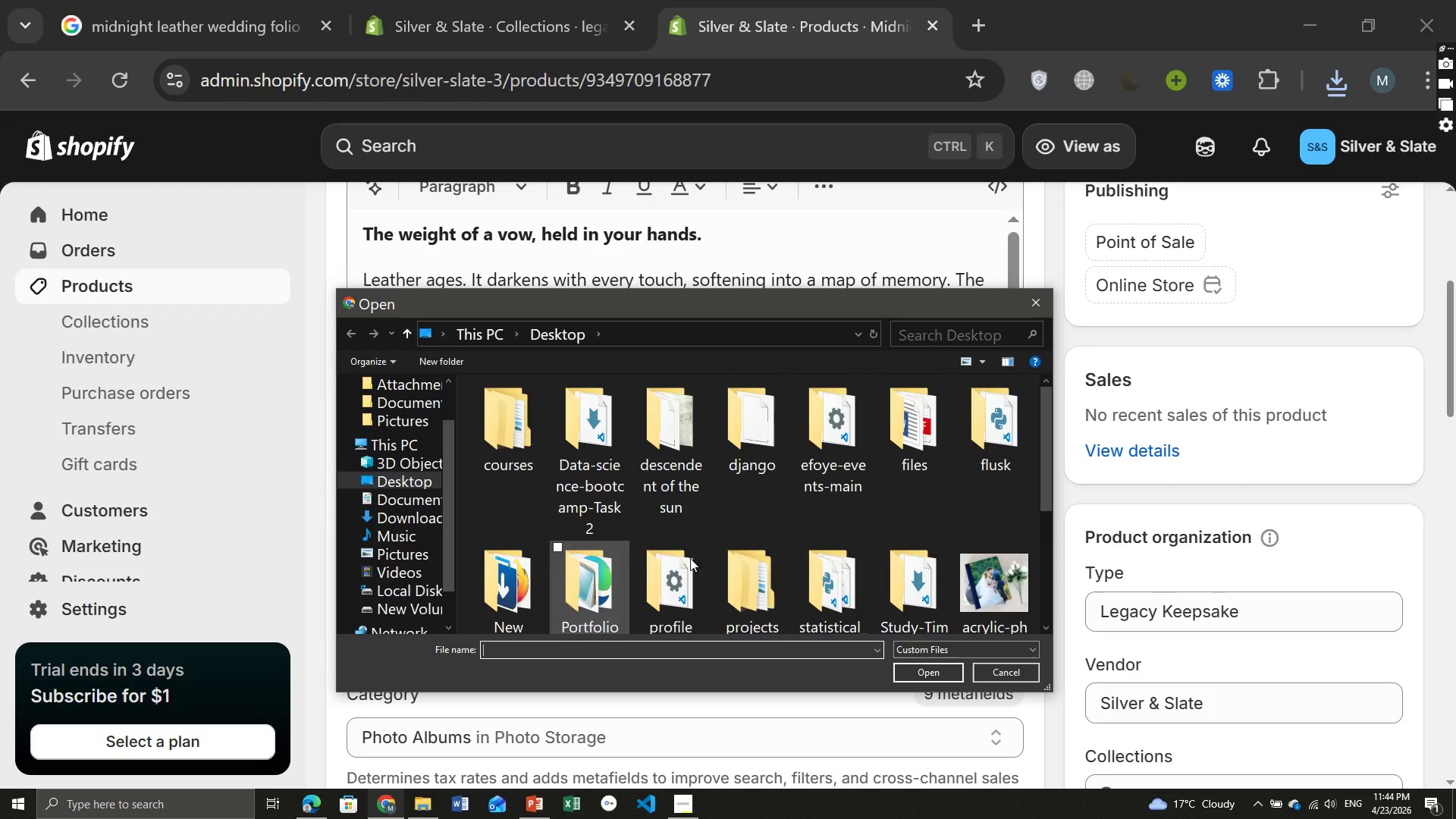 
scroll: coordinate [782, 561], scroll_direction: down, amount: 3.0
 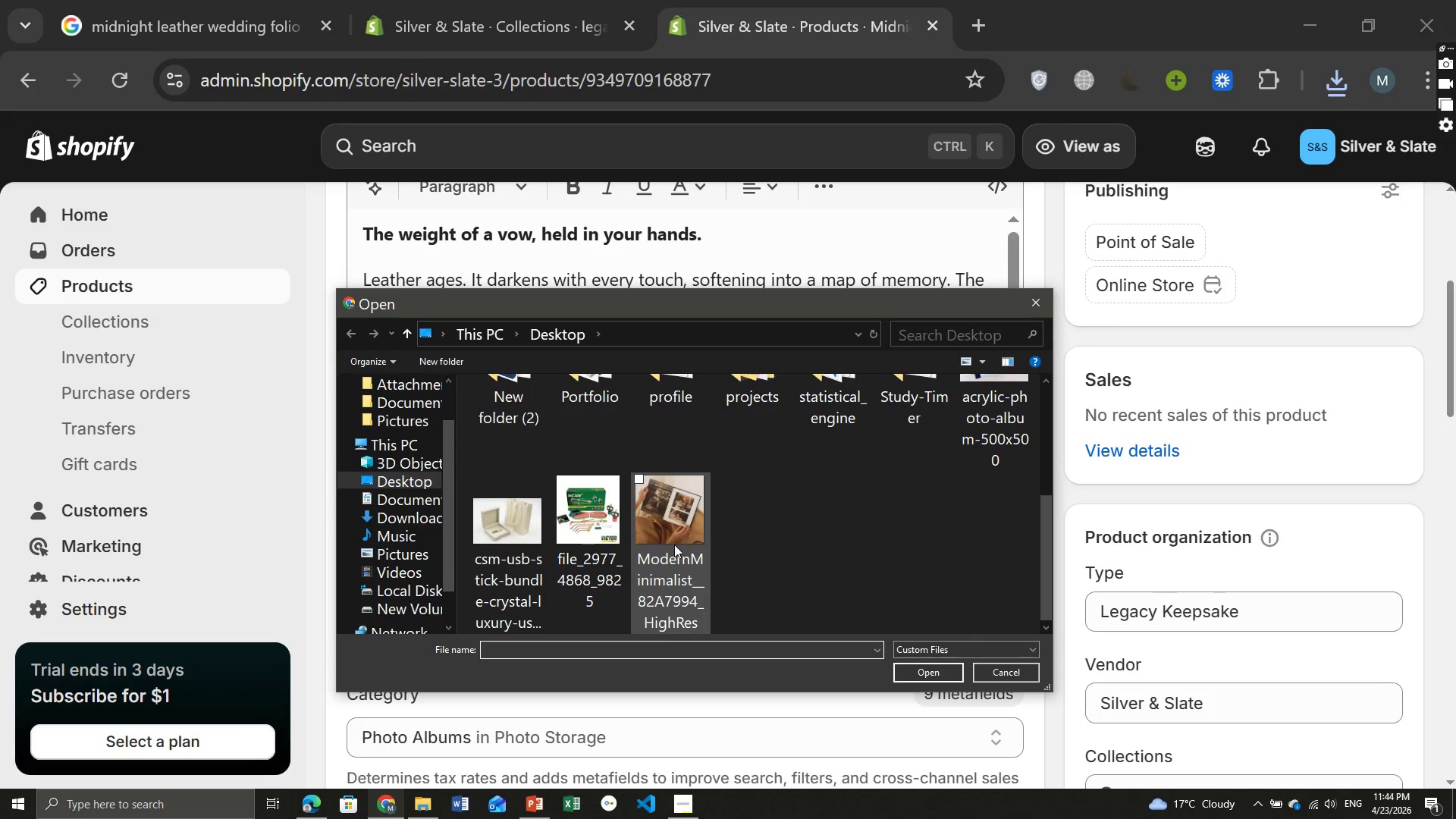 
left_click([673, 536])
 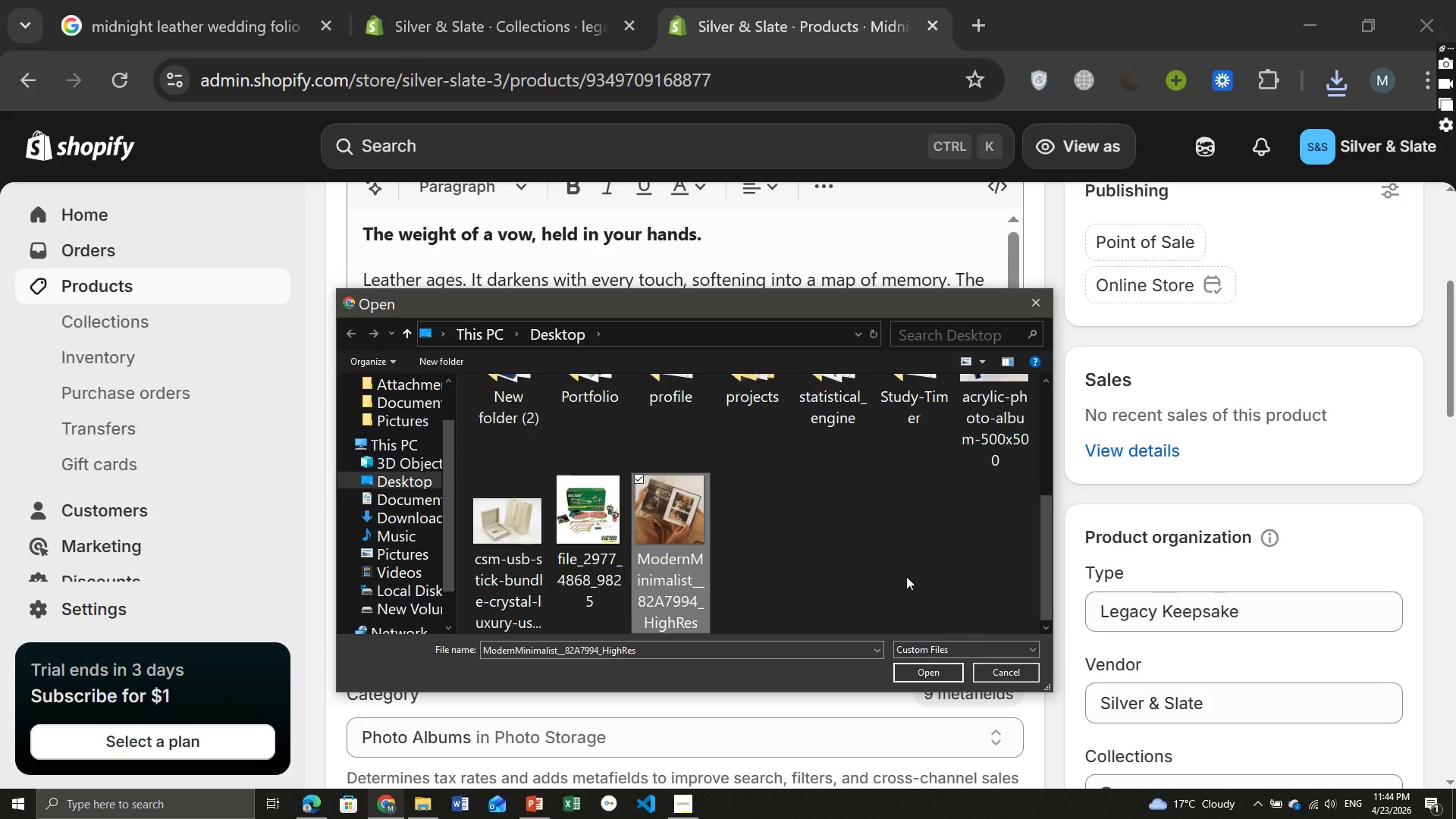 
scroll: coordinate [906, 576], scroll_direction: up, amount: 1.0
 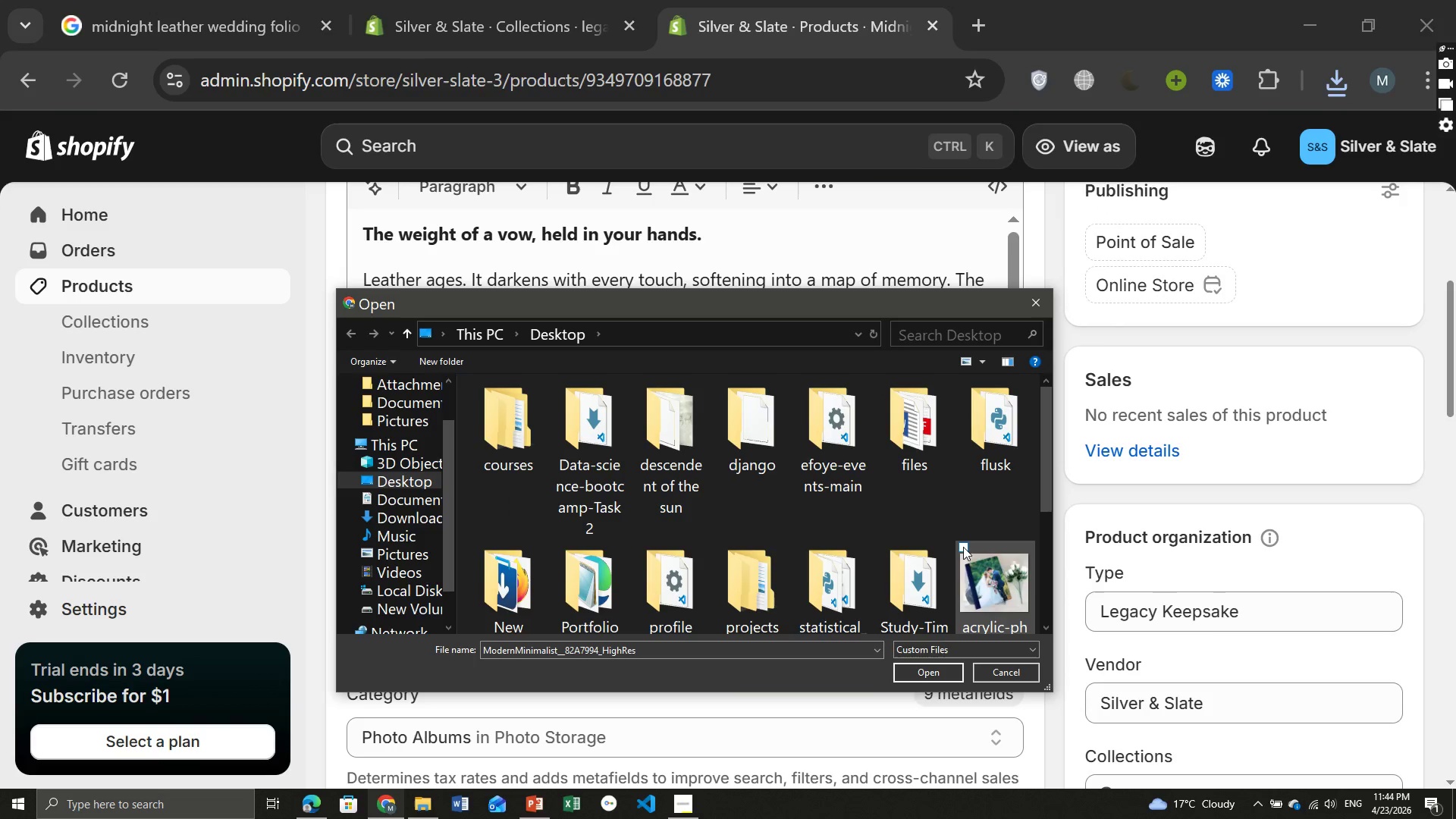 
left_click([963, 547])
 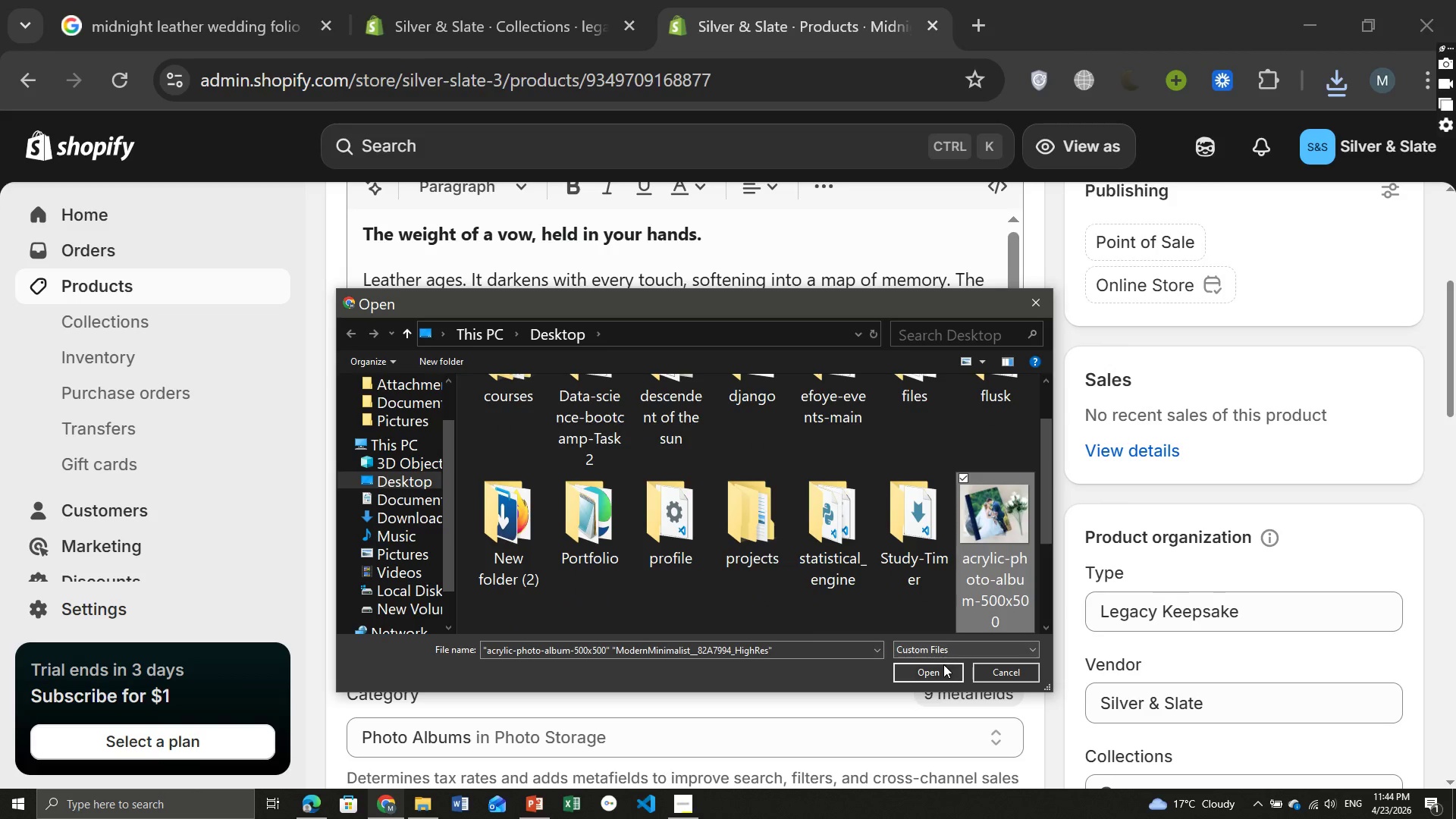 
left_click([943, 665])
 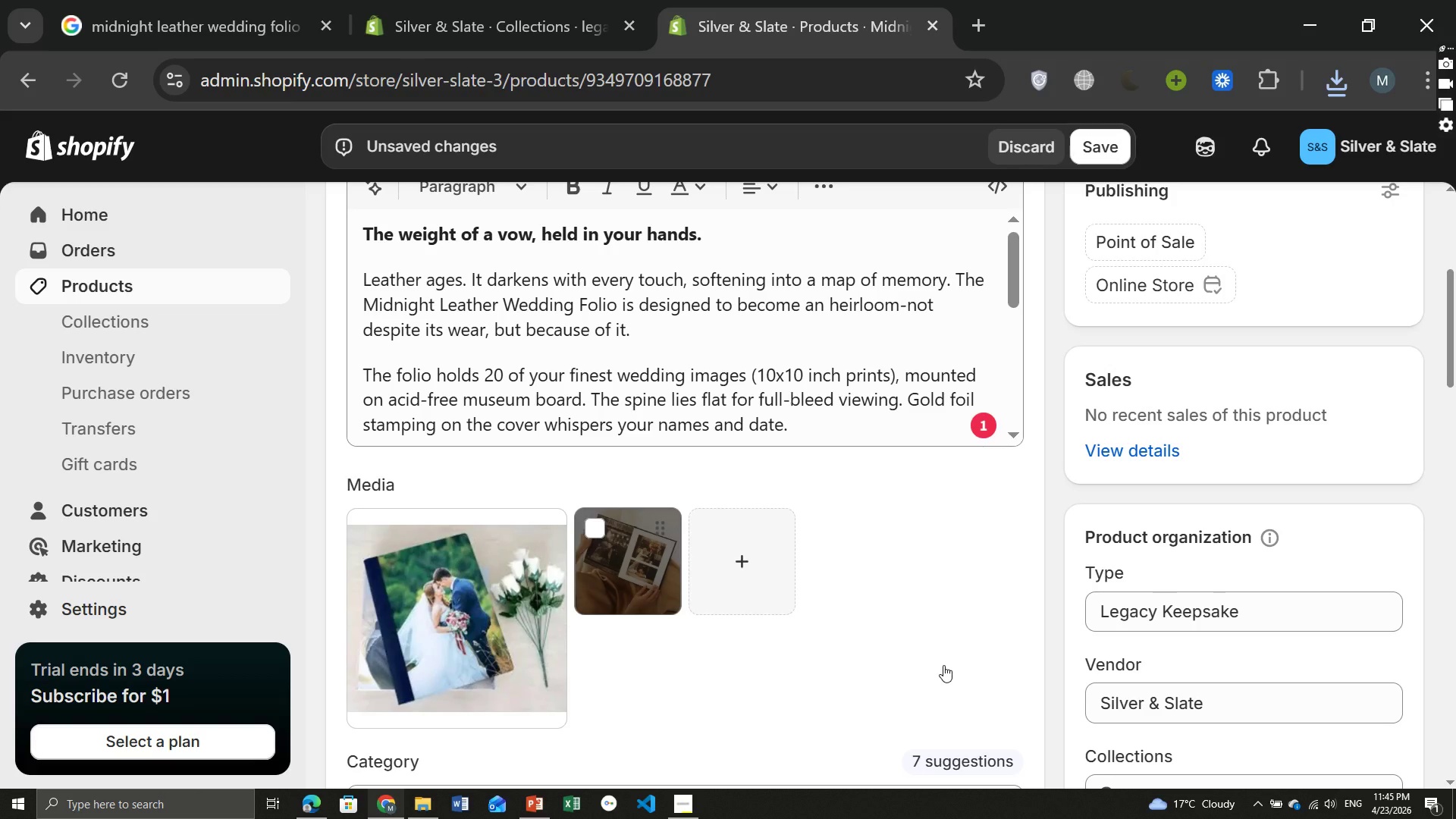 
wait(26.38)
 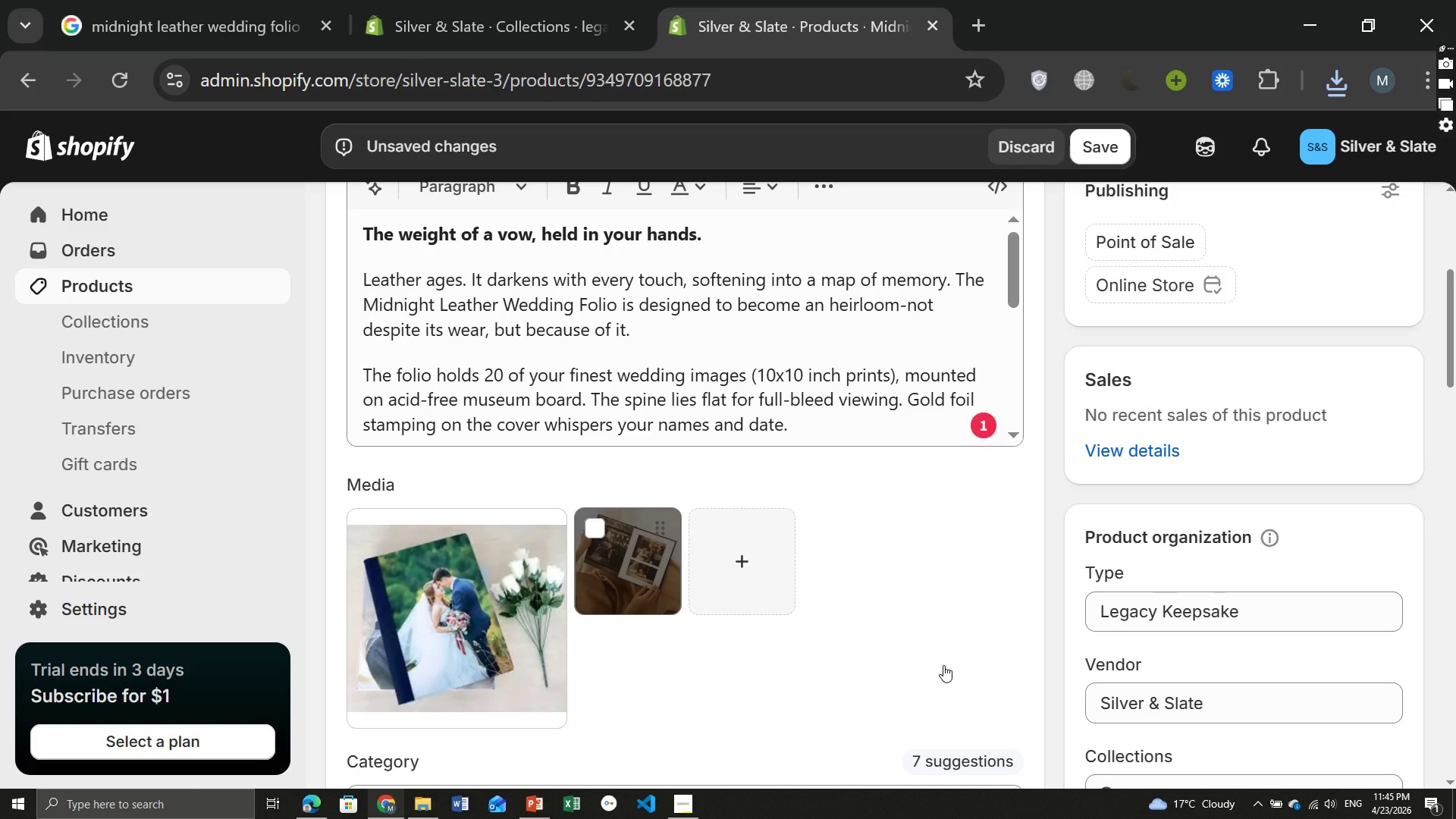 
left_click([618, 550])
 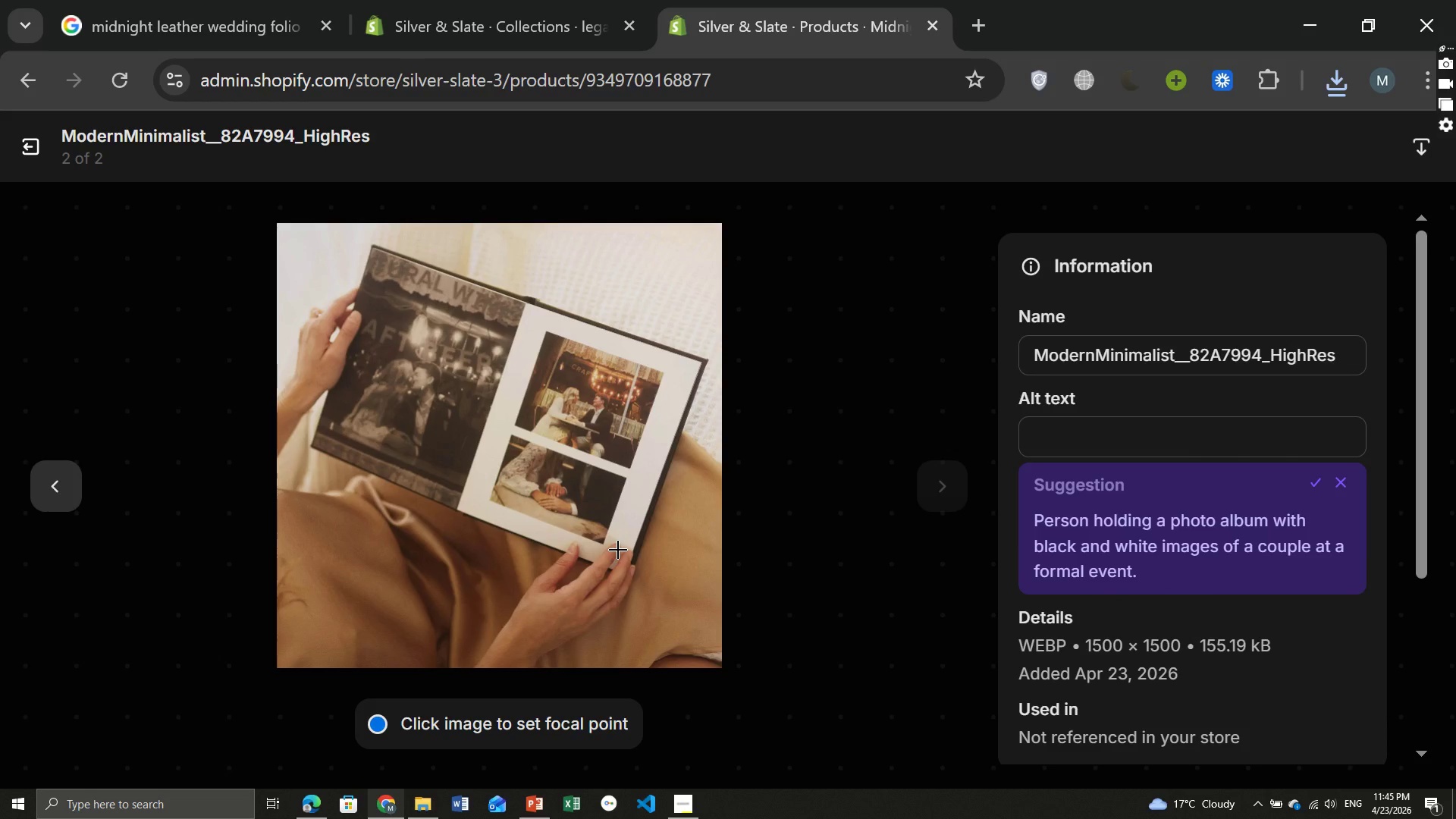 
wait(10.88)
 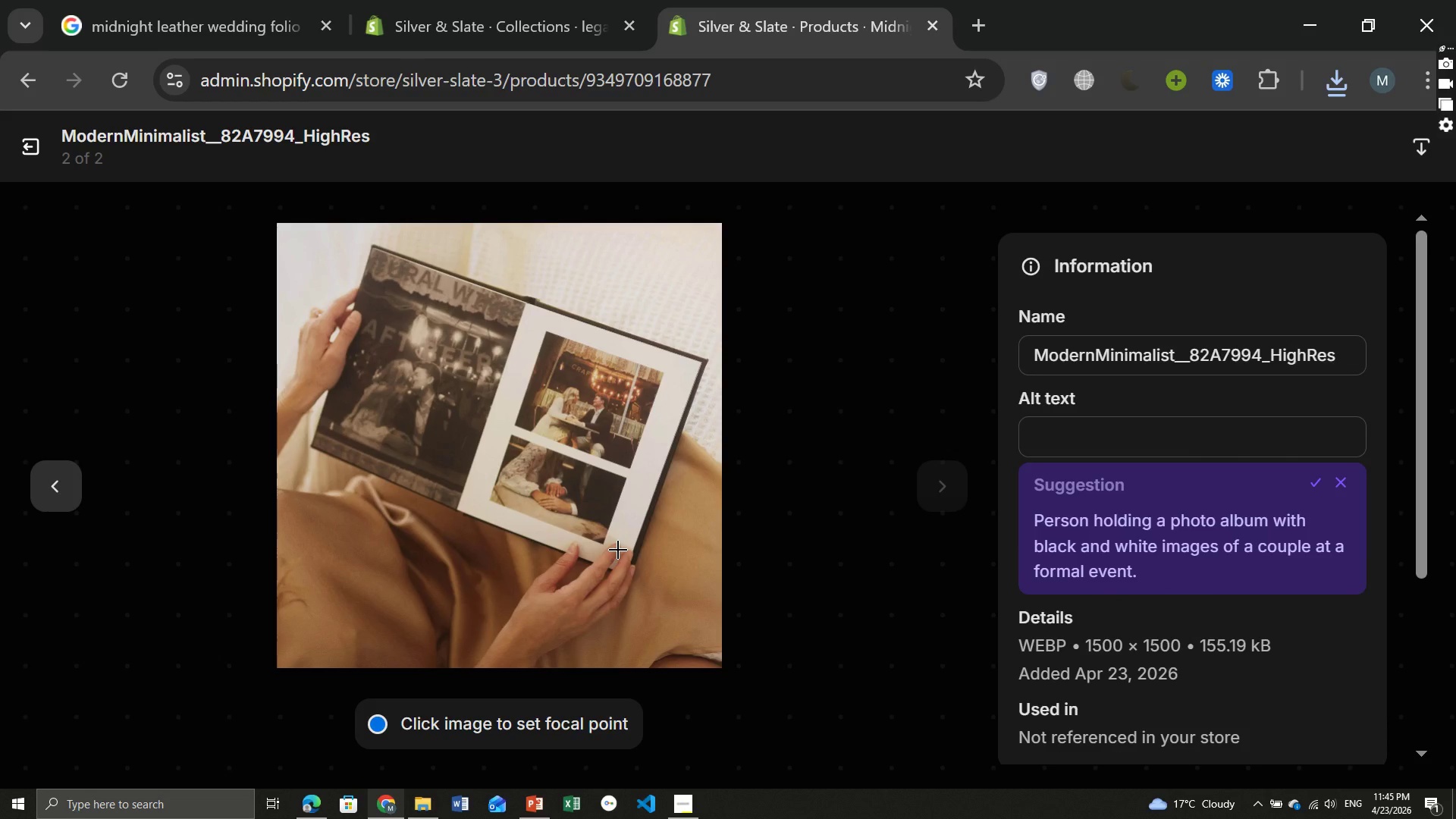 
left_click([1106, 424])
 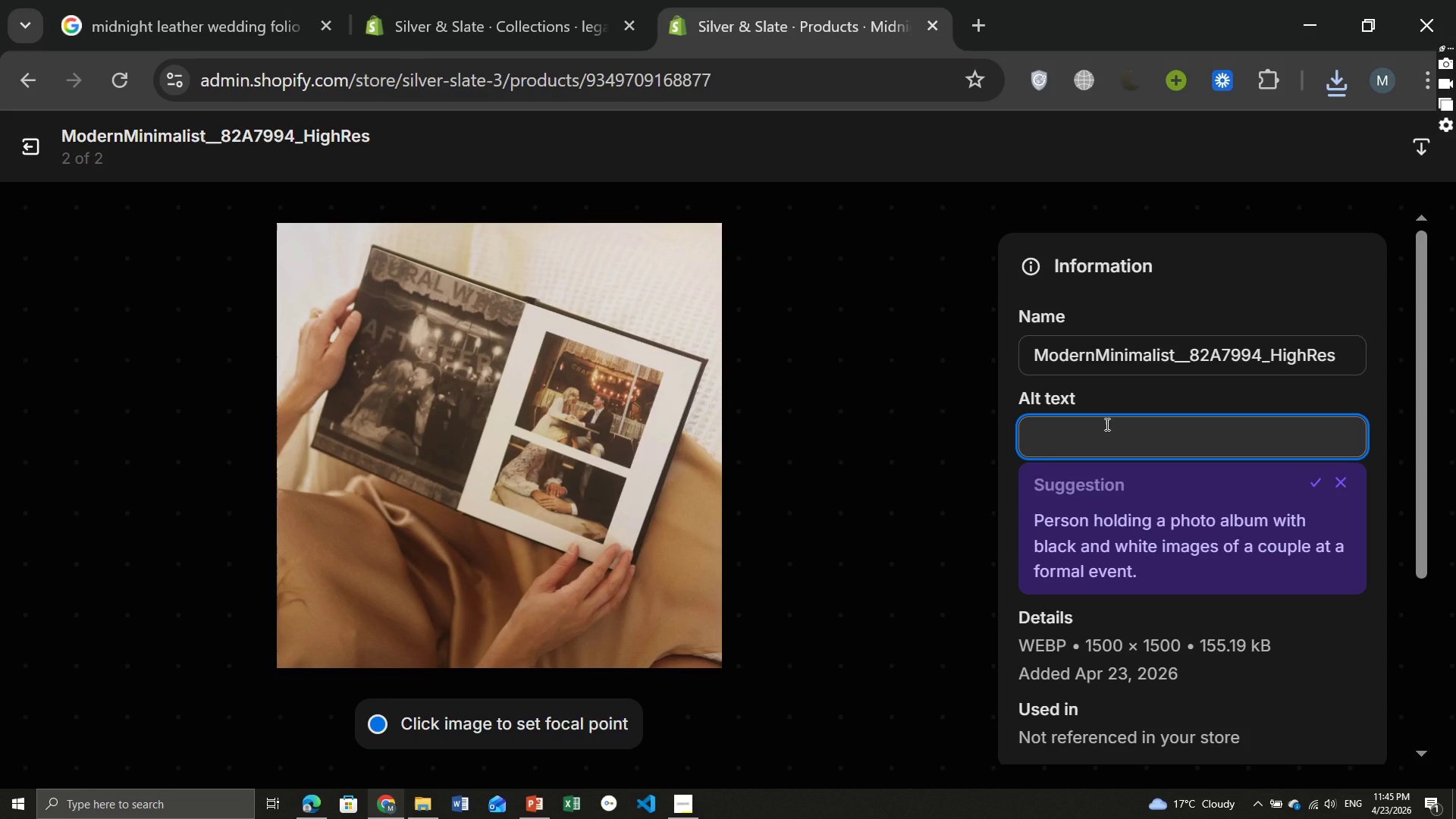 
type(Midnight leather wedding folio - Italian full-grain leather in vavy with gold stamping, holding 20 archival wedding prints)
 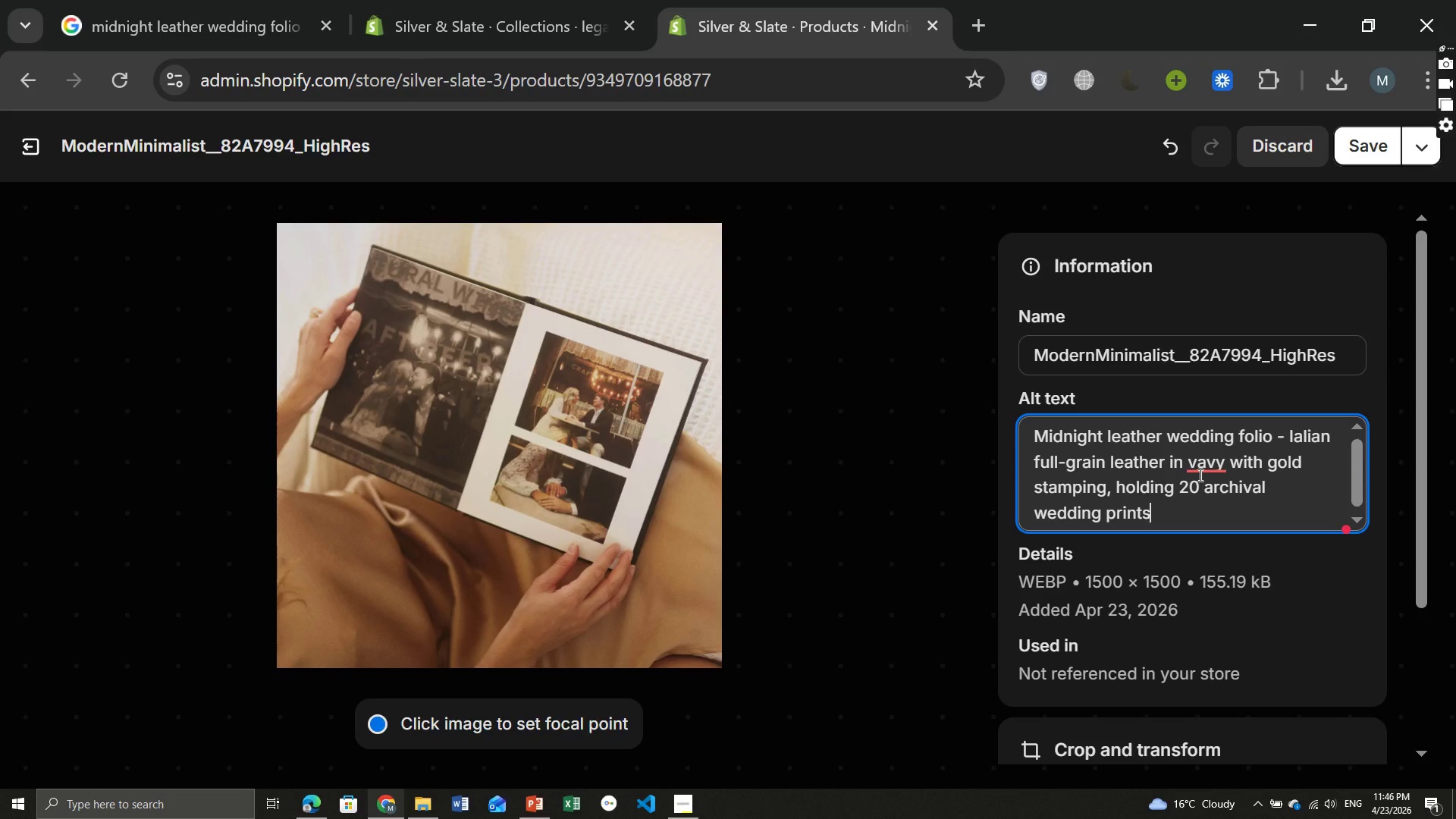 
left_click([1199, 475])
 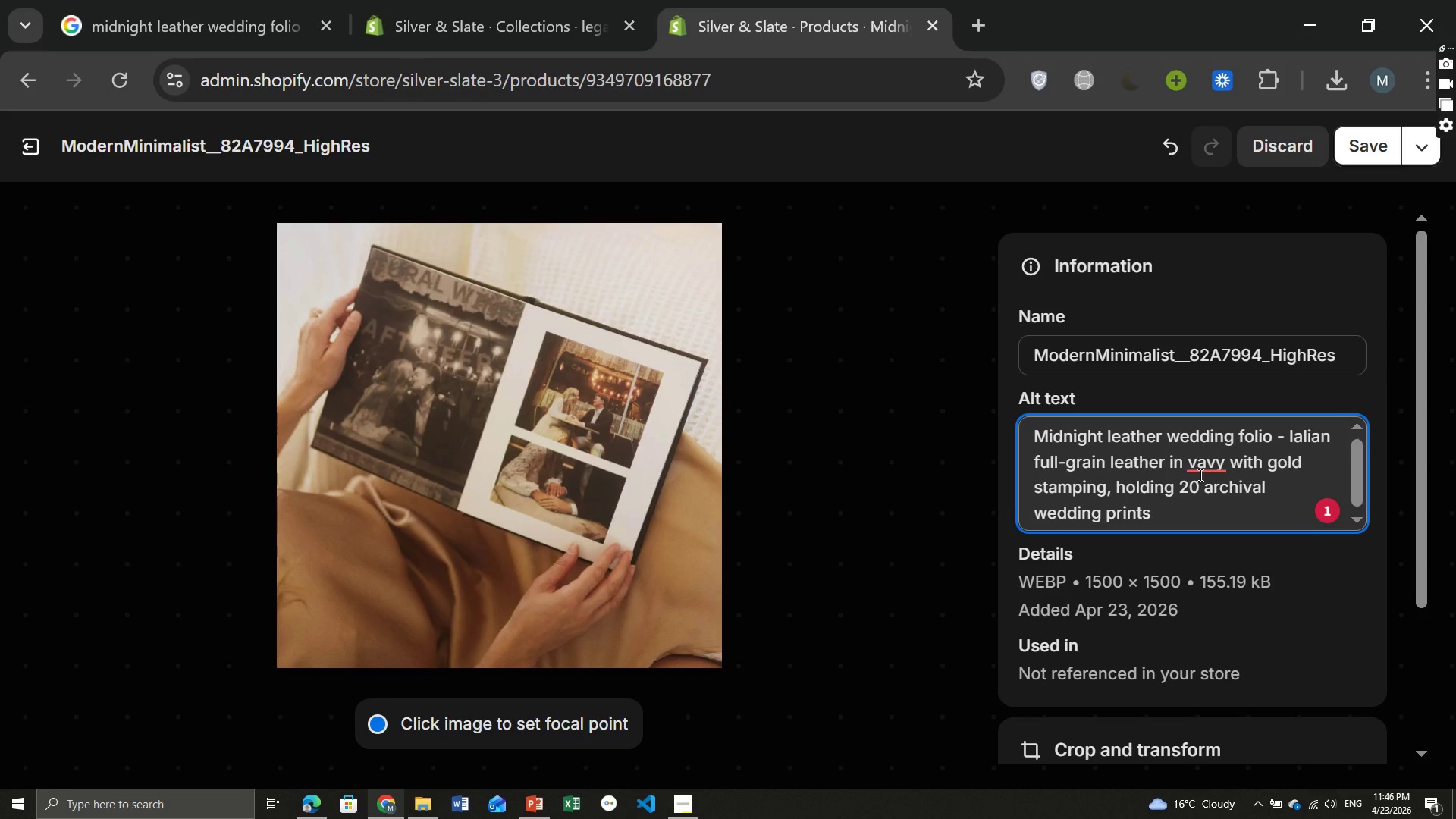 
key(Backspace)
 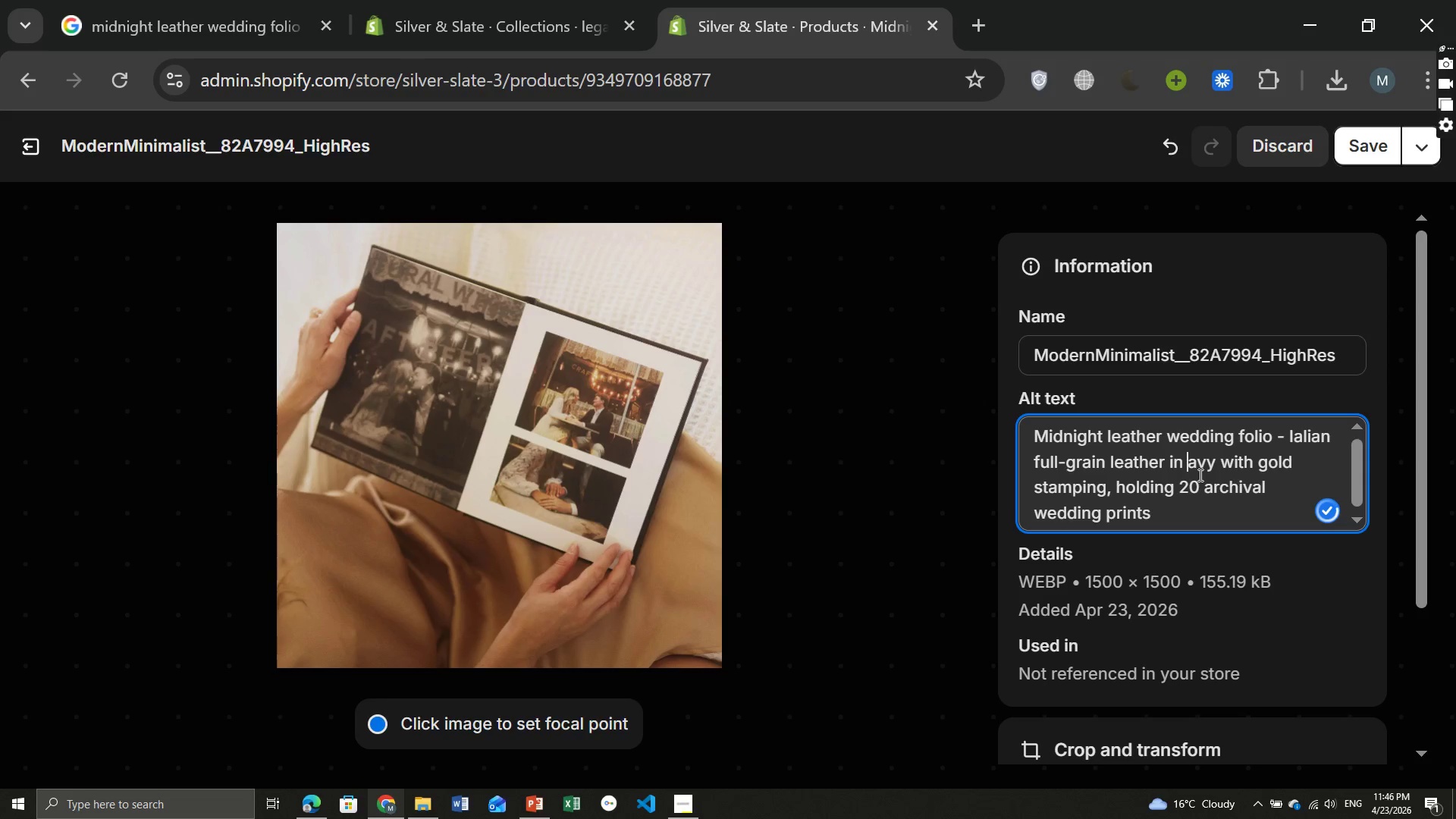 
key(N)
 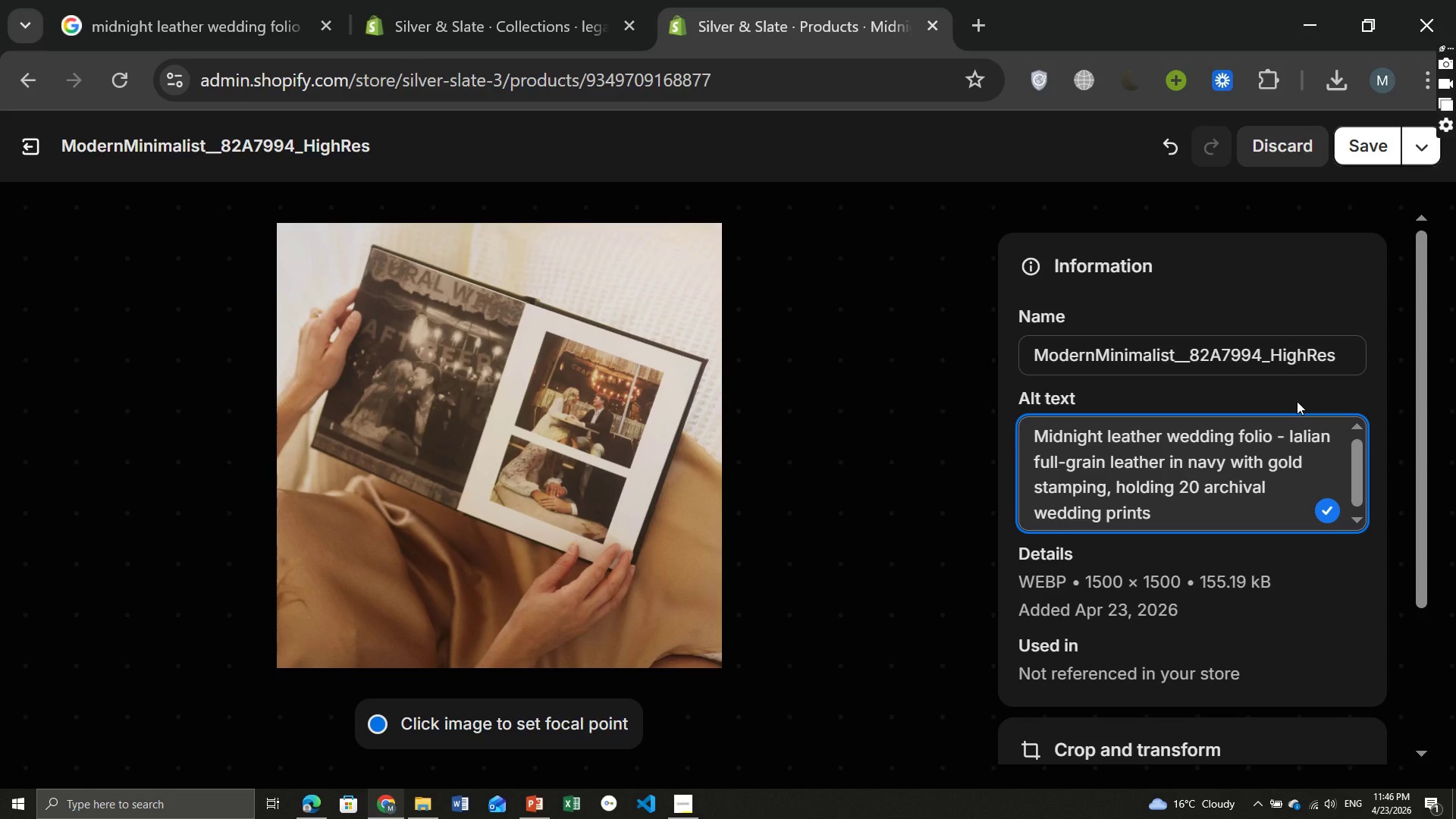 
wait(11.81)
 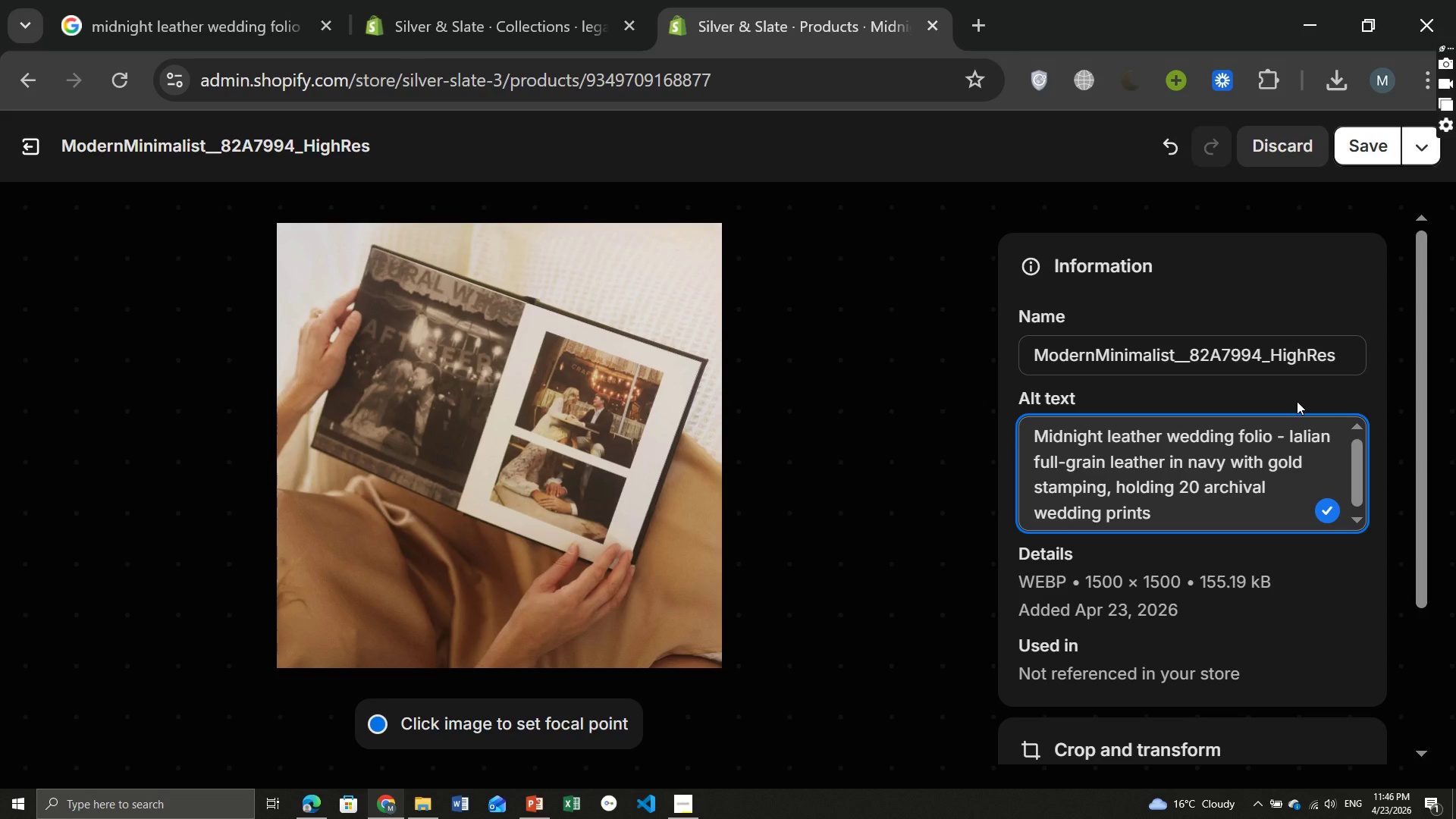 
left_click([1360, 143])
 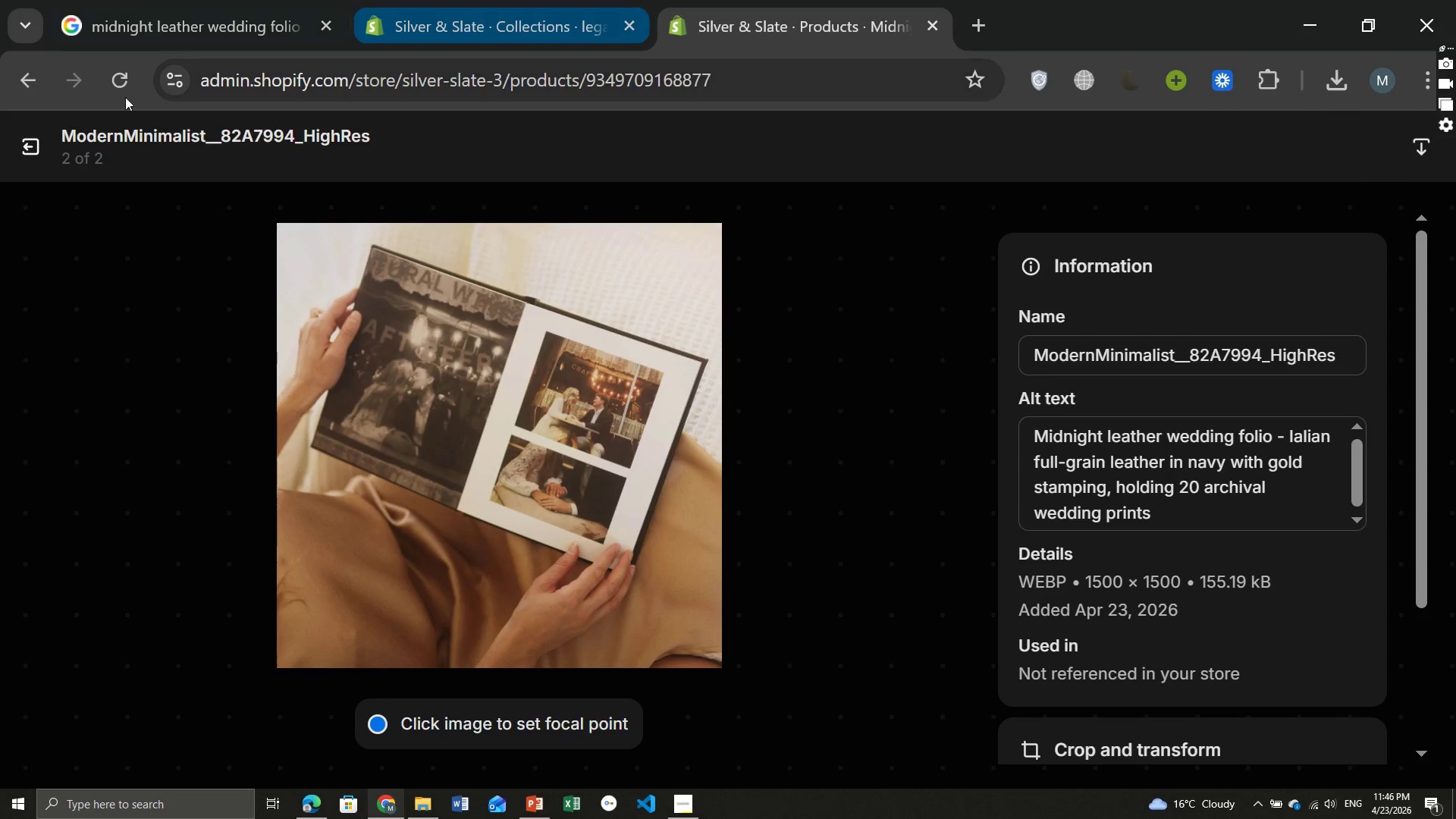 
left_click([39, 140])
 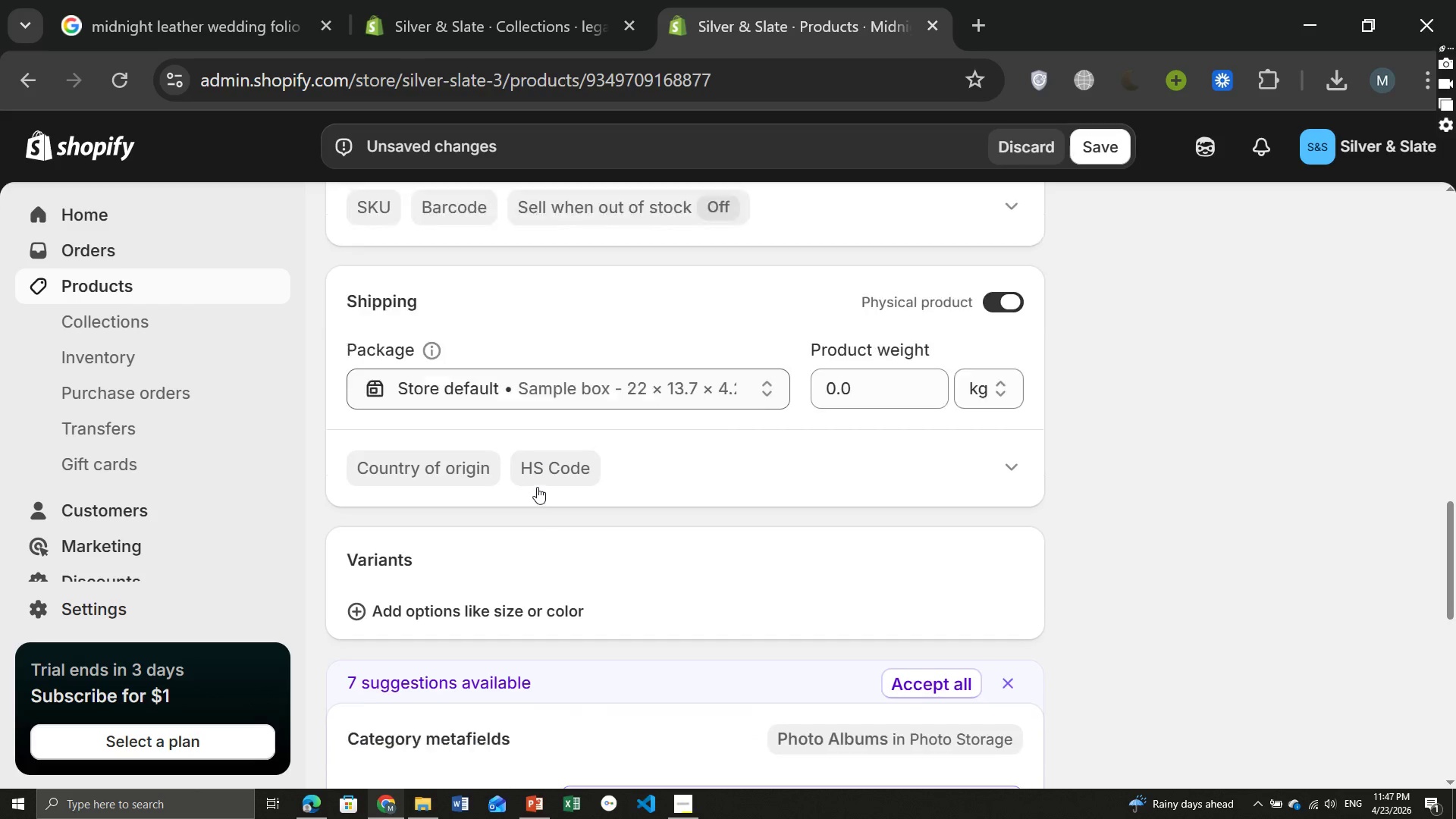 
wait(19.12)
 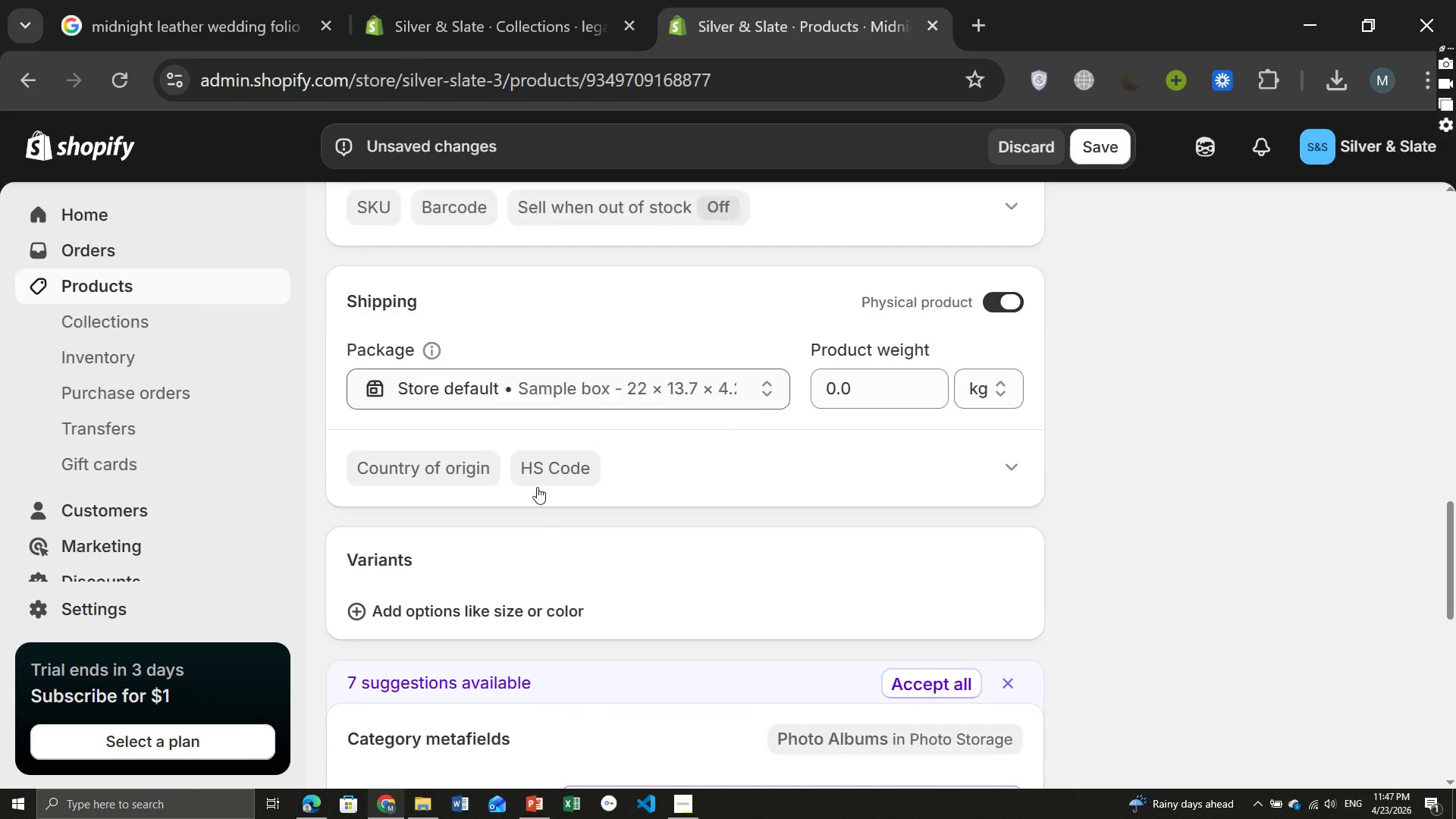 
left_click([500, 472])
 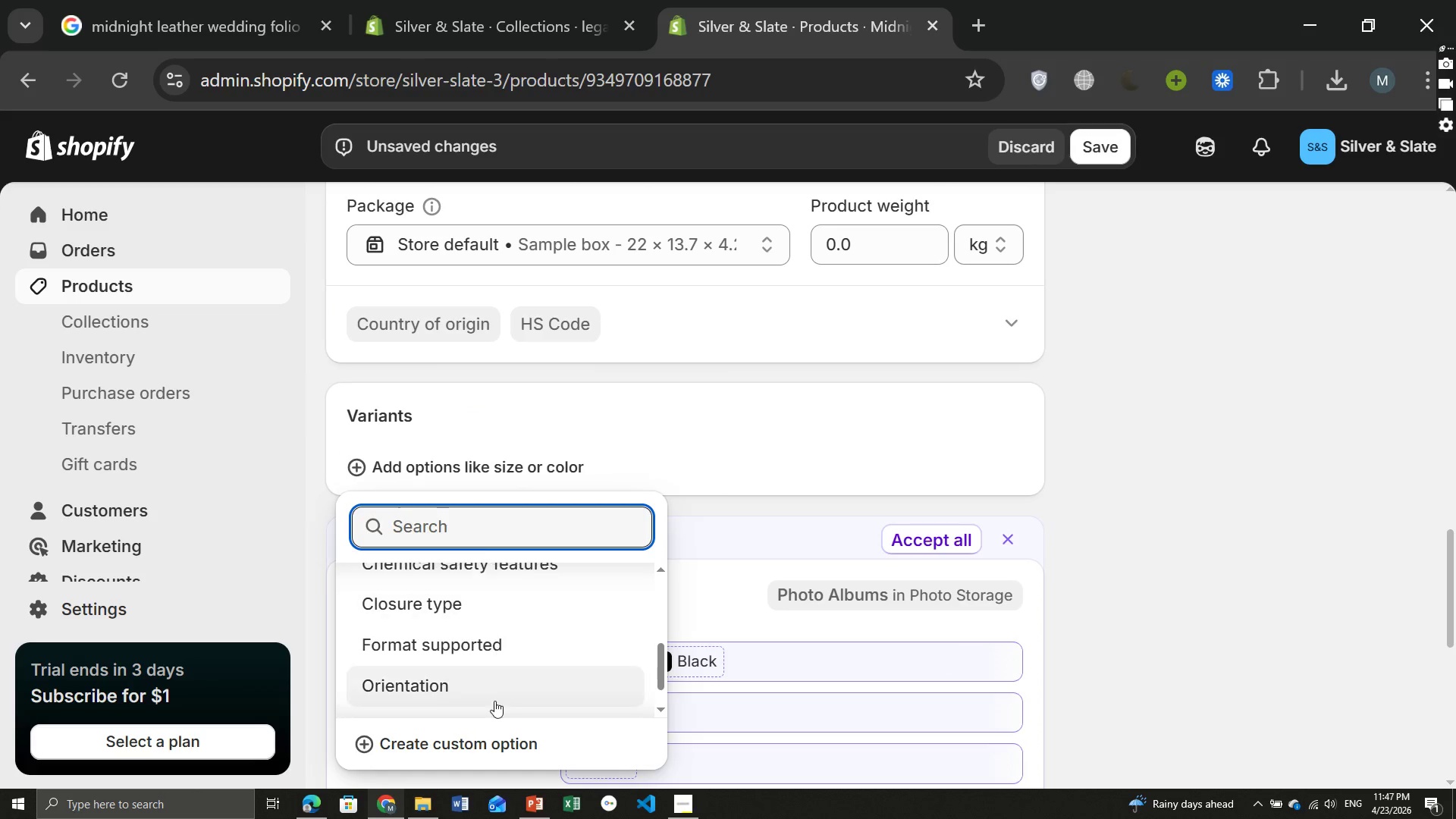 
left_click([484, 737])
 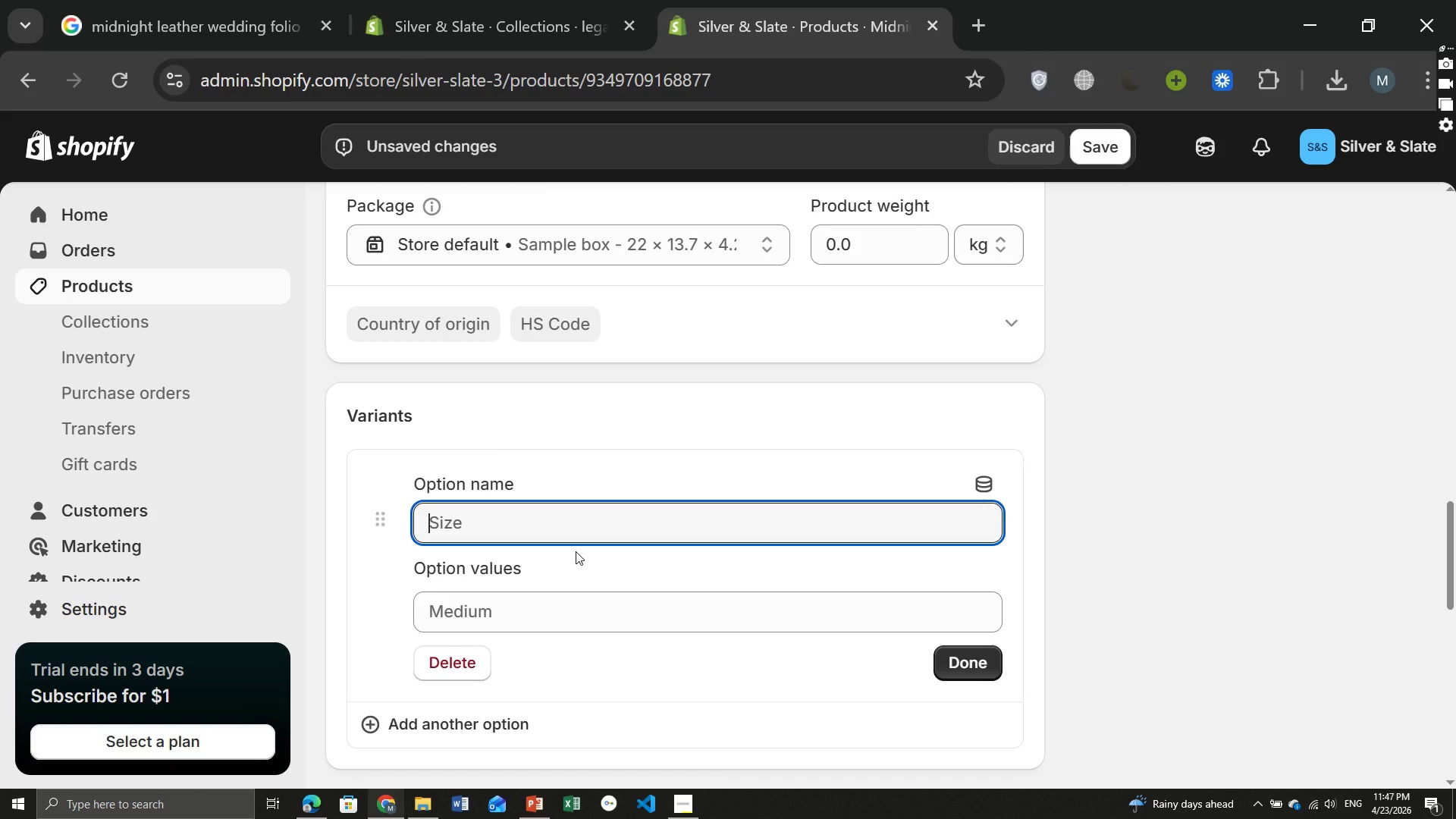 
wait(5.62)
 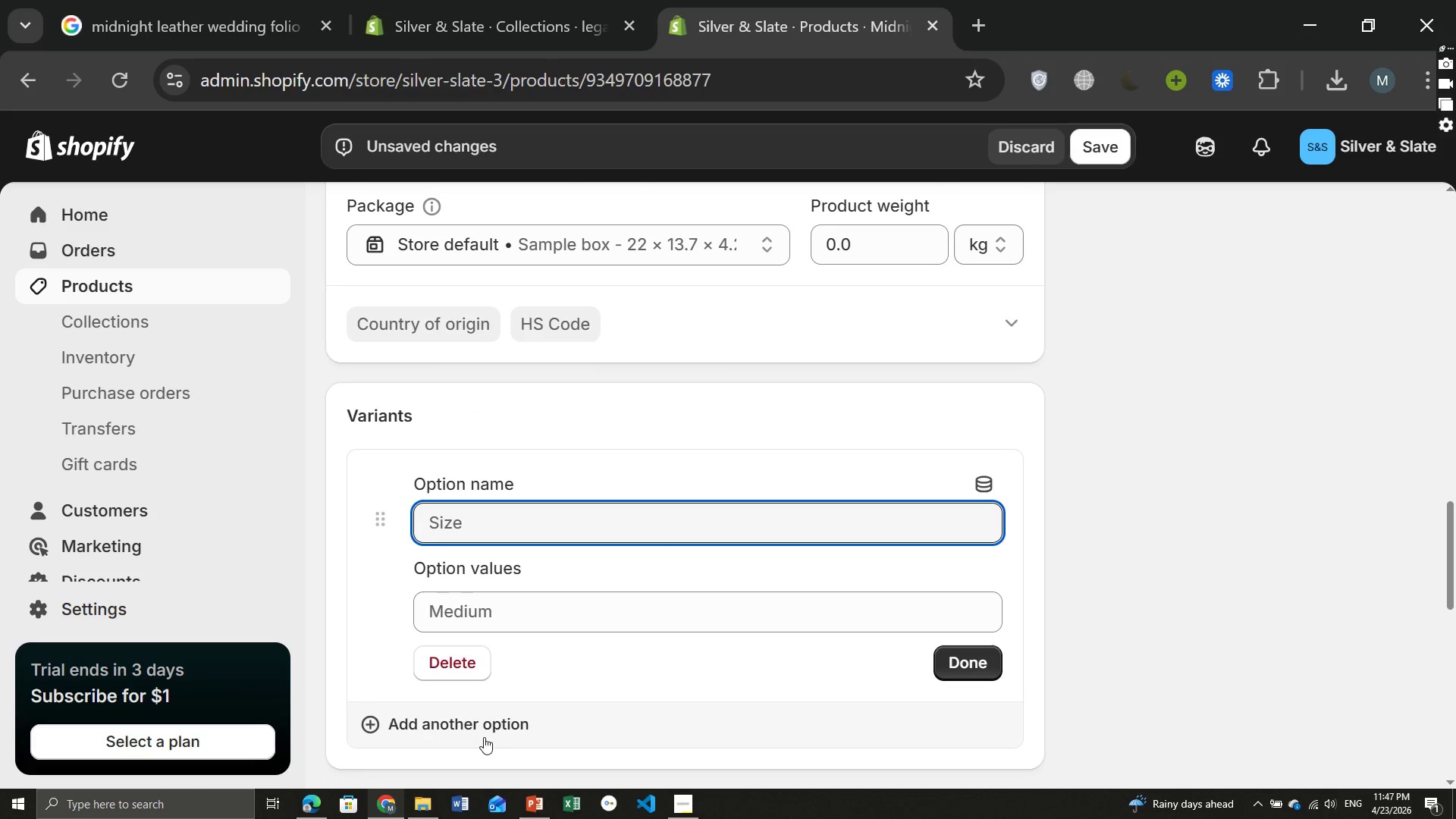 
type(Leather Color)
 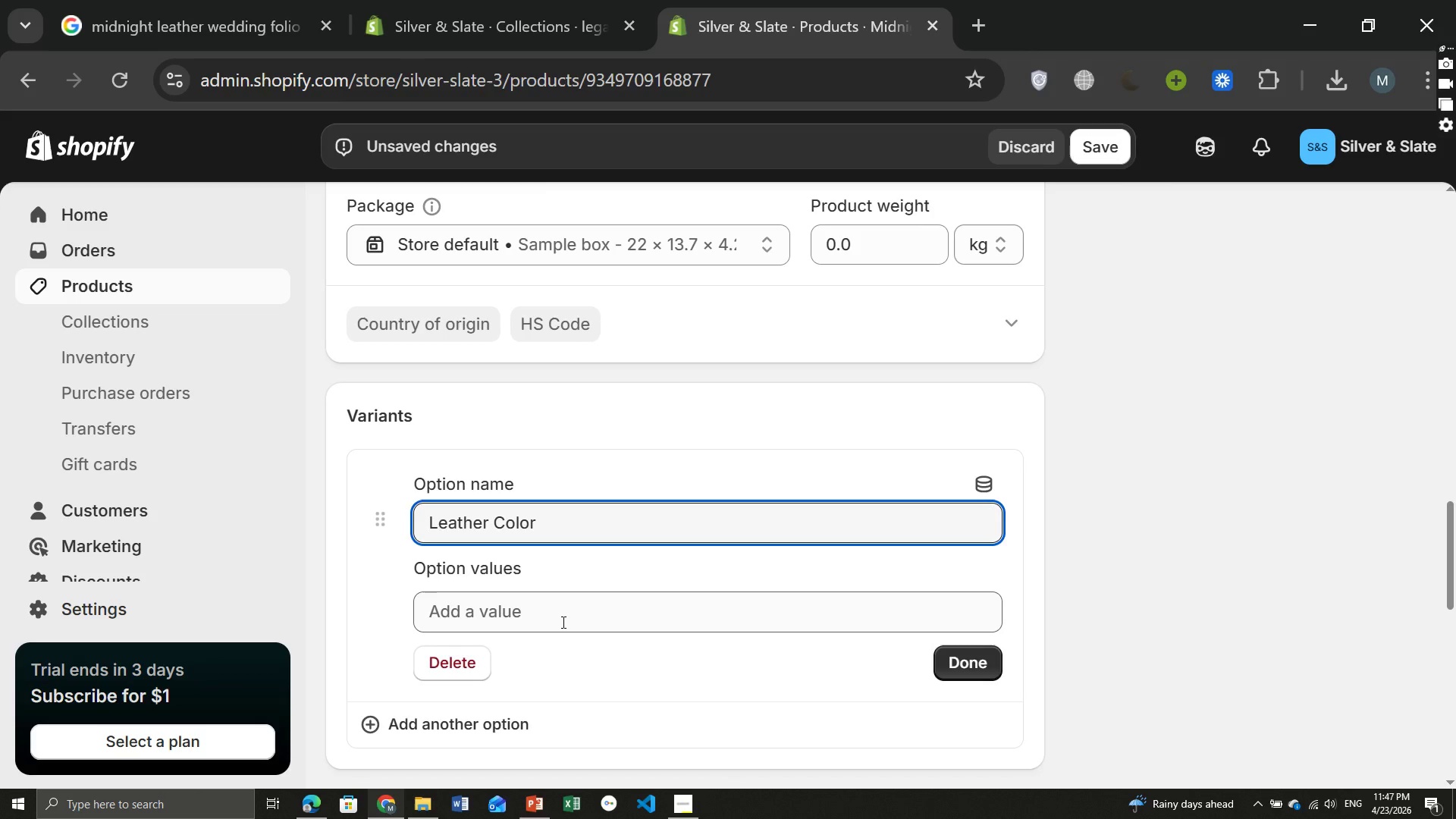 
left_click([562, 622])
 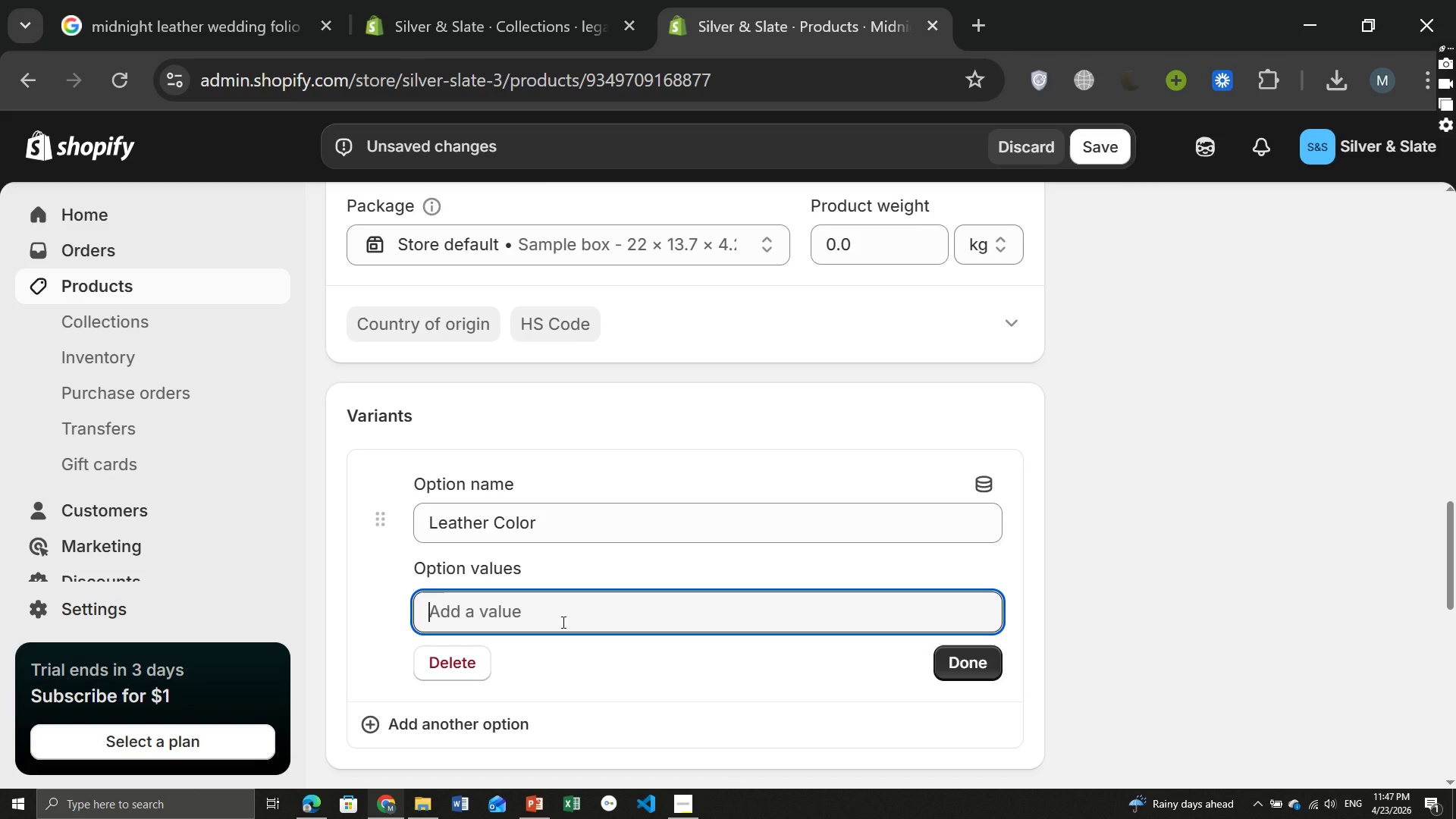 
type(Black,Chestnut,Navy)
 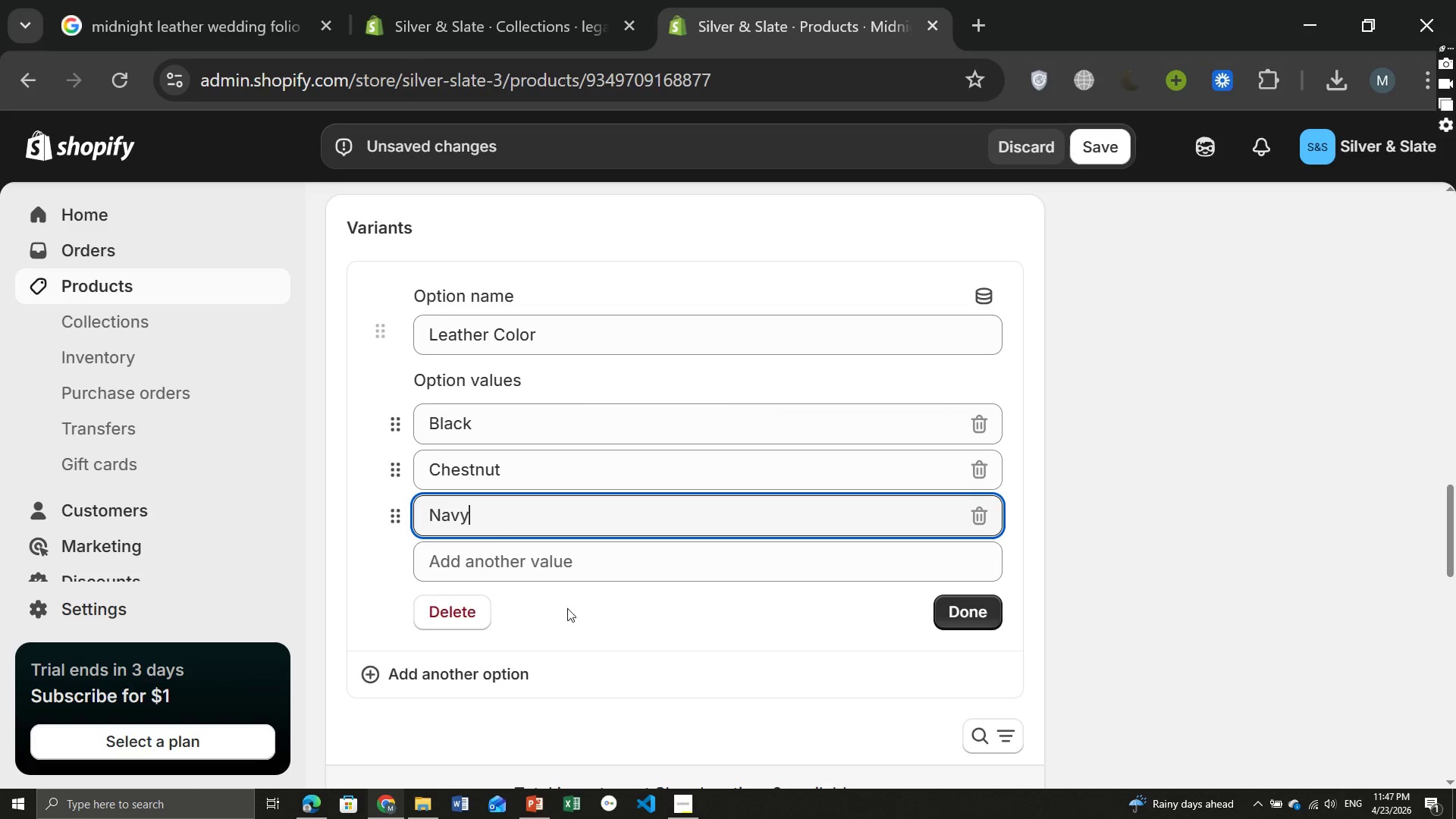 
left_click([441, 675])
 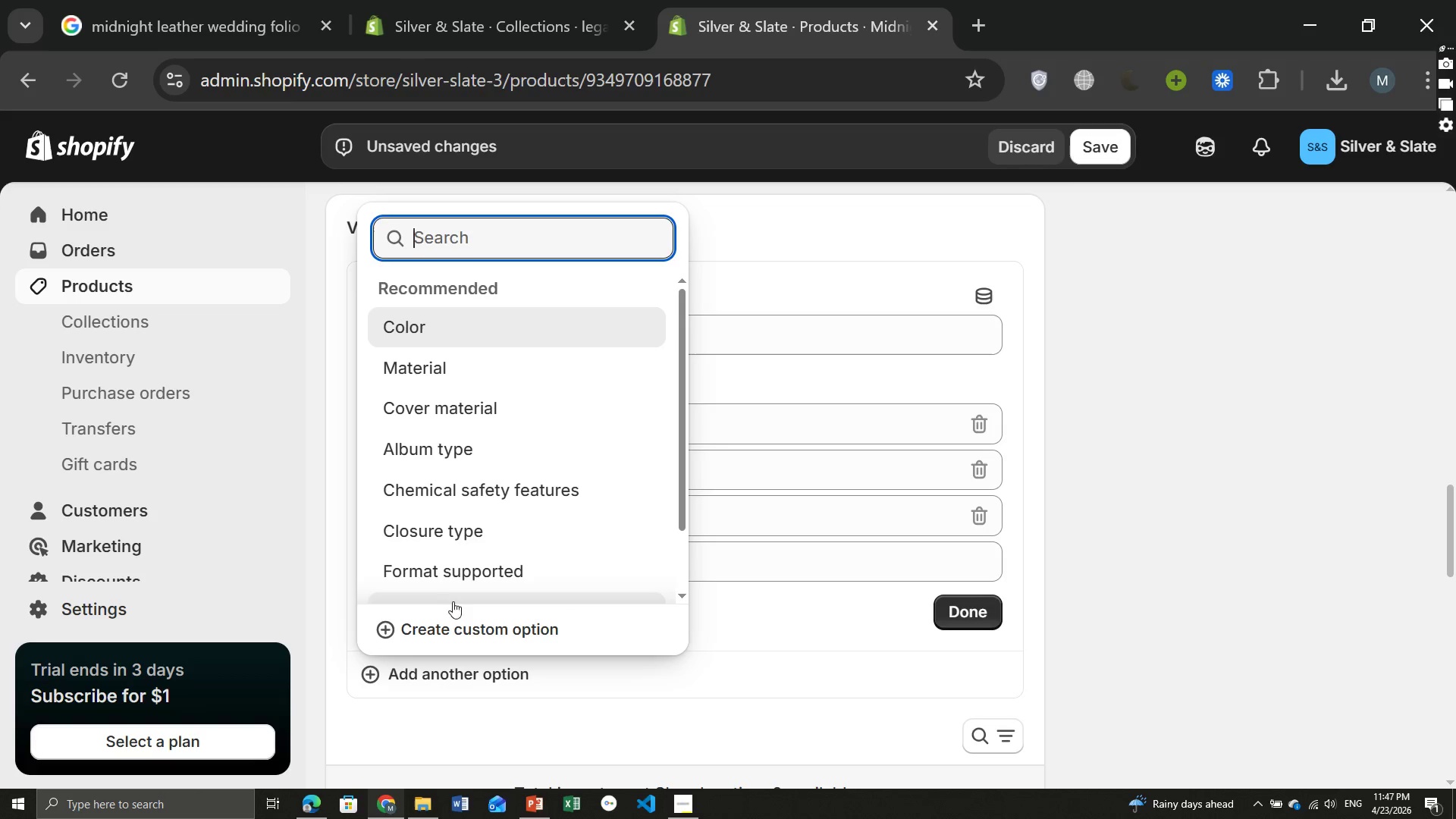 
left_click([464, 626])
 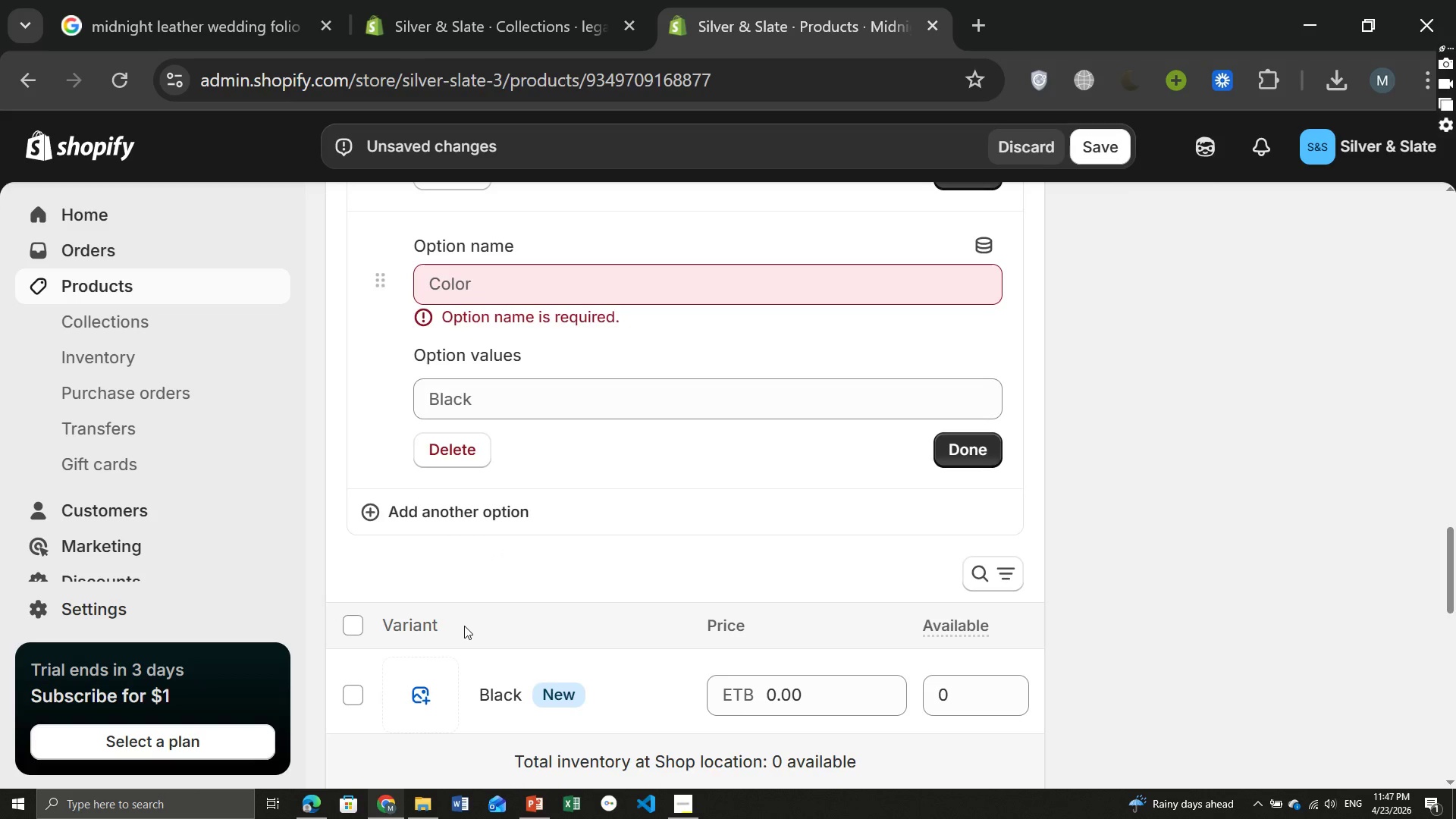 
wait(7.56)
 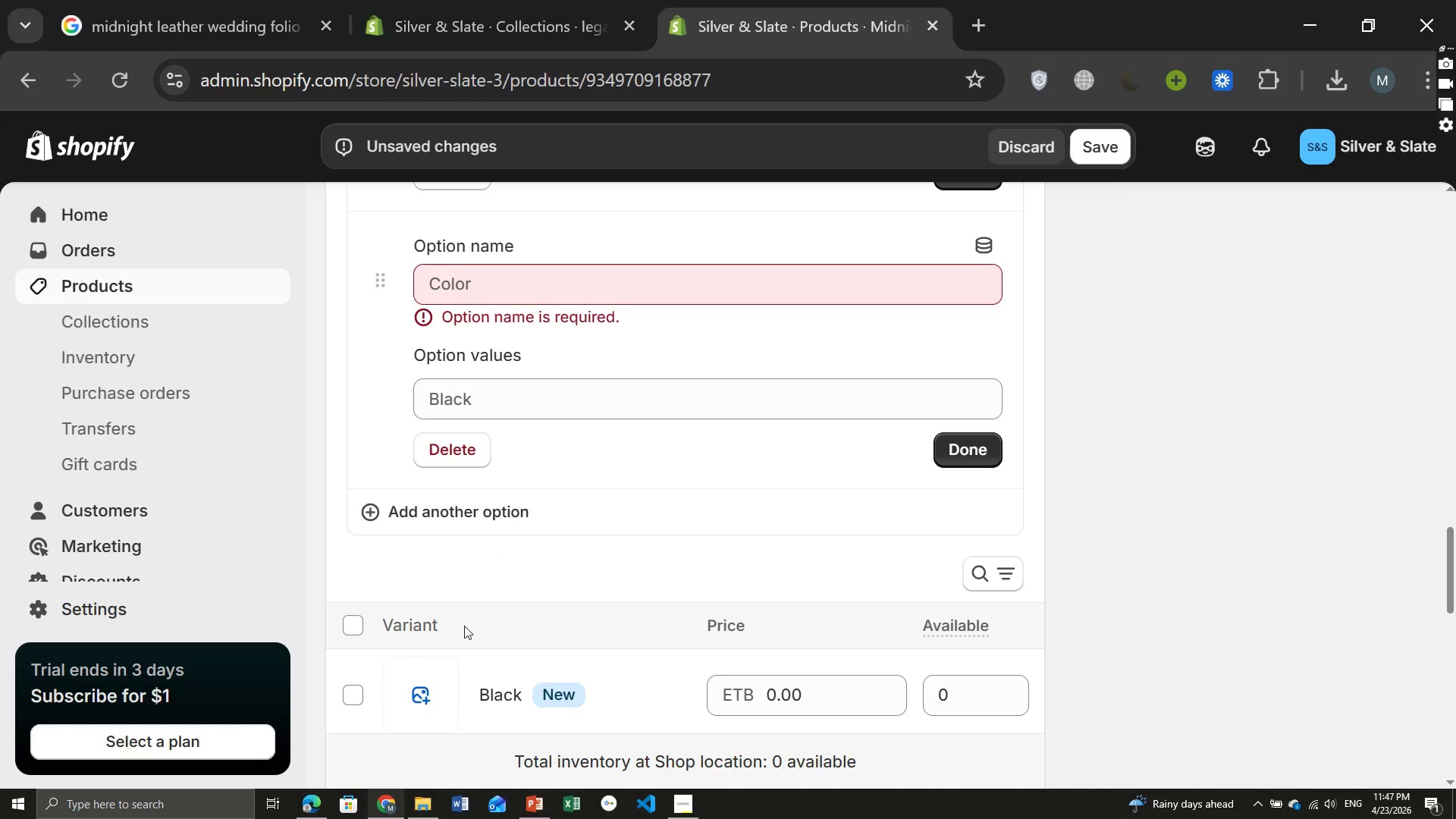 
left_click([504, 275])
 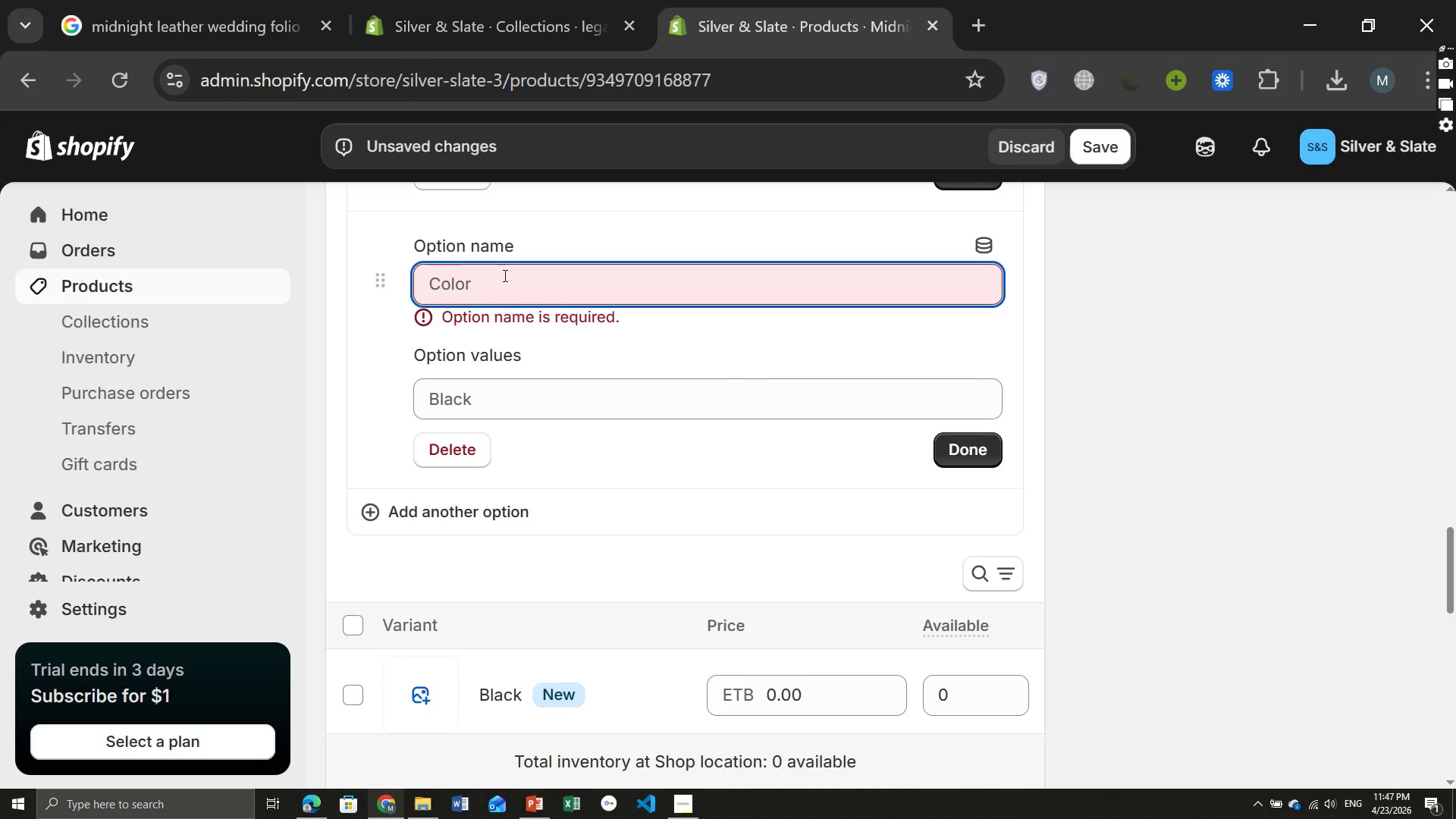 
type(Foil Finish)
 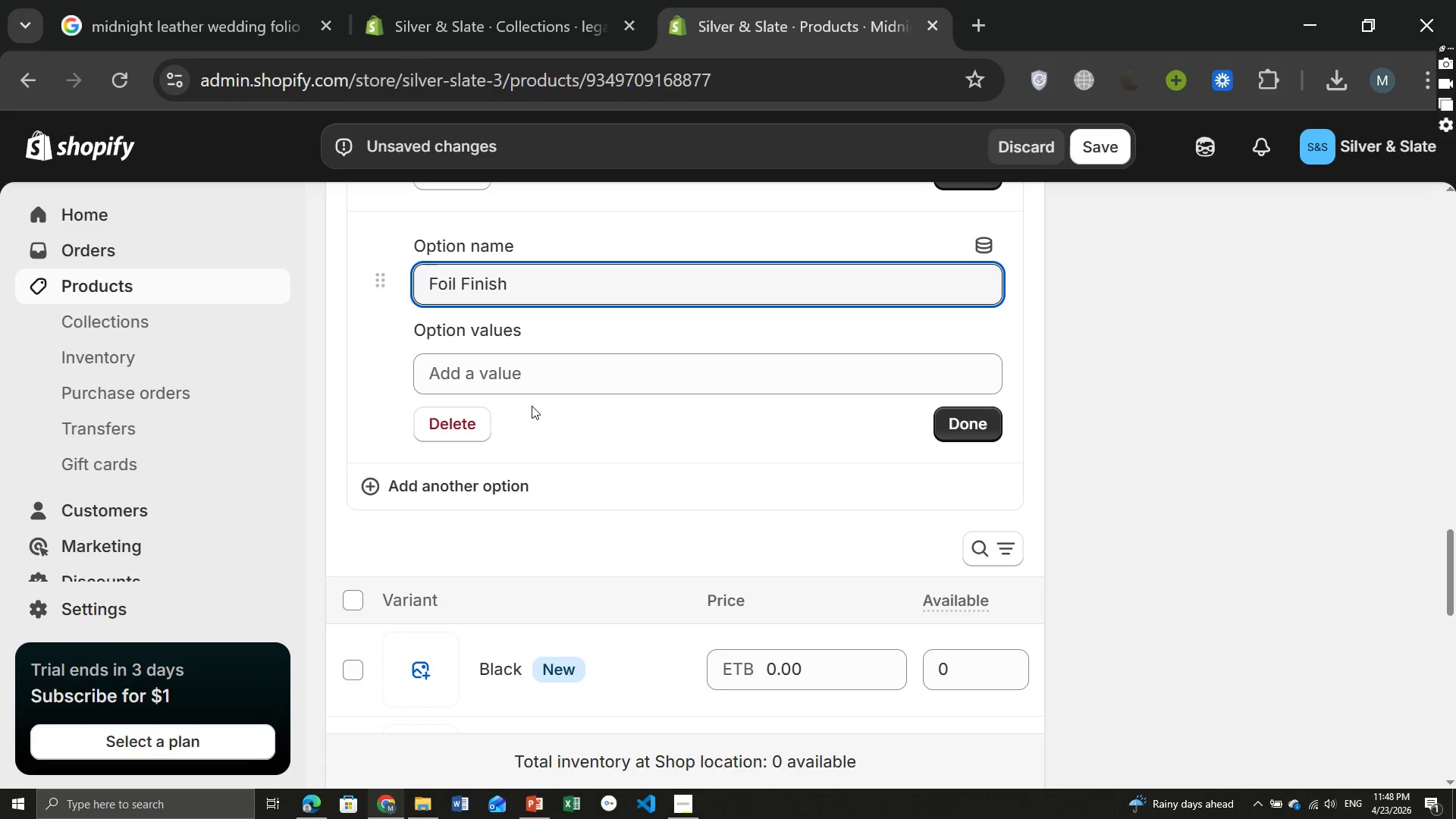 
left_click([511, 372])
 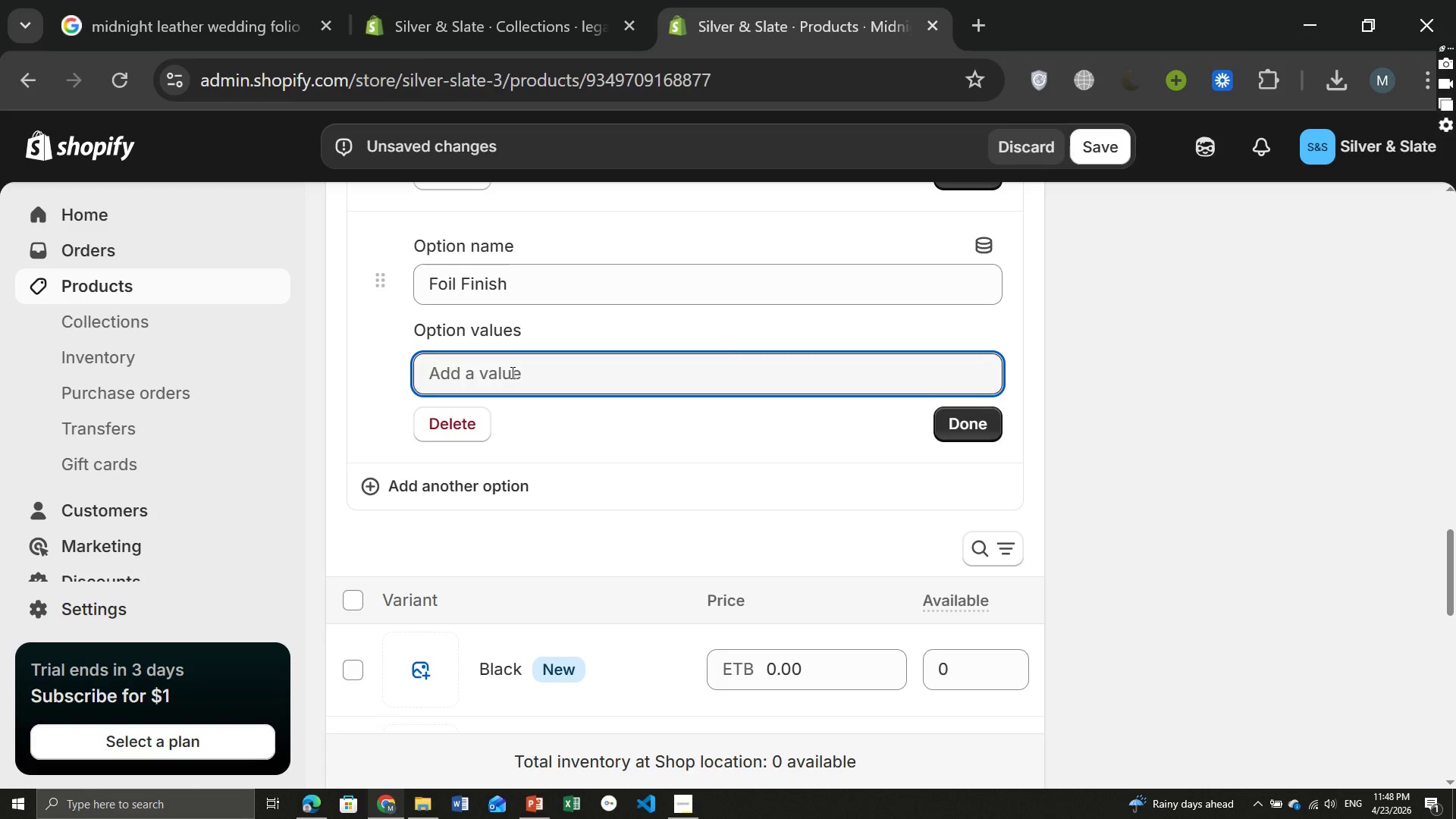 
type(Gold ()
 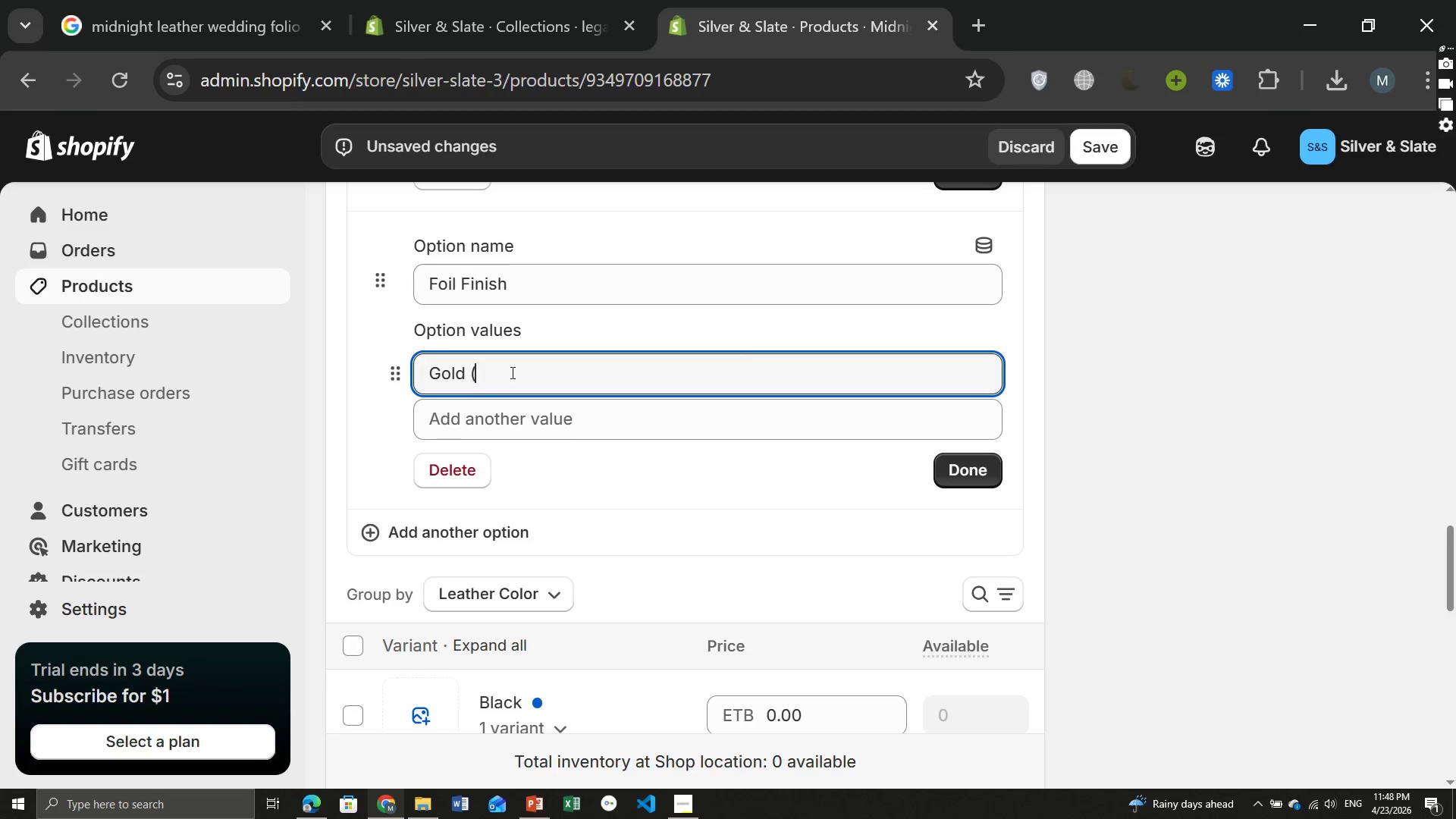 
hold_key(key=ShiftRight, duration=1.5)
 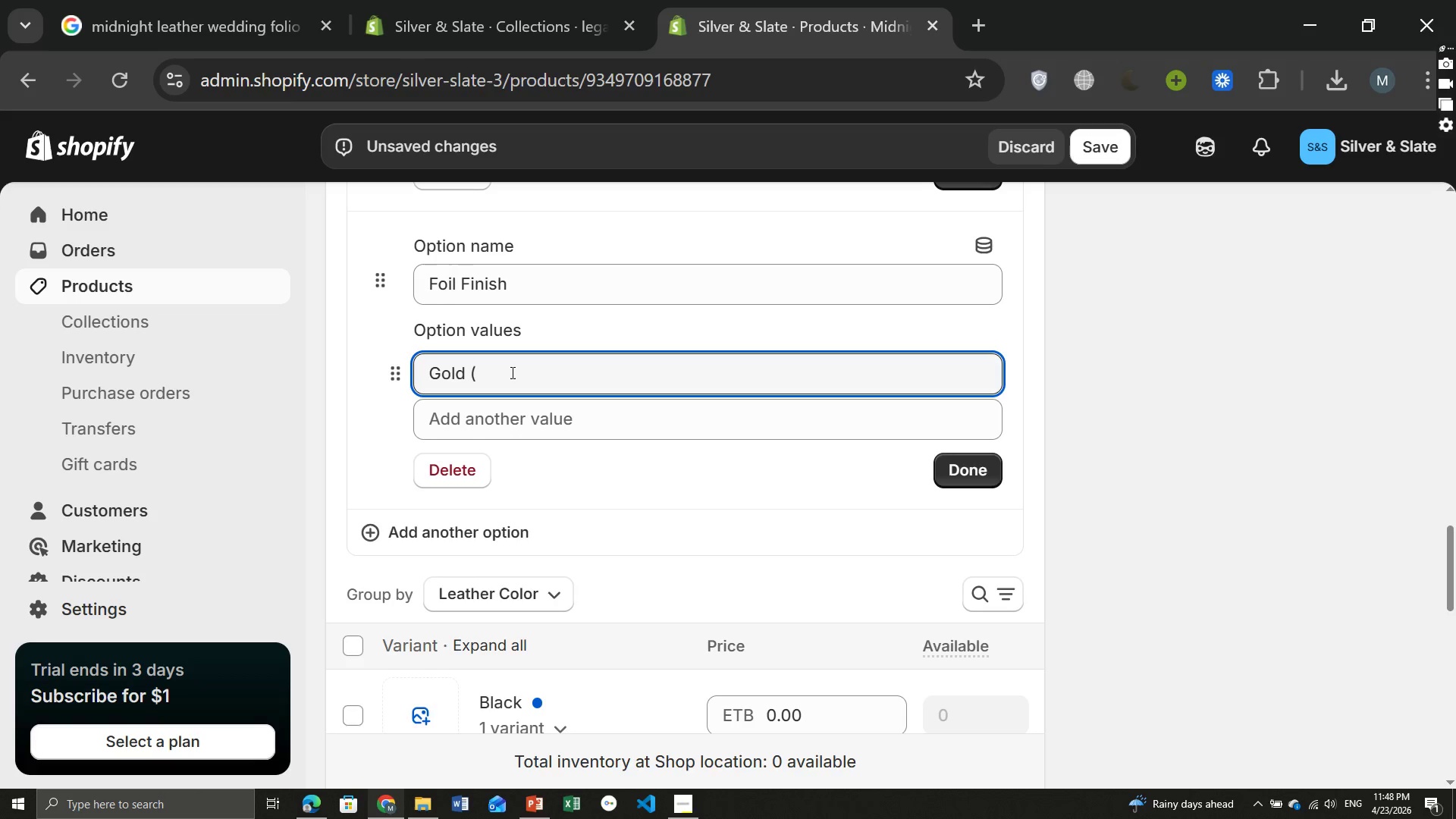 
hold_key(key=ShiftRight, duration=1.3)
 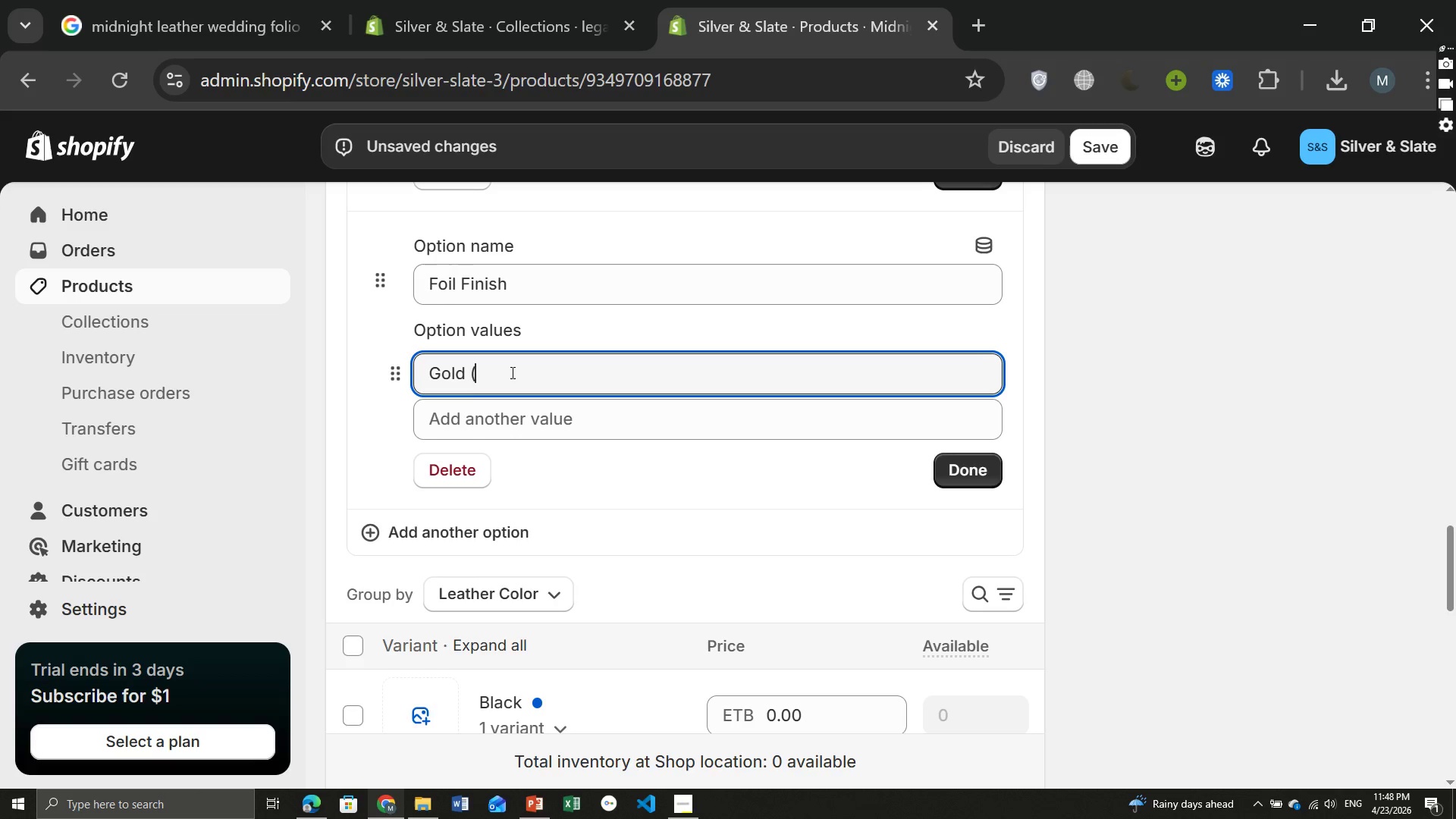 
type(+$0))
 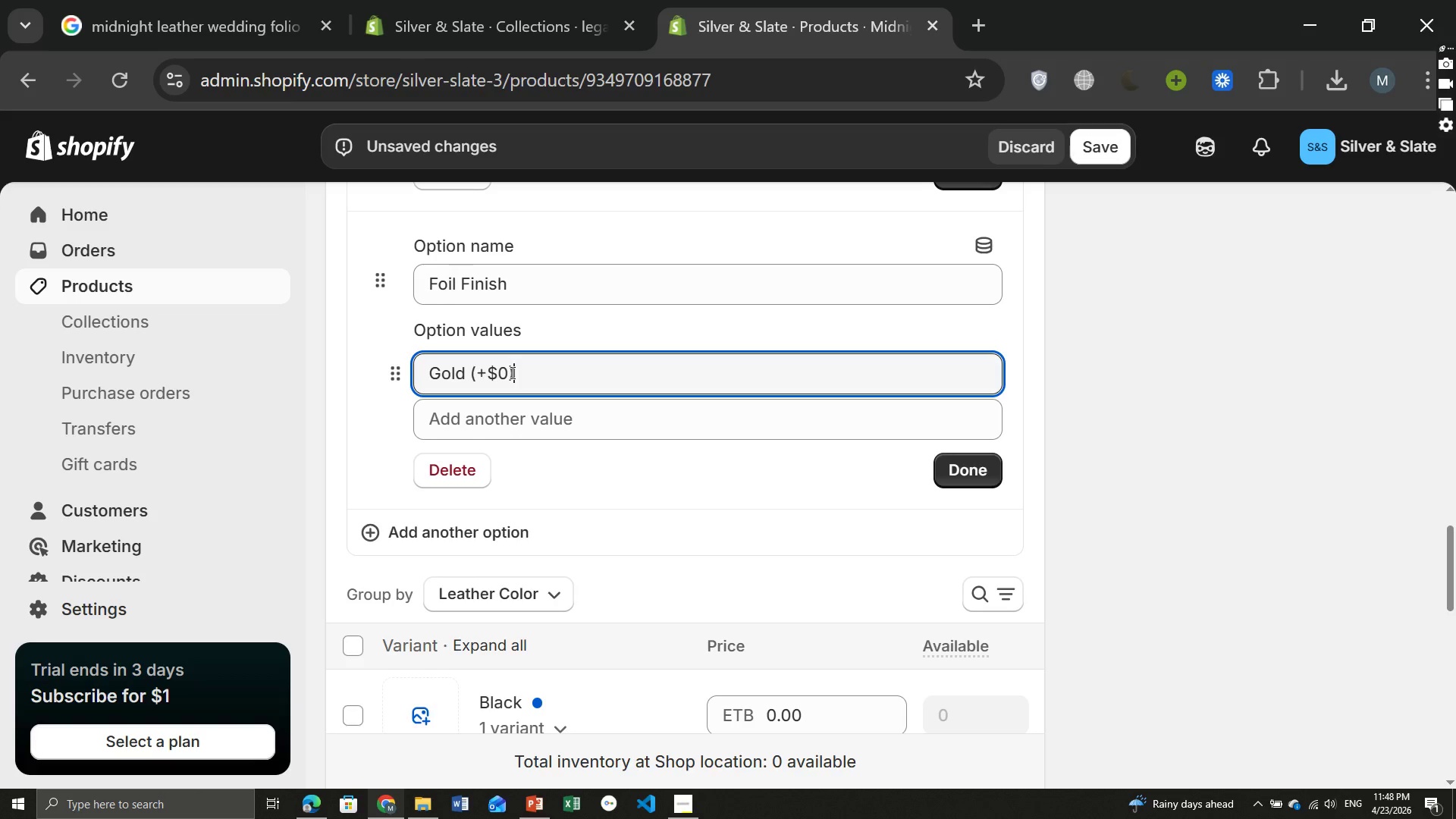 
type(,Silver (+30)
key(Backspace)
key(Backspace)
type($0))
 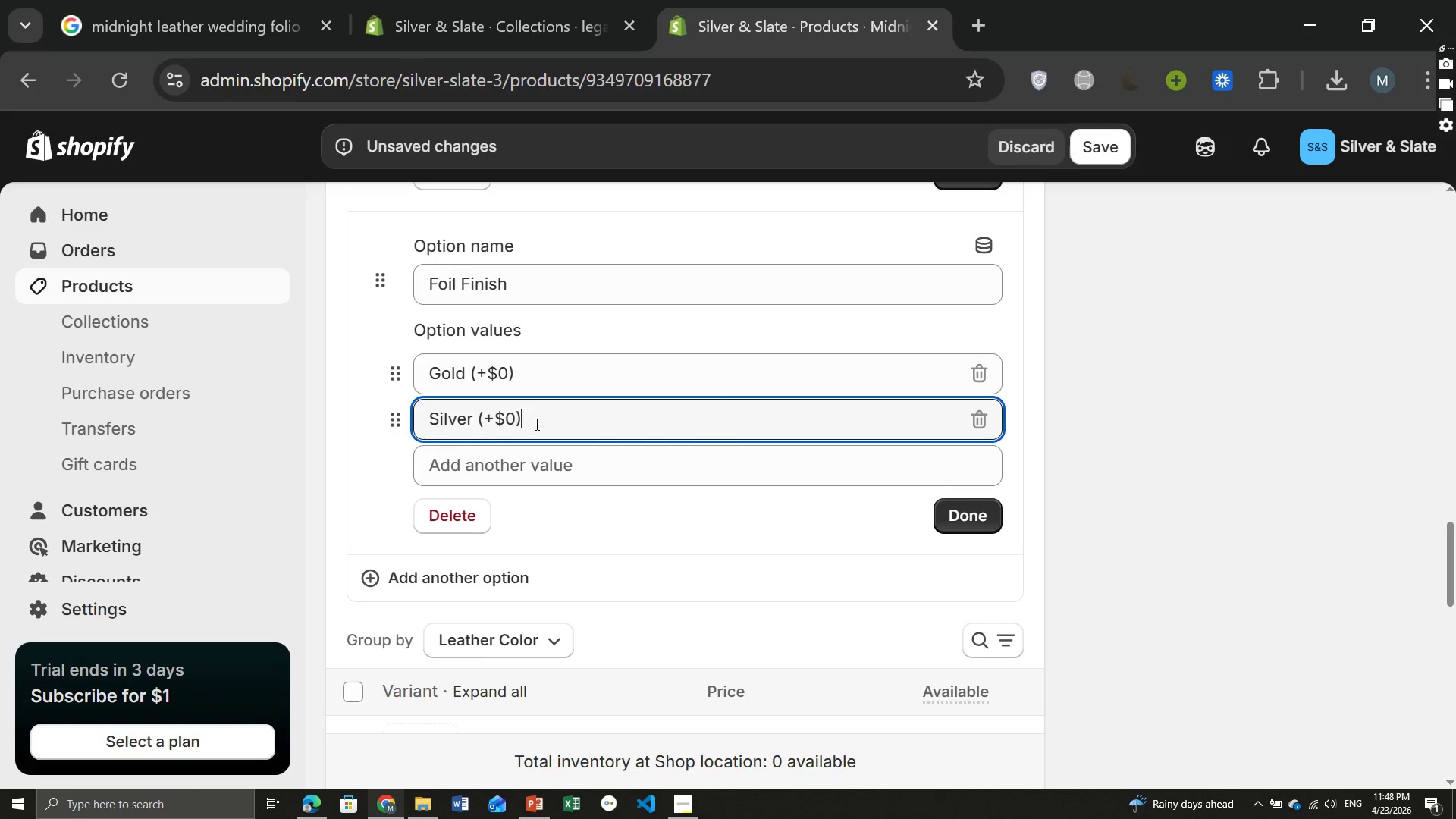 
key(Comma)
 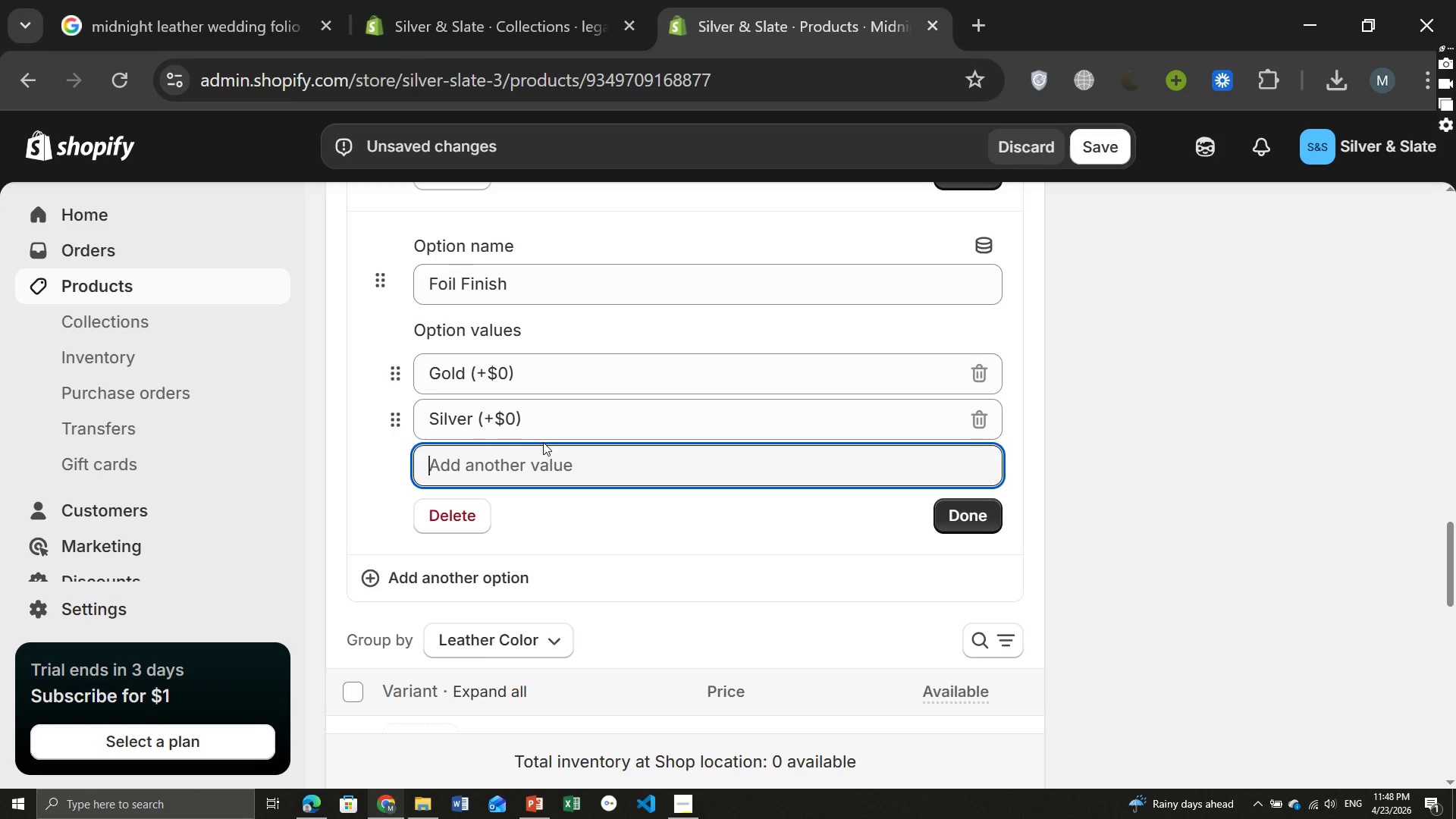 
wait(12.69)
 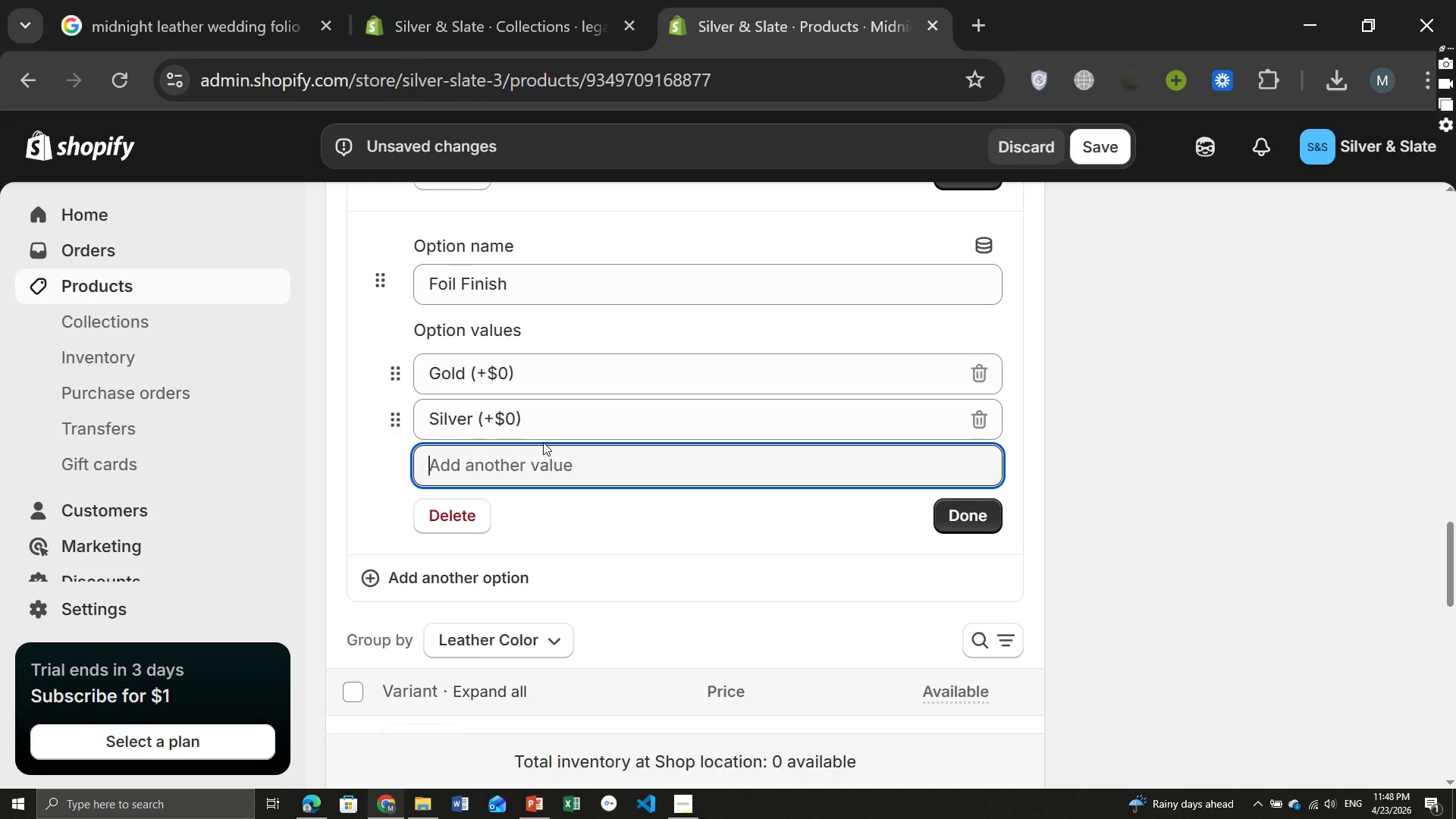 
type(Bli)
 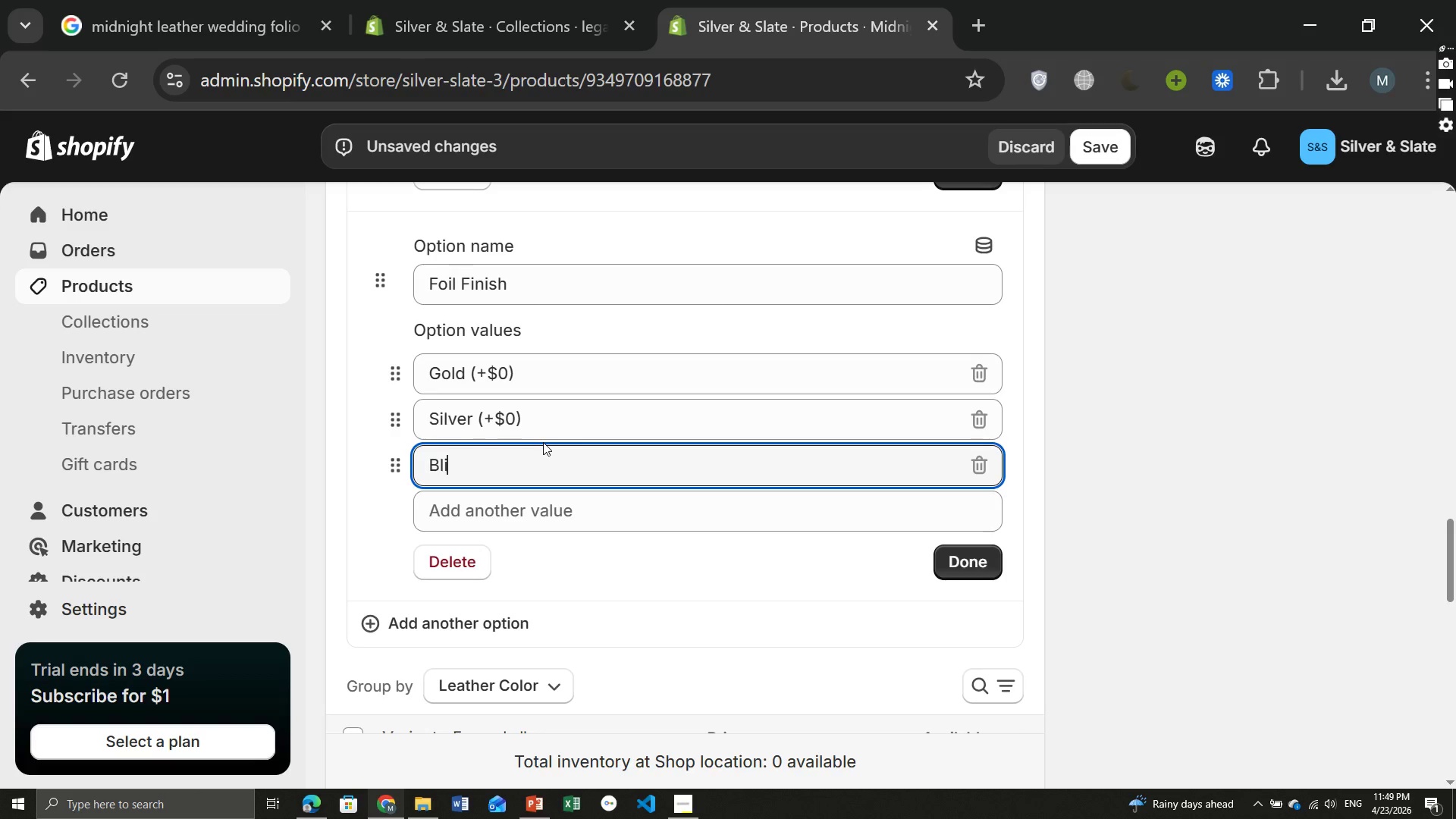 
key(Backspace)
key(Backspace)
type(lined ()
 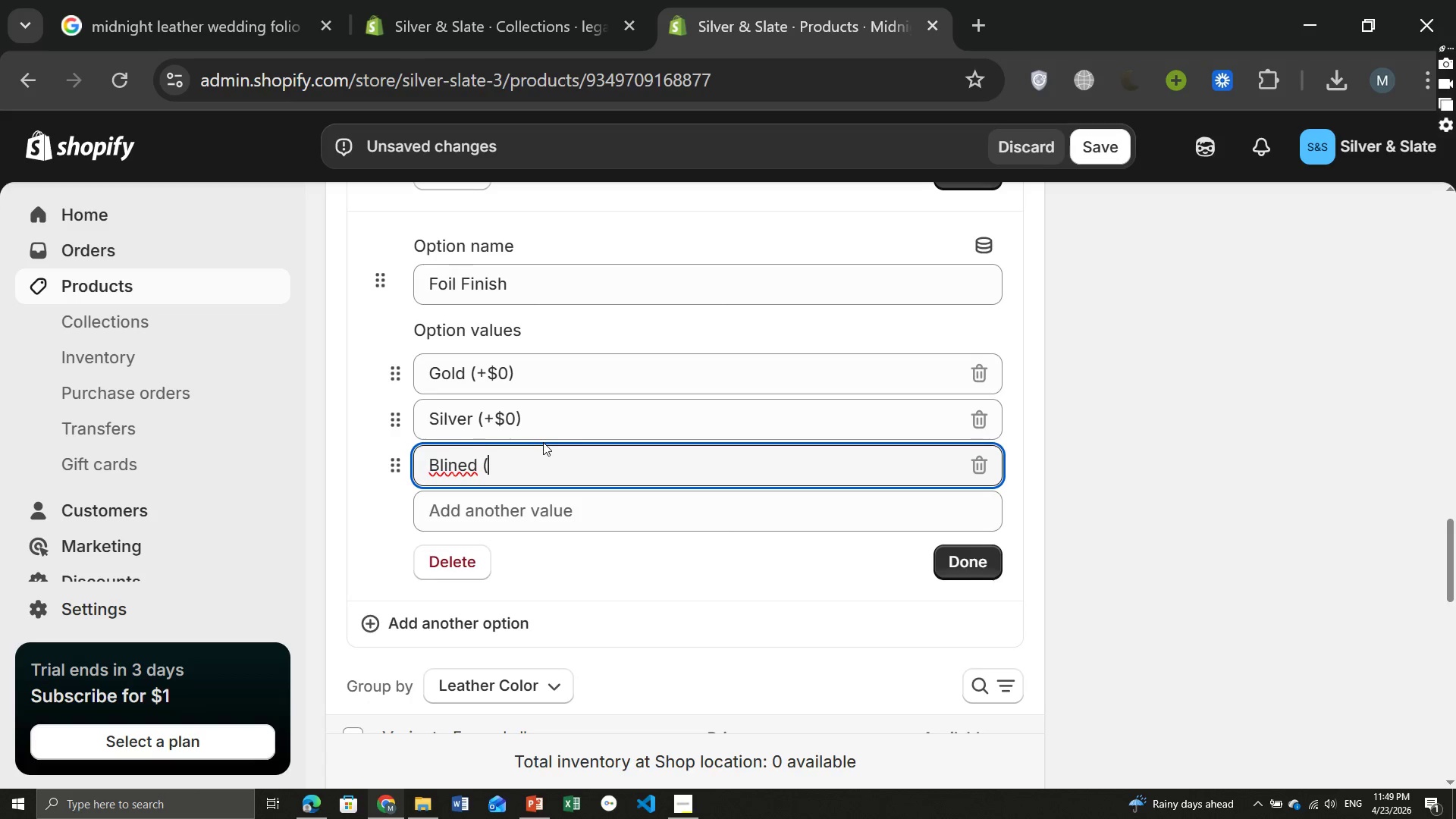 
left_click([476, 468])
 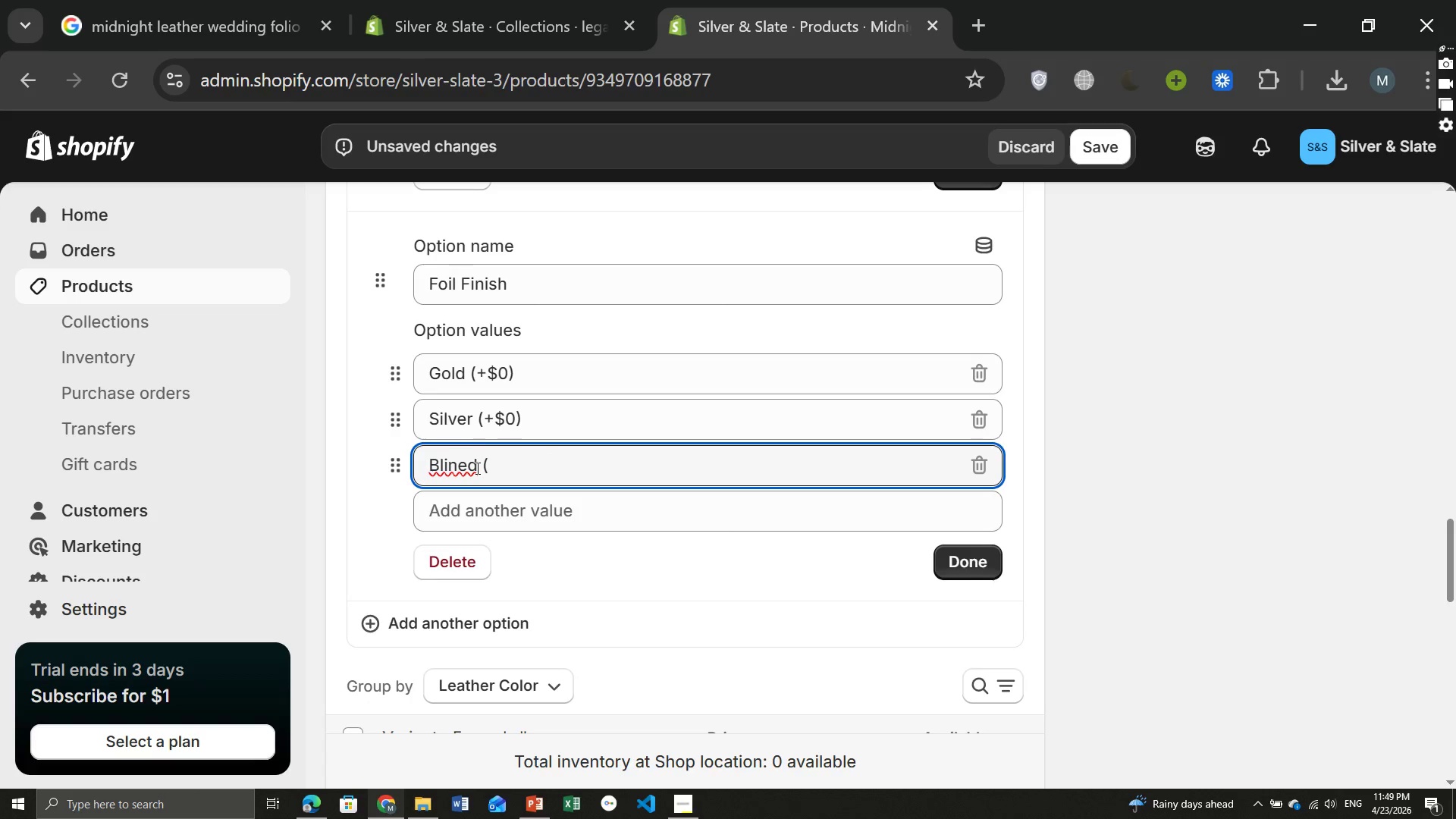 
key(Backspace)
 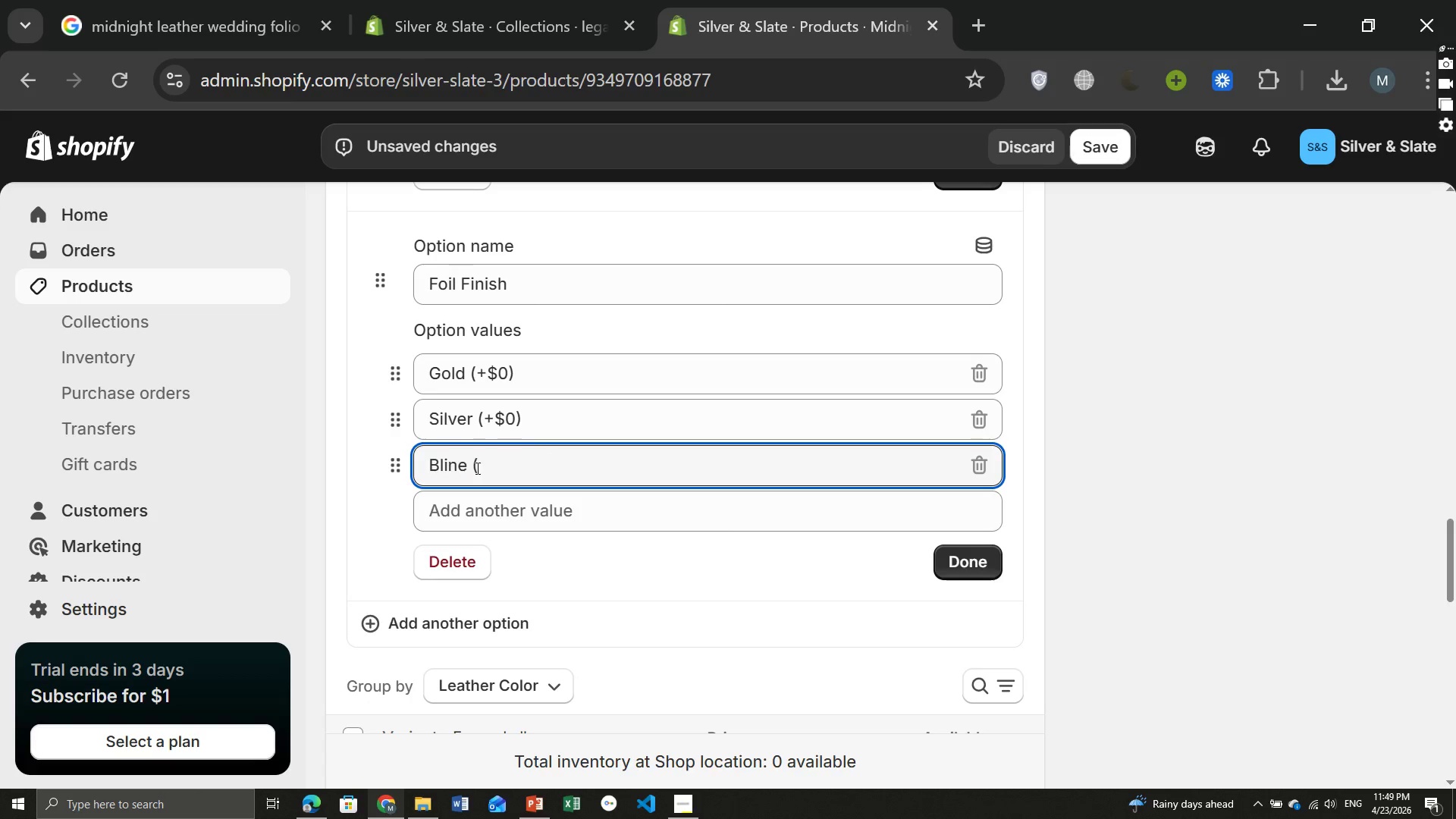 
key(Backspace)
 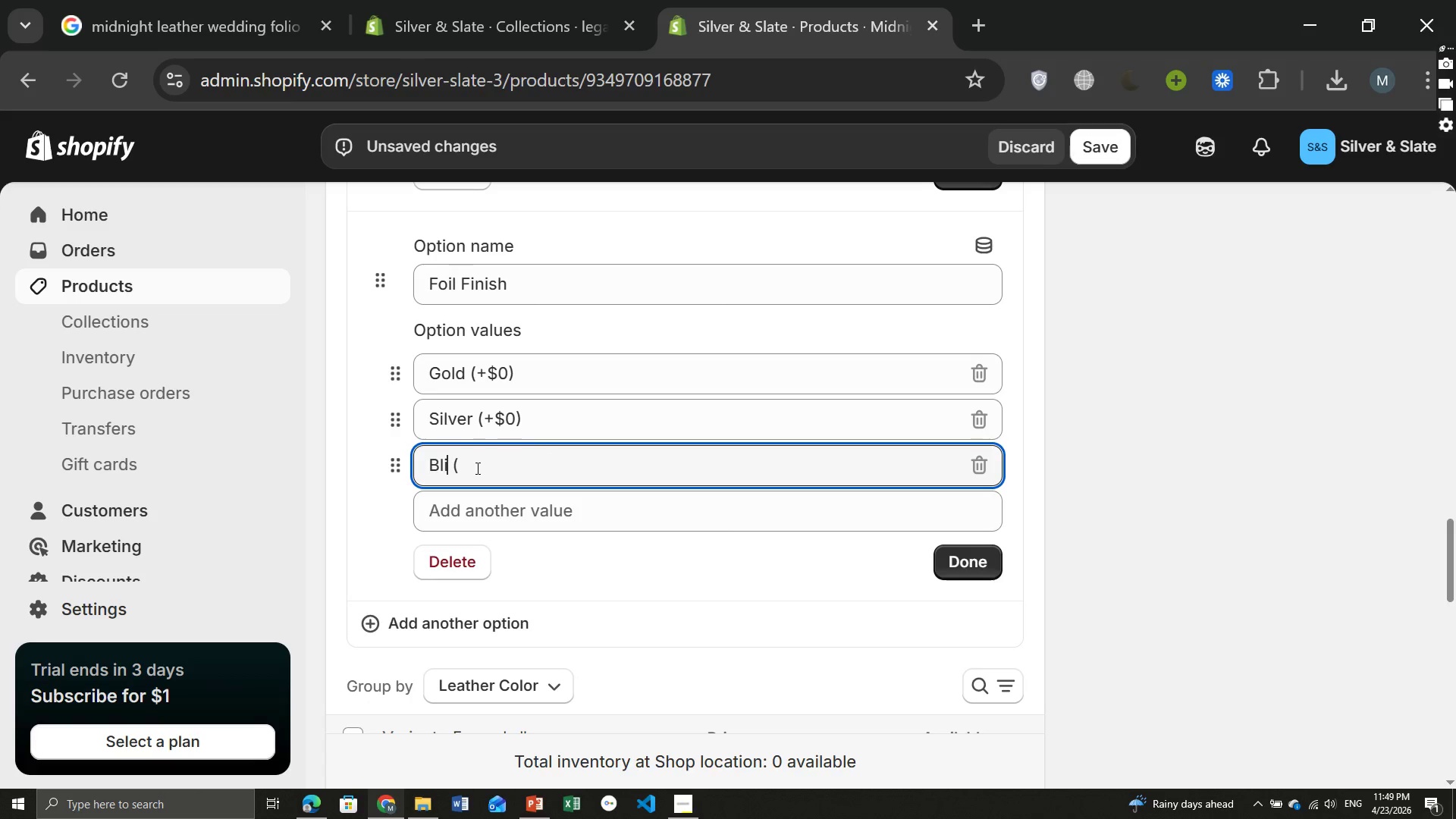 
key(Backspace)
 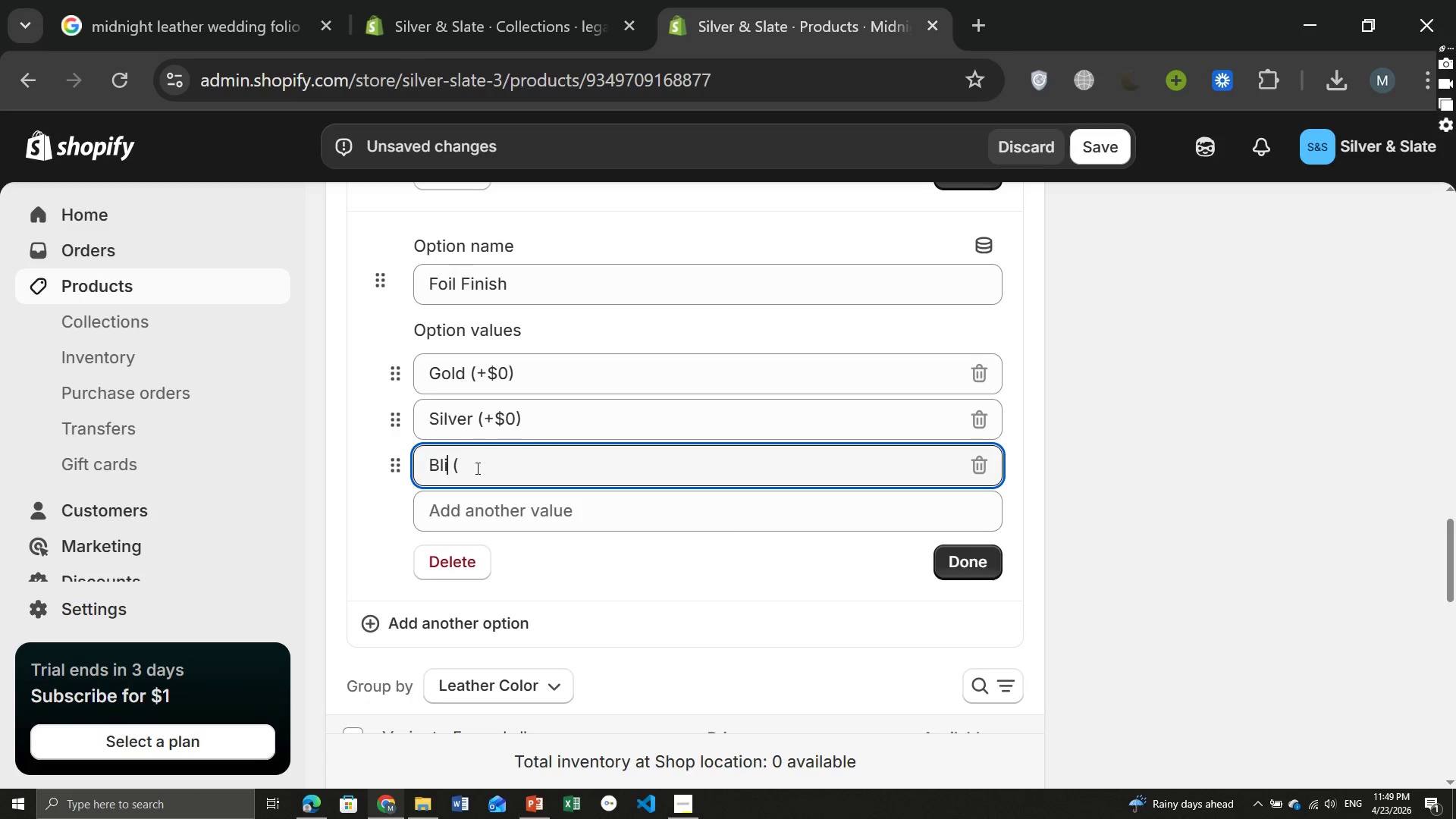 
wait(9.44)
 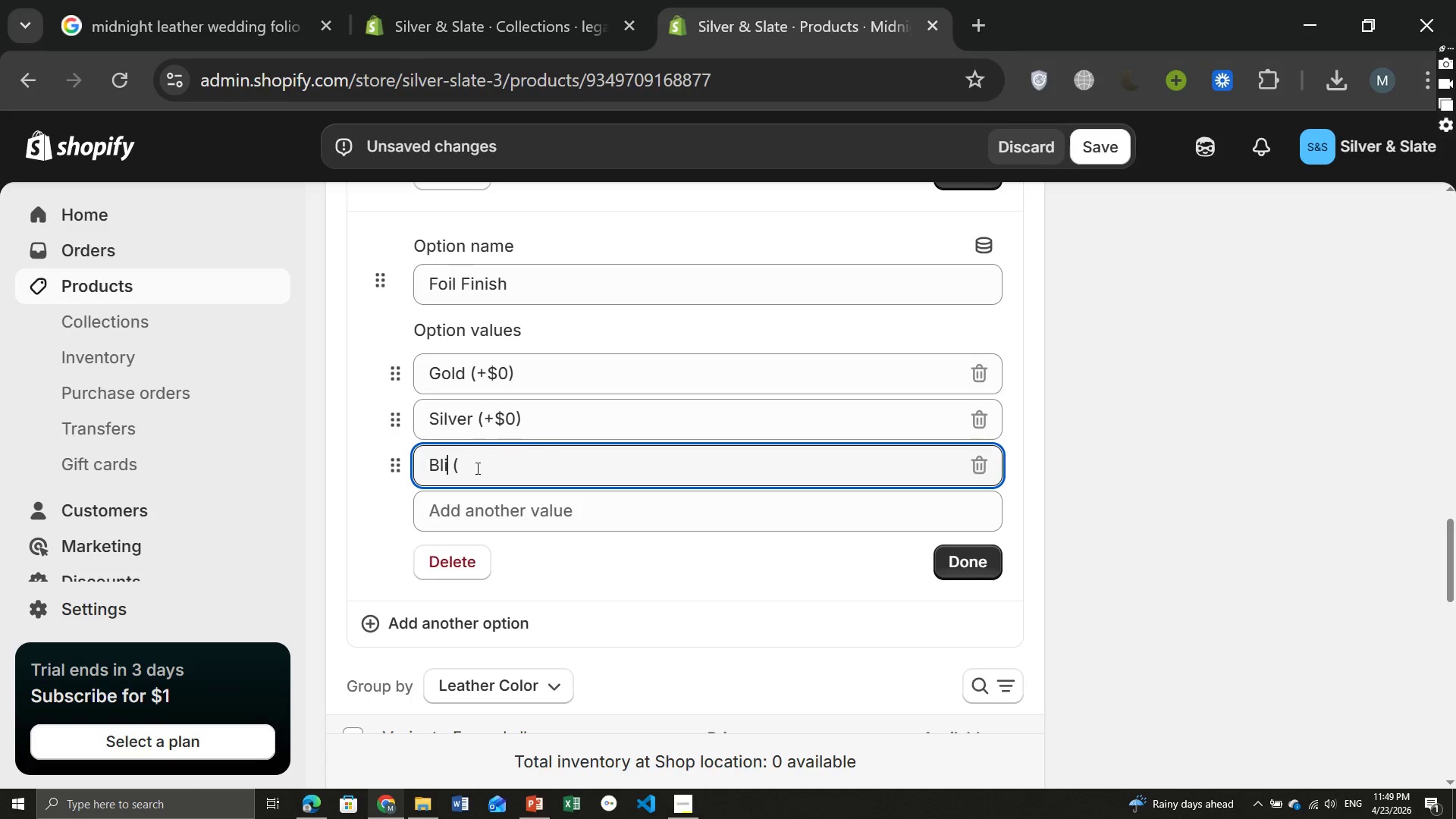 
type(ind ()
 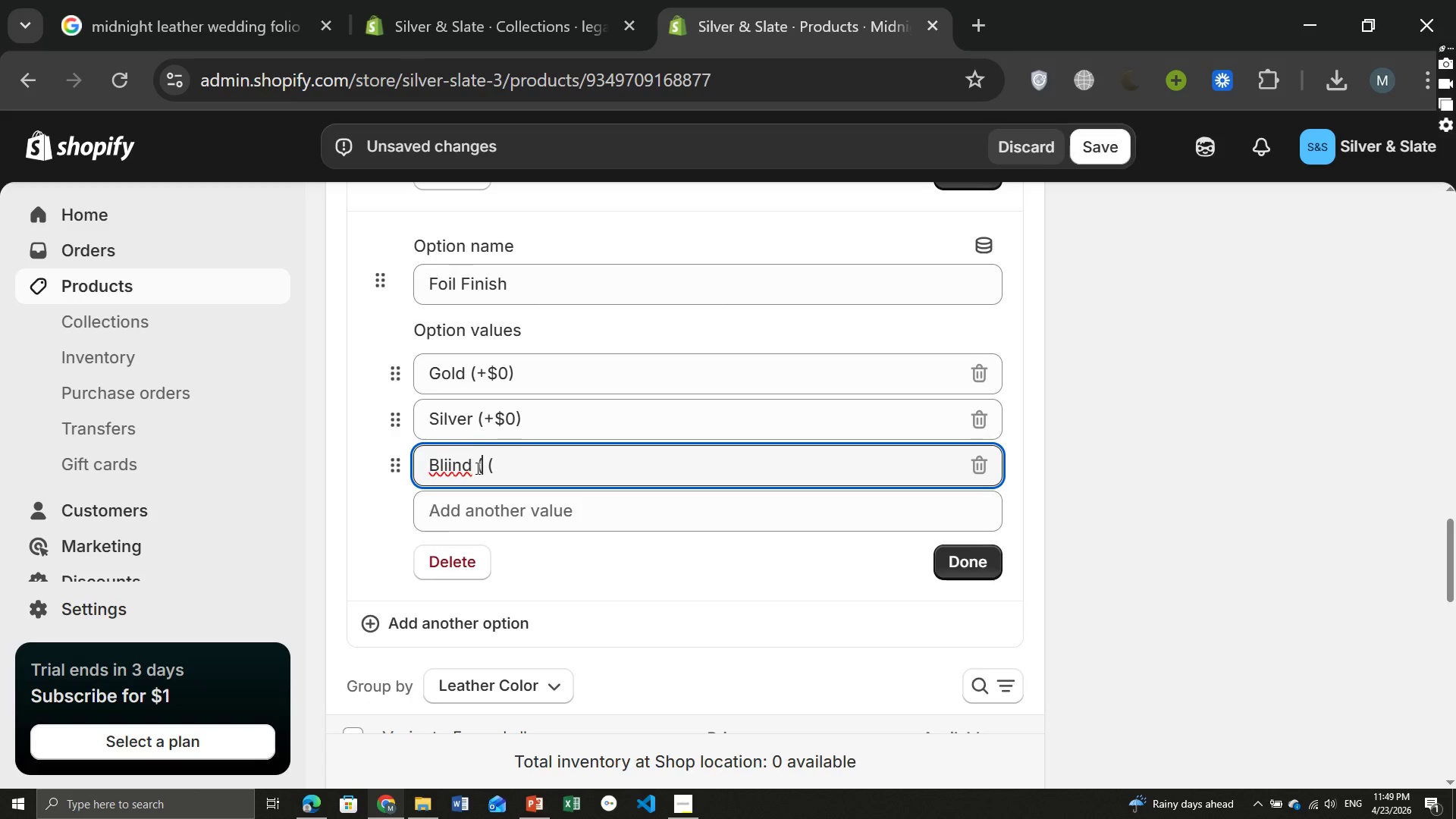 
left_click([449, 463])
 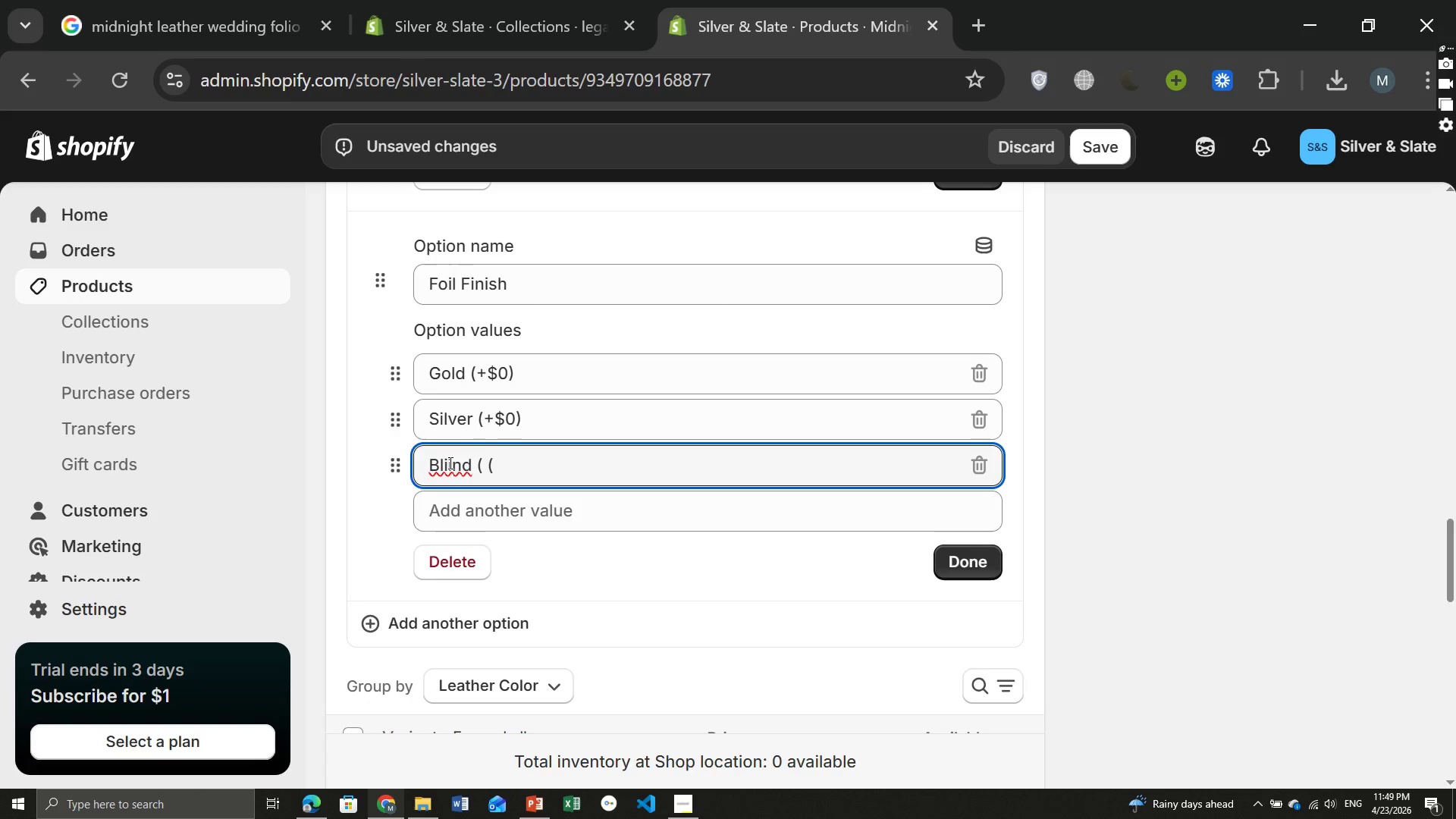 
key(Backspace)
 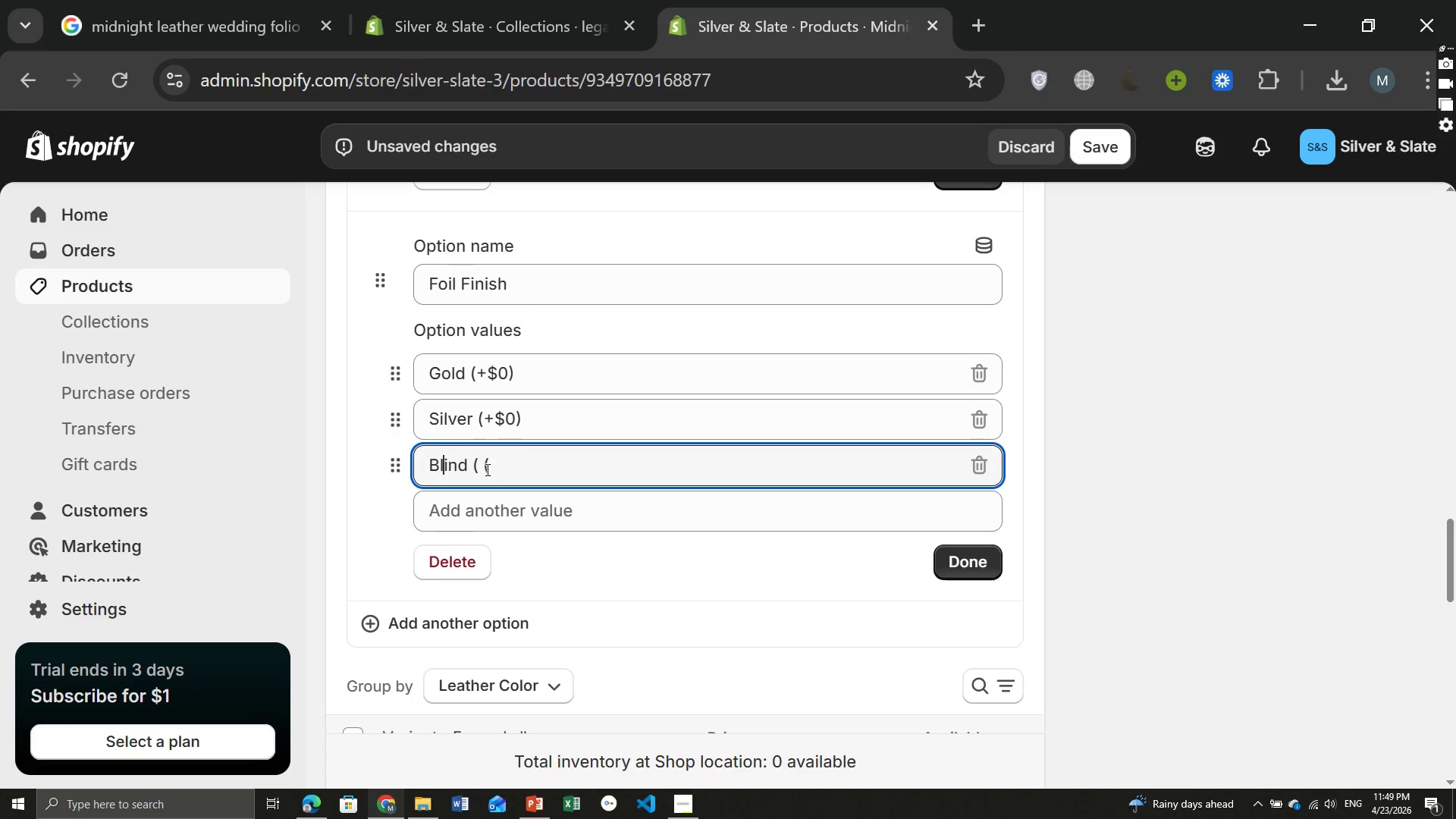 
left_click([500, 463])
 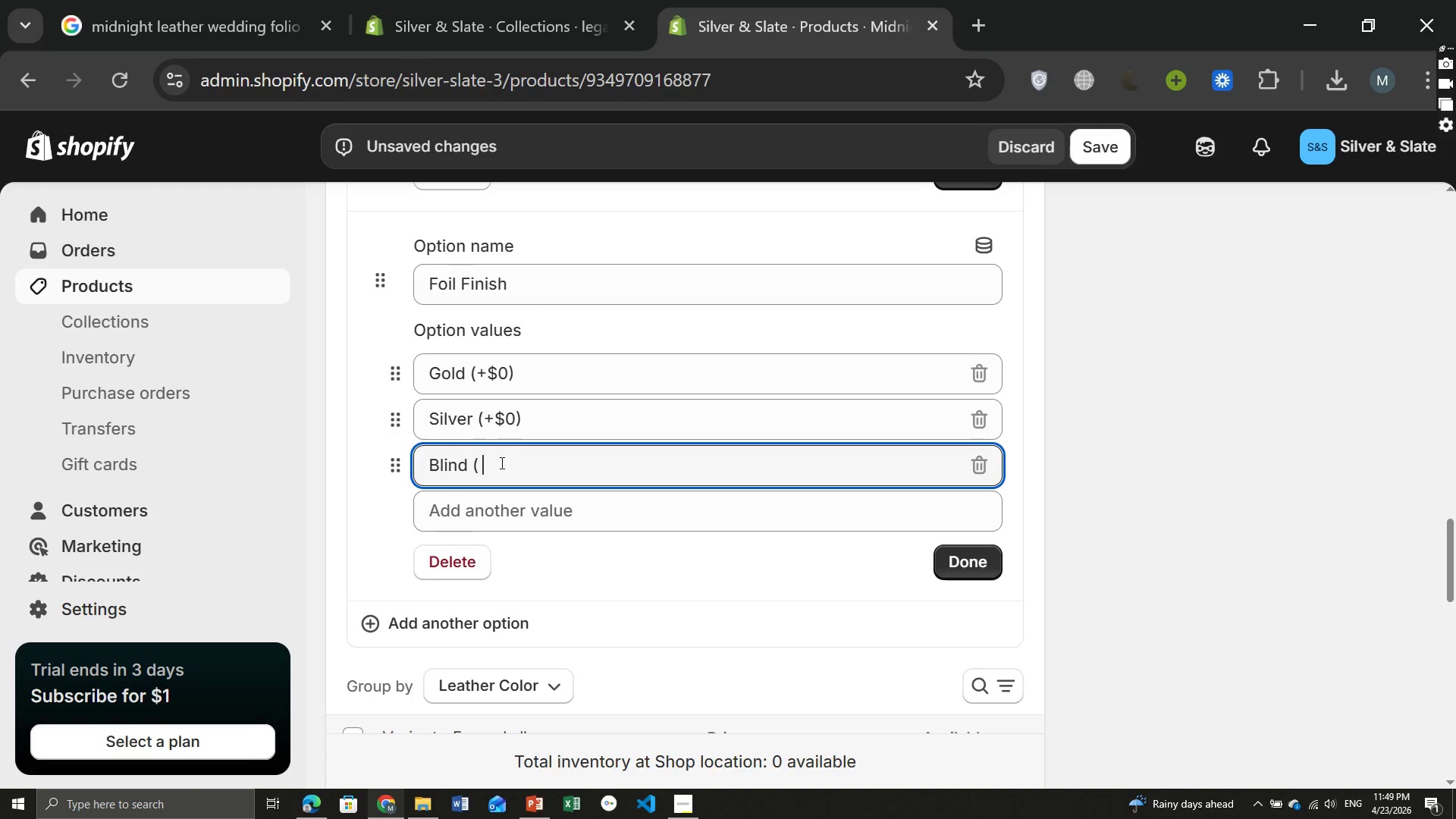 
key(Backspace)
key(Backspace)
type(emossed)
 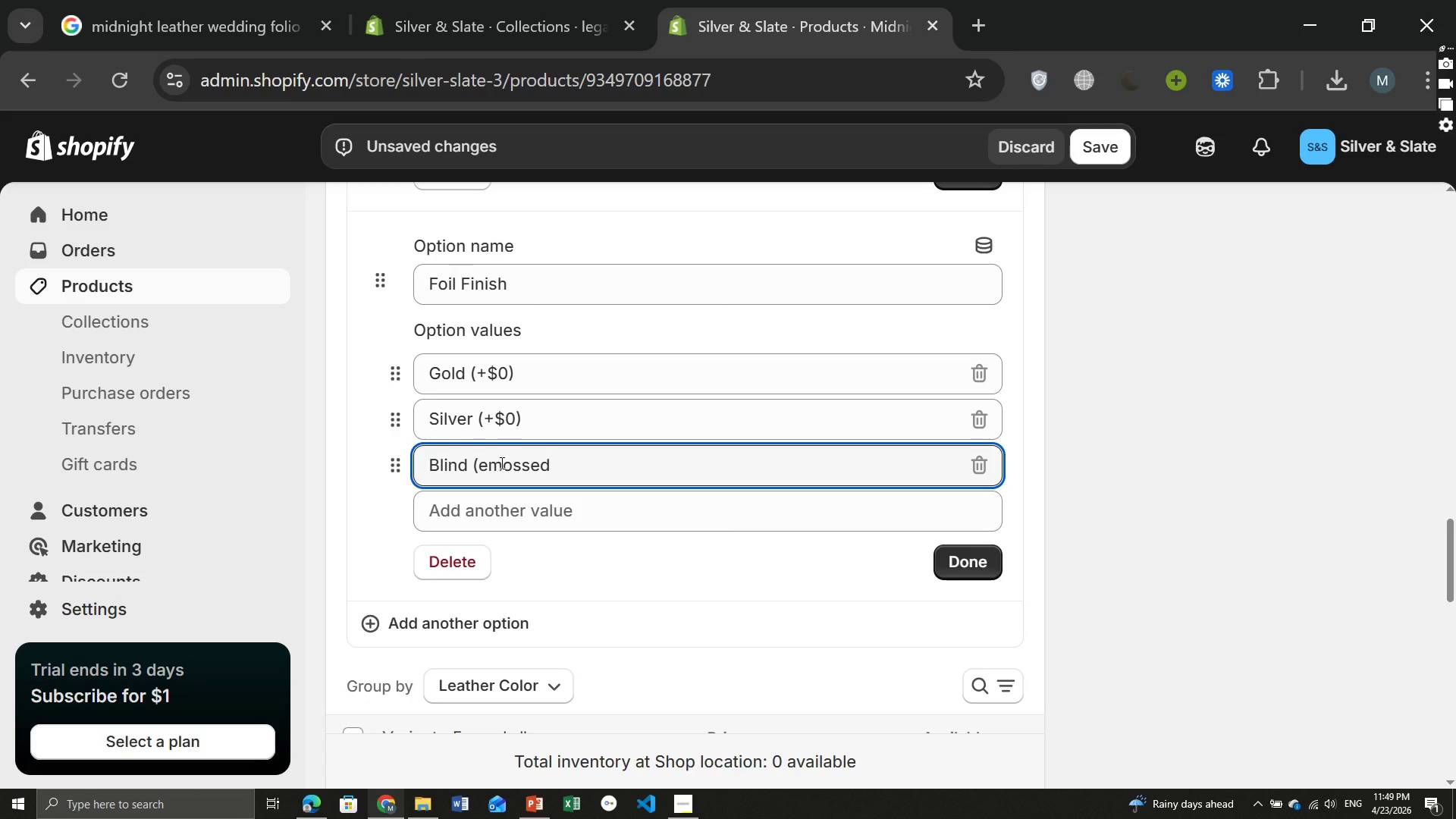 
wait(5.36)
 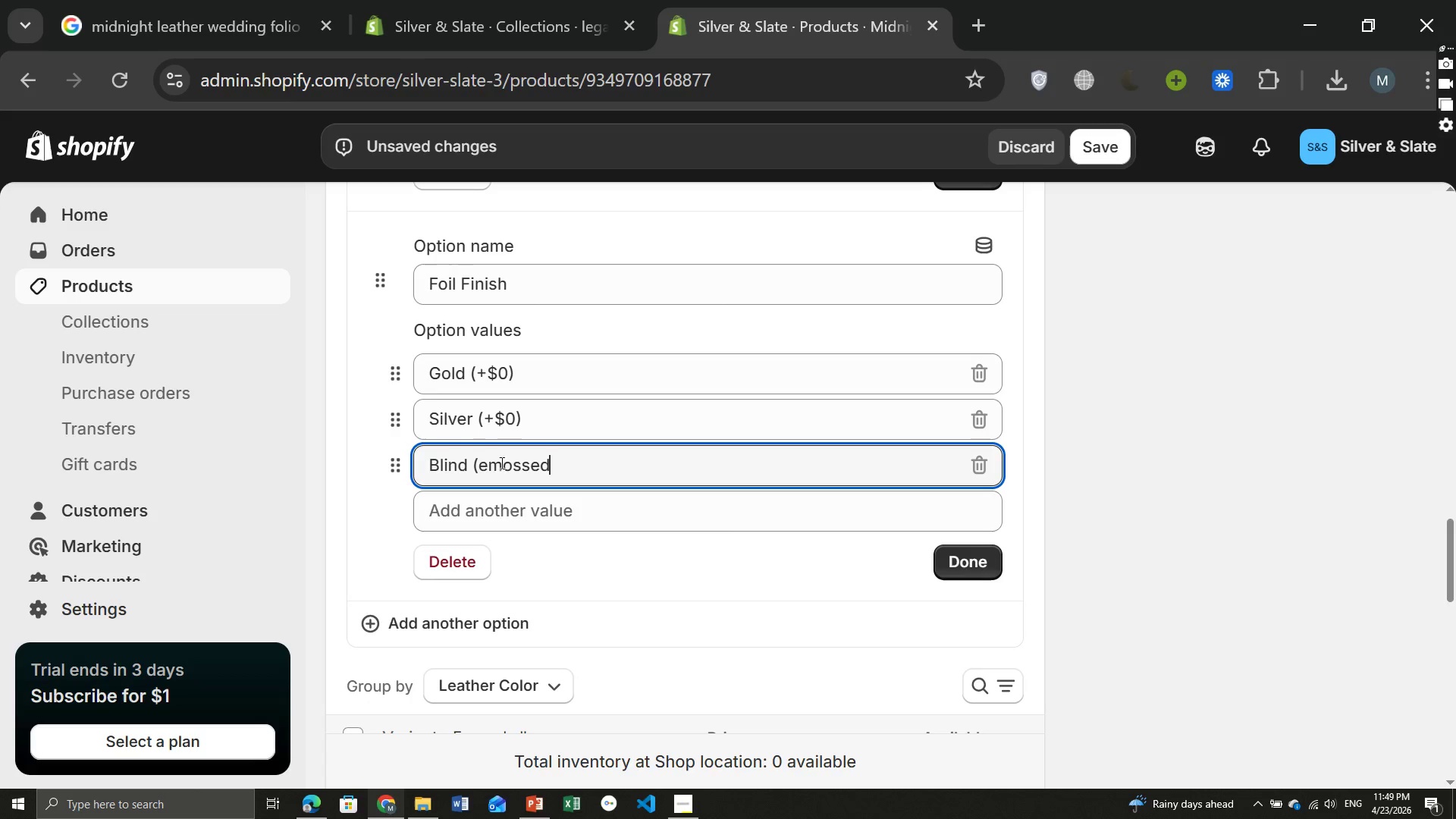 
key(Space)
 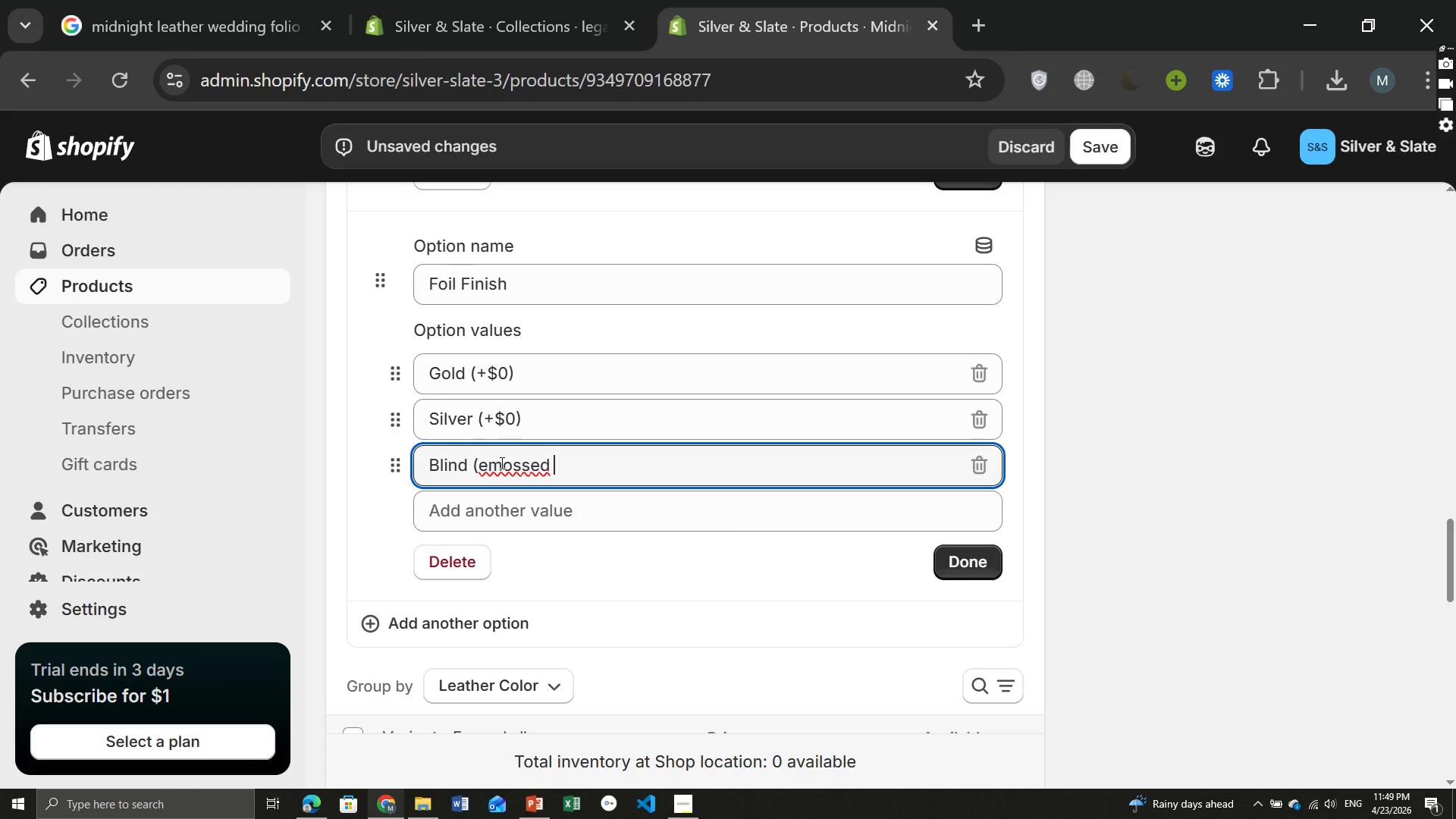 
key(Backspace)
type( $0))
 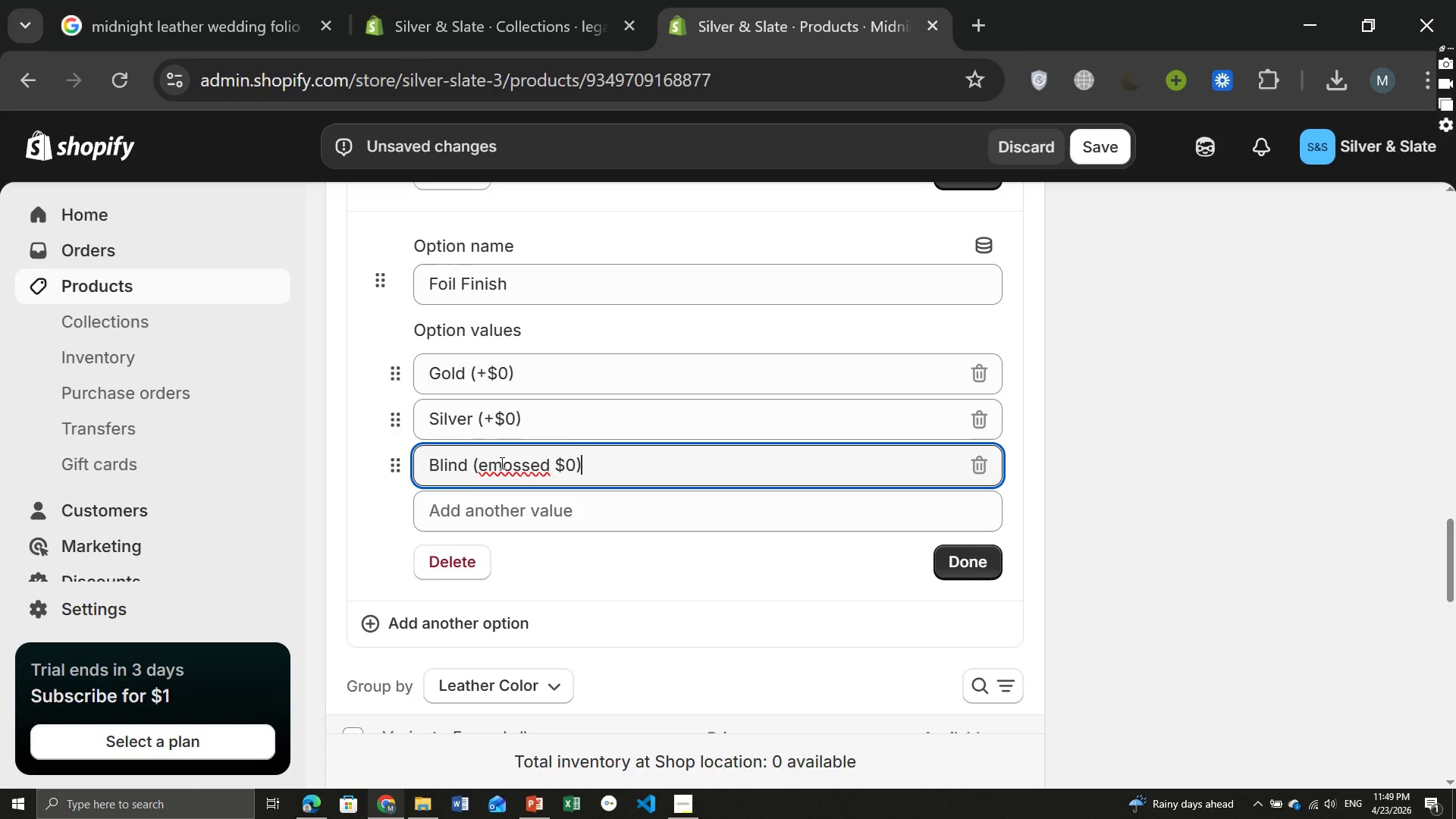 
left_click([557, 468])
 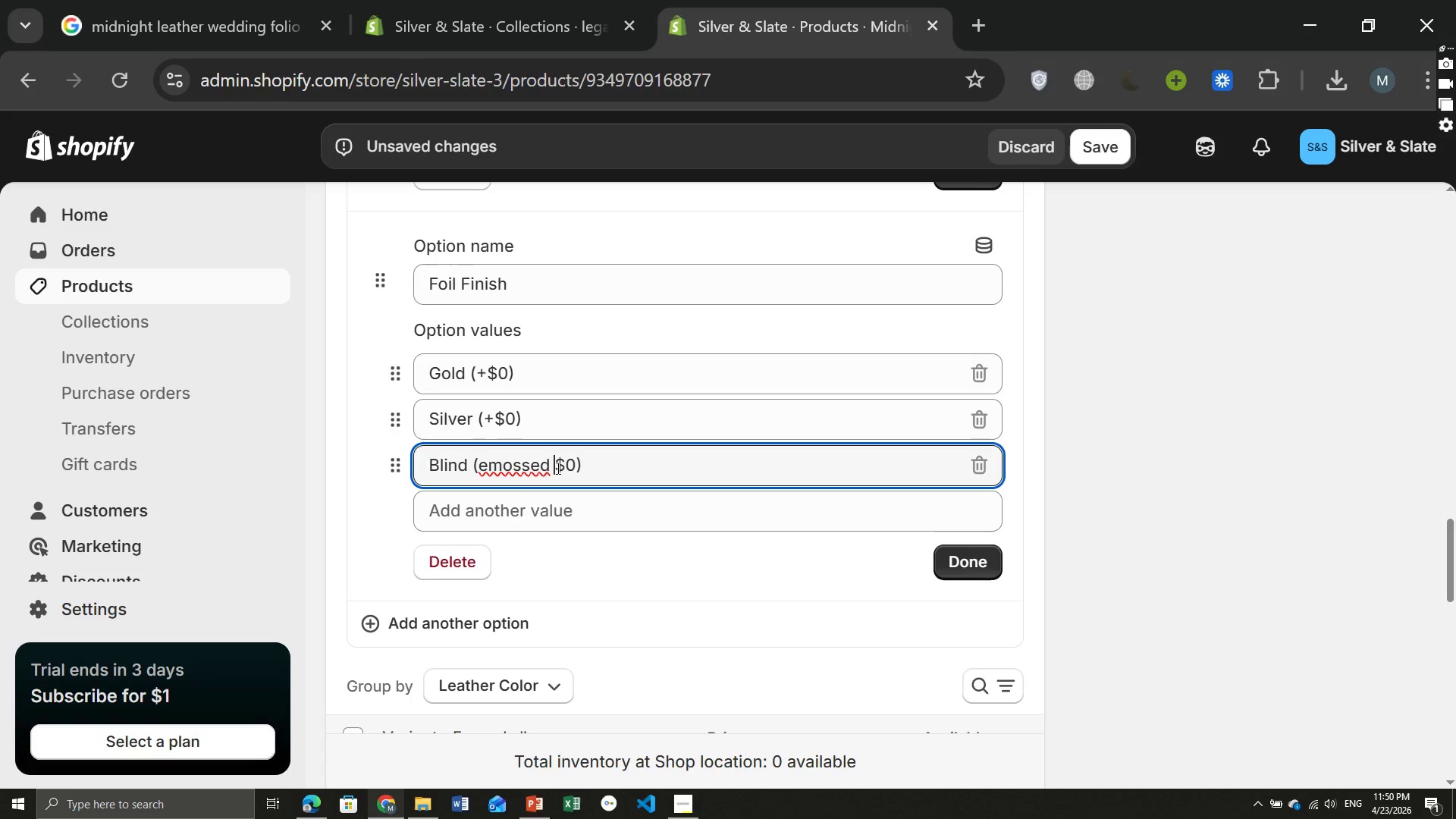 
key(Comma)
 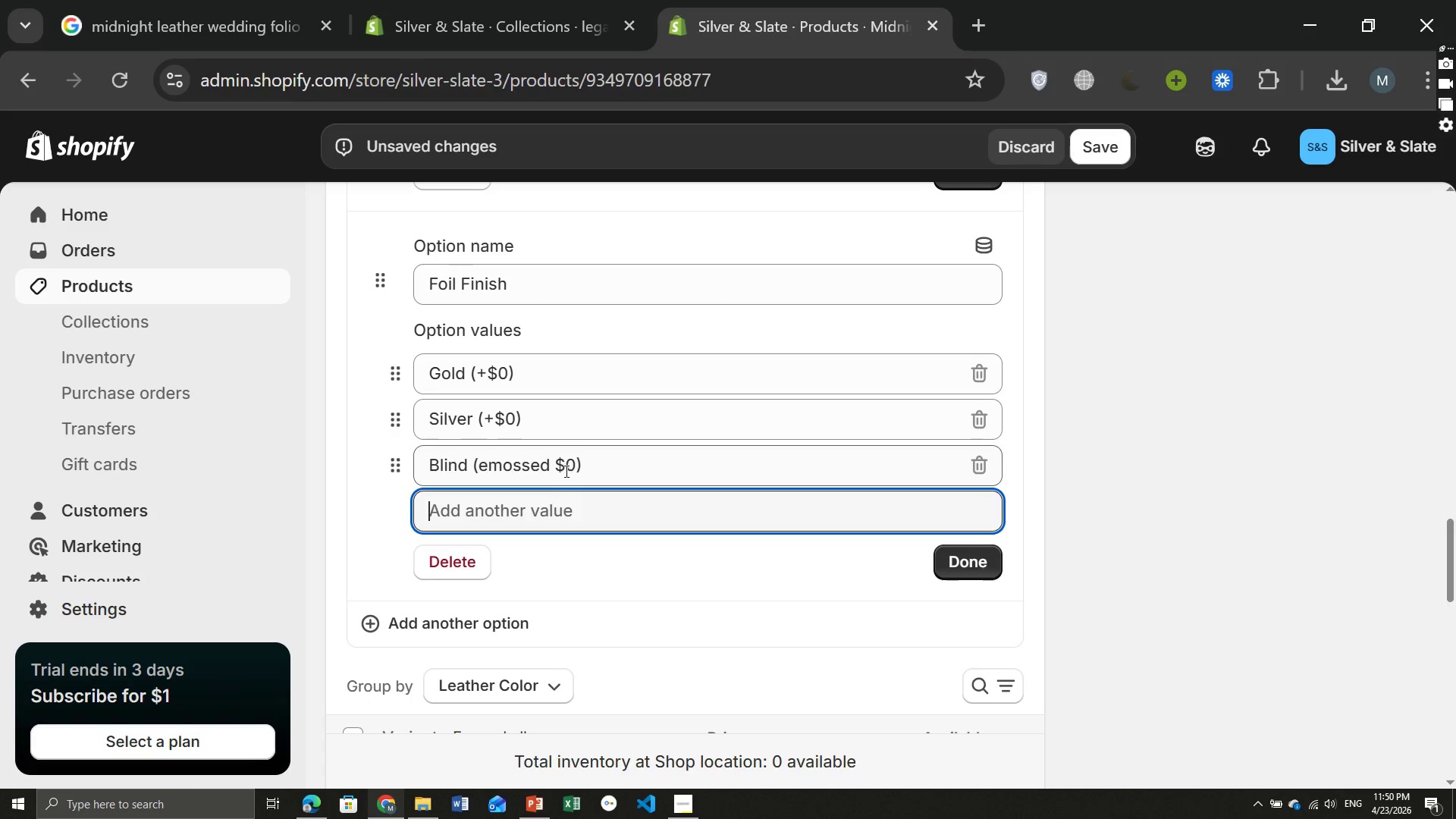 
left_click([555, 465])
 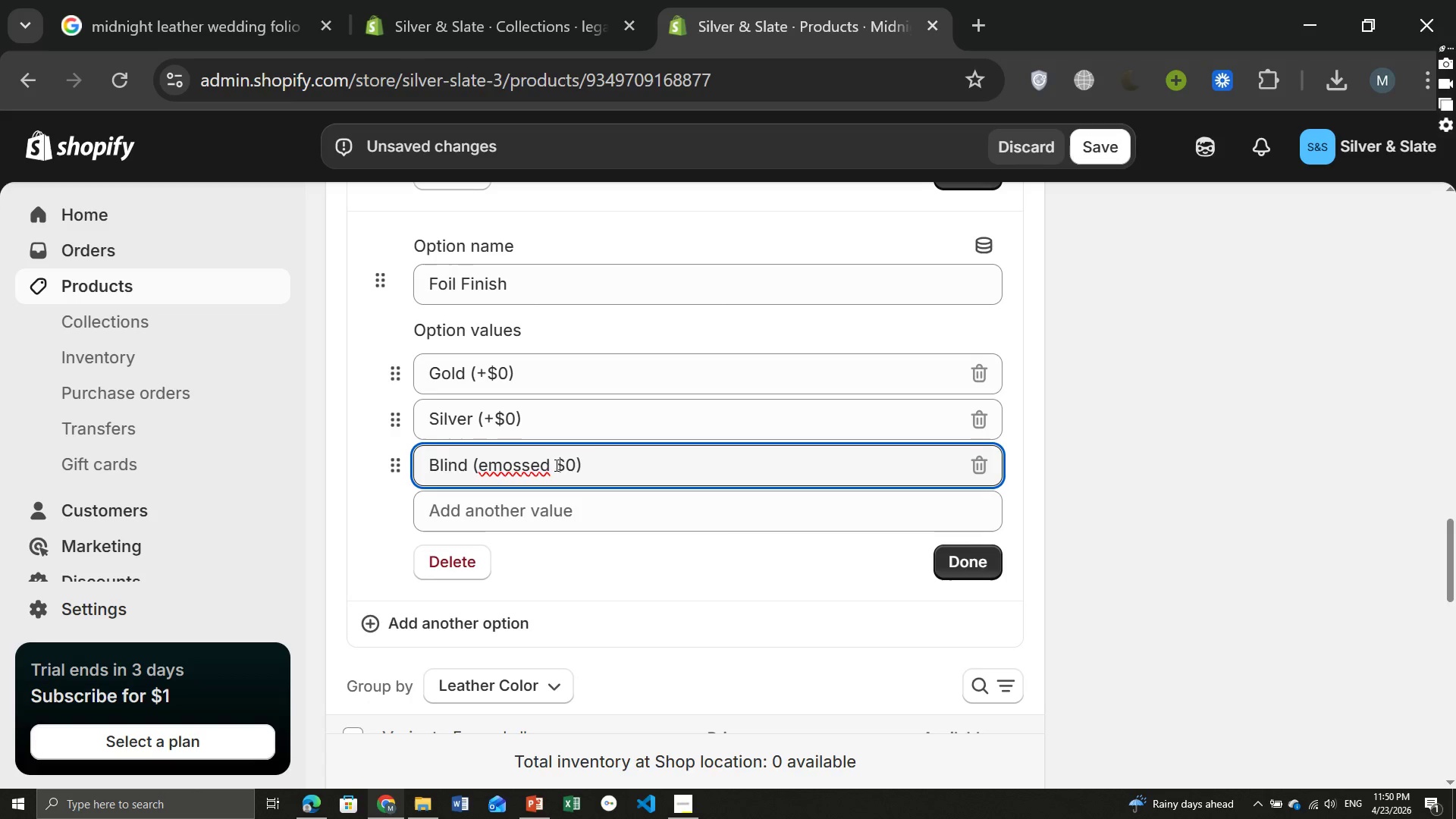 
key(ArrowLeft)
 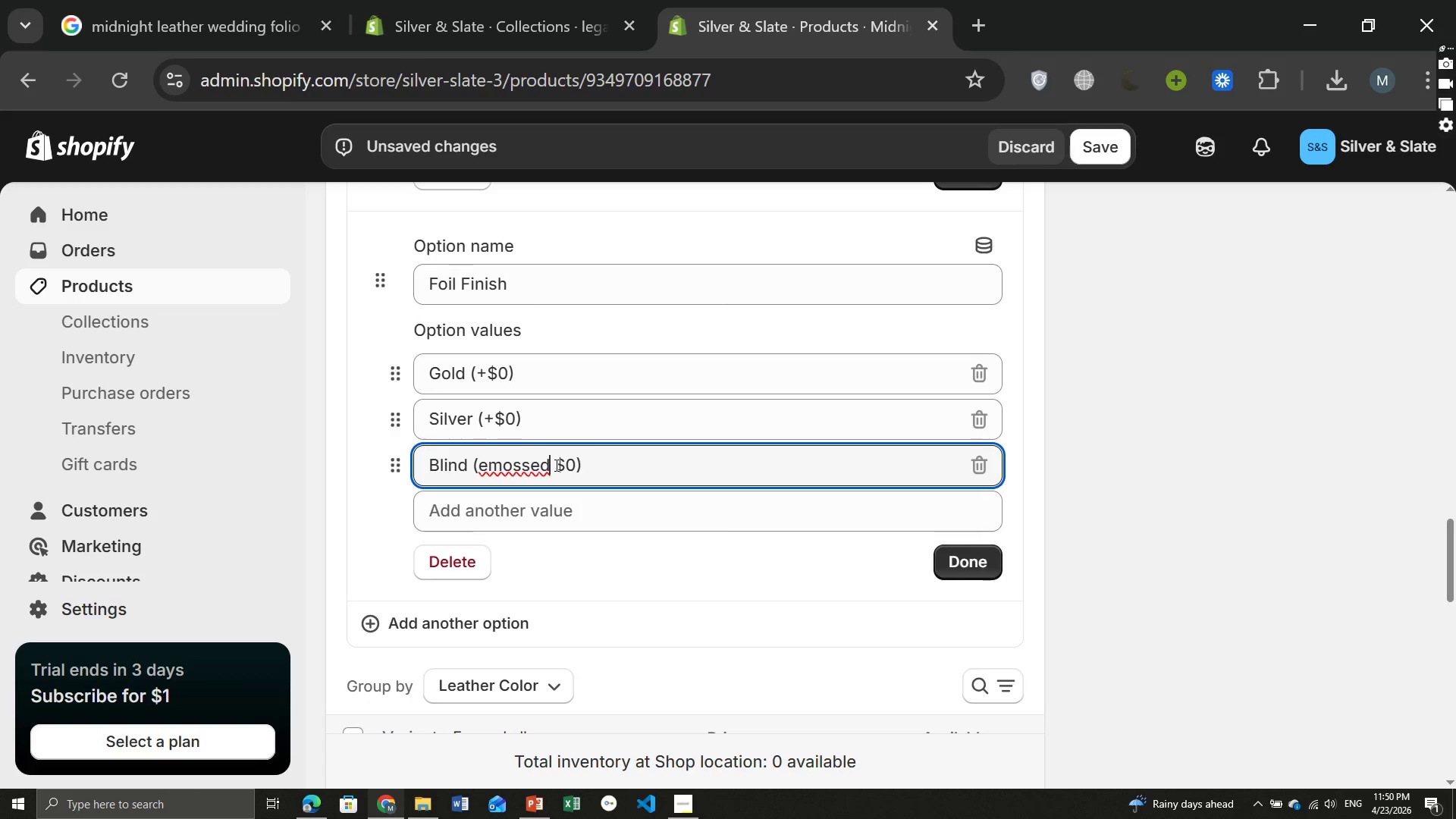 
key(Comma)
 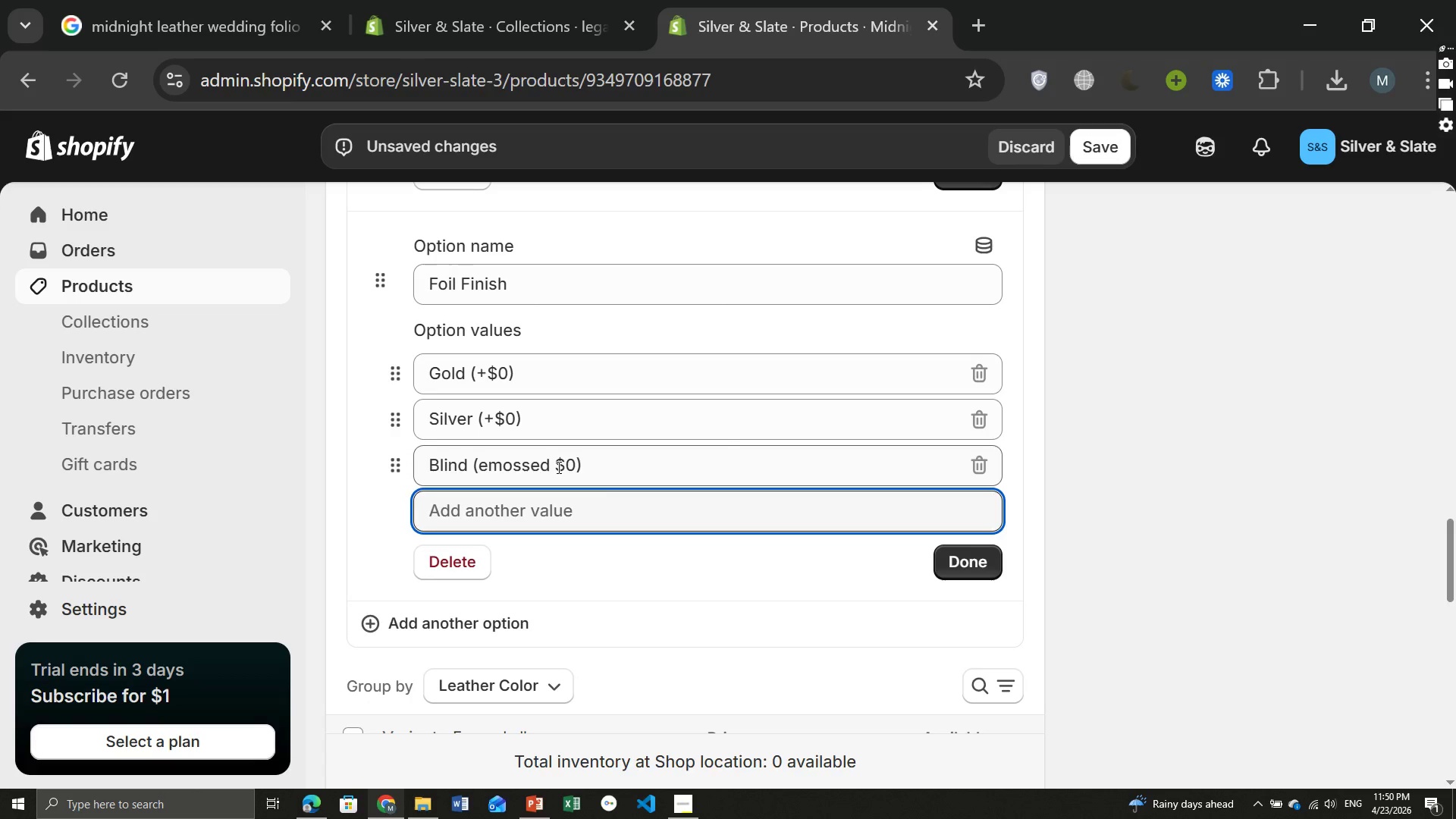 
left_click([548, 467])
 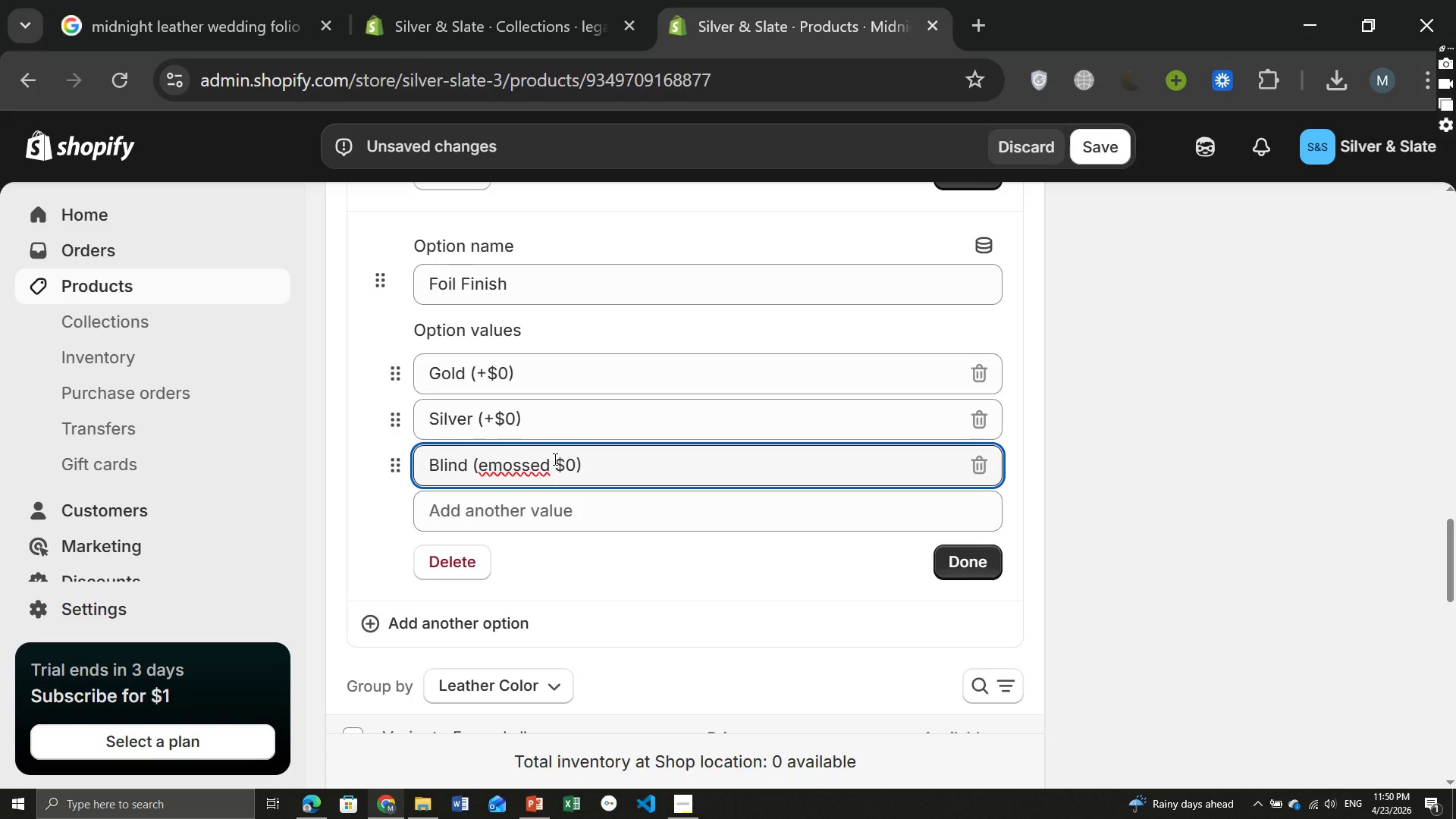 
wait(5.8)
 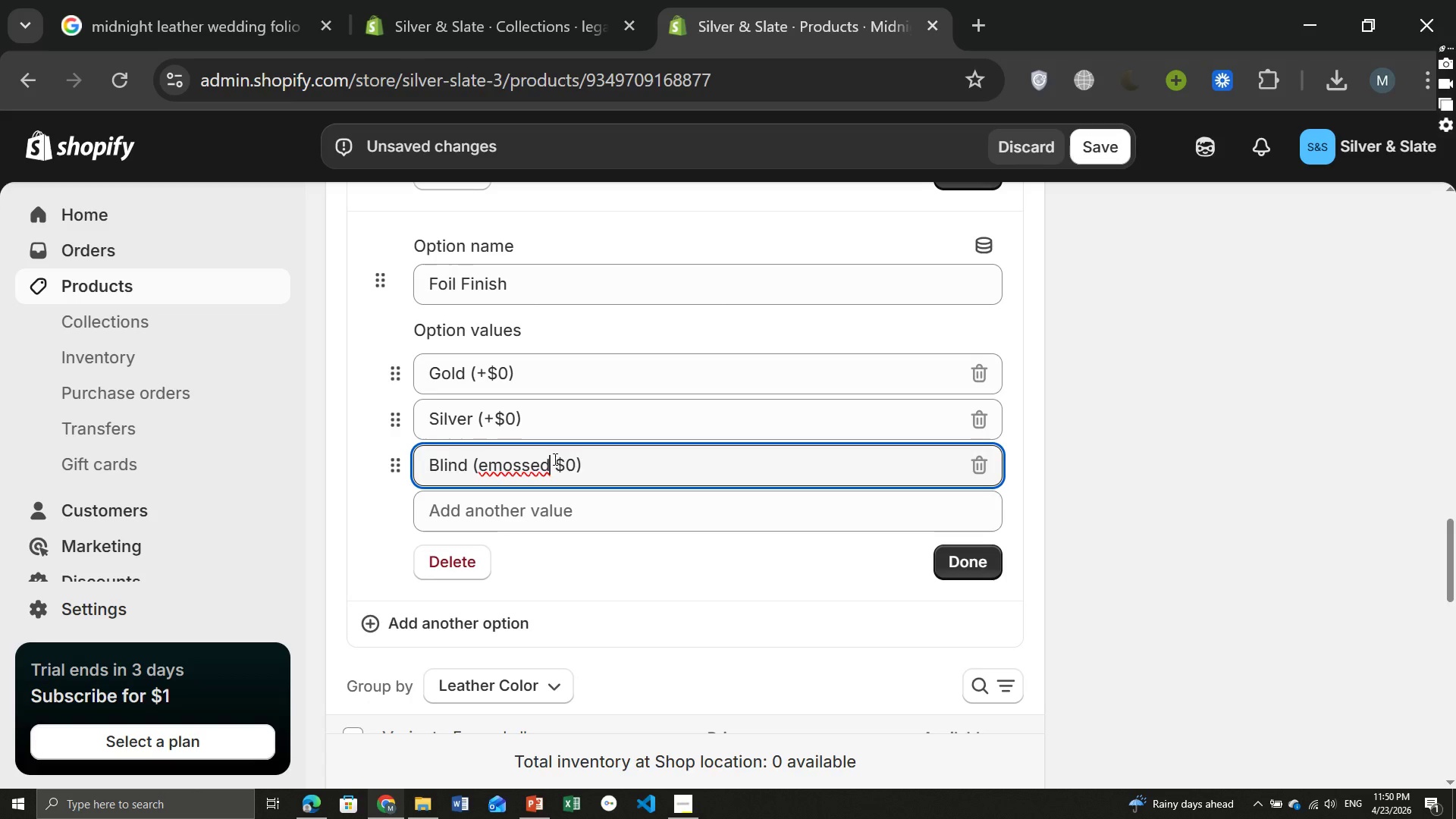 
left_click([502, 471])
 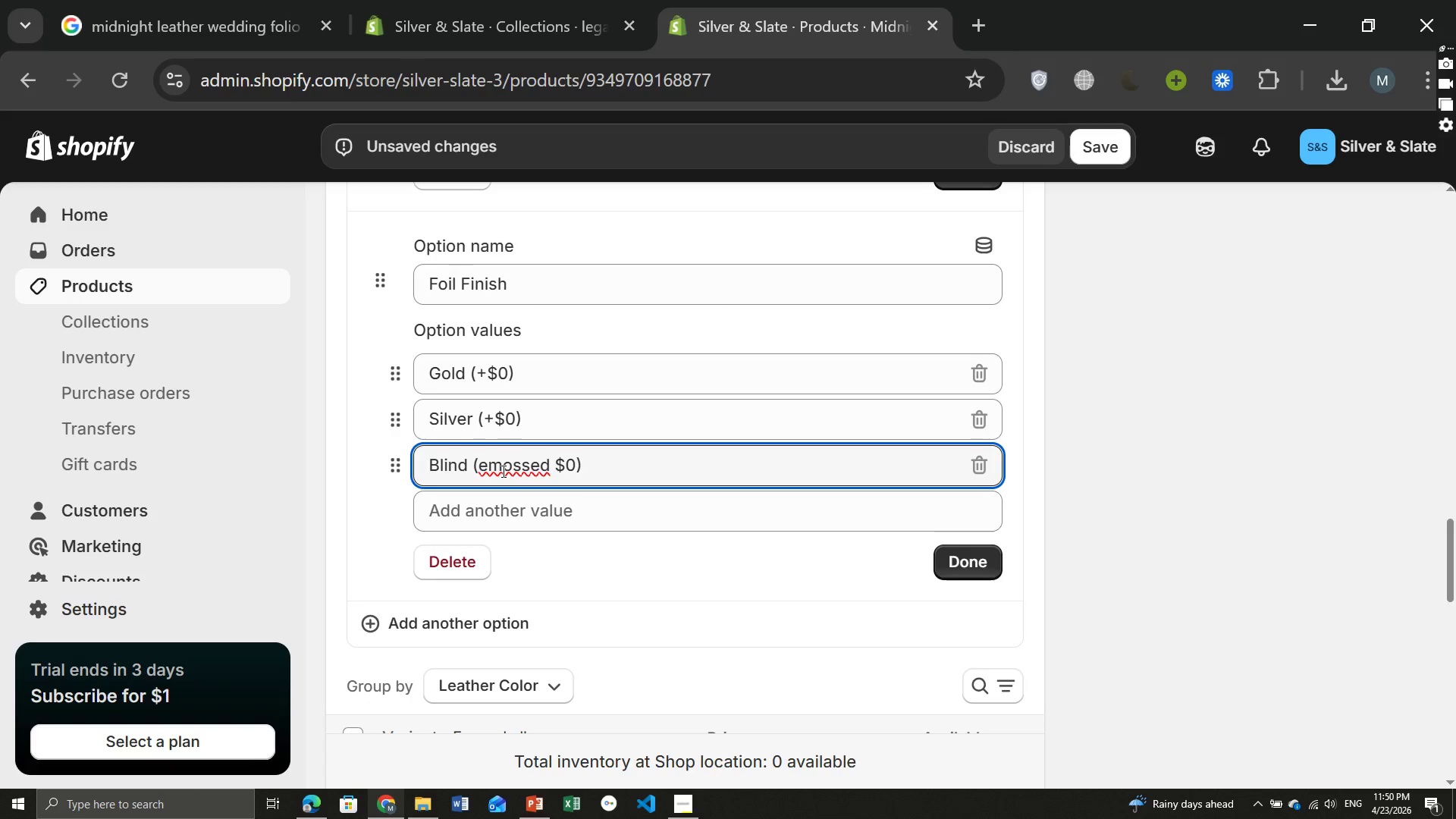 
key(B)
 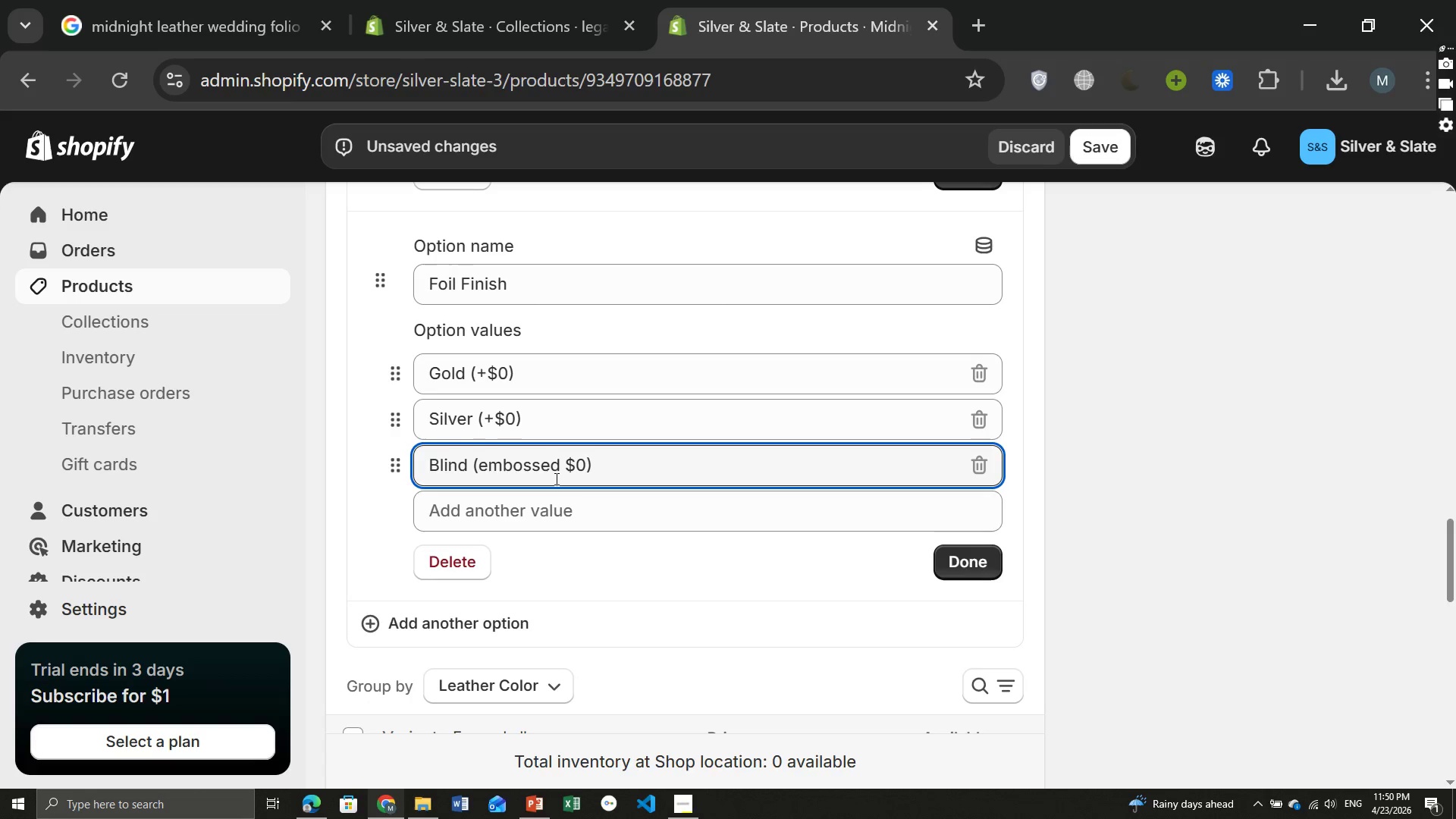 
left_click([558, 469])
 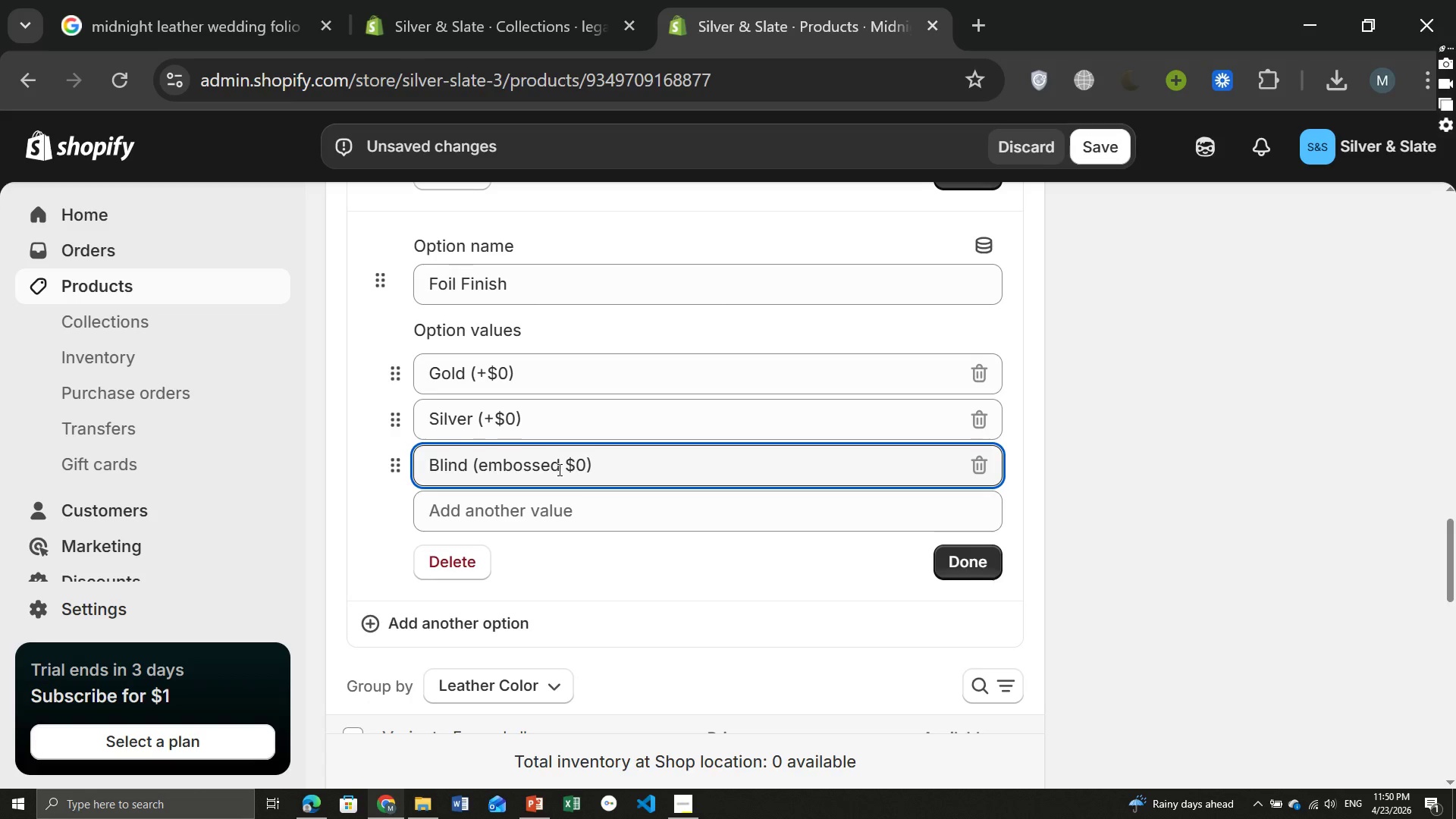 
key(Comma)
 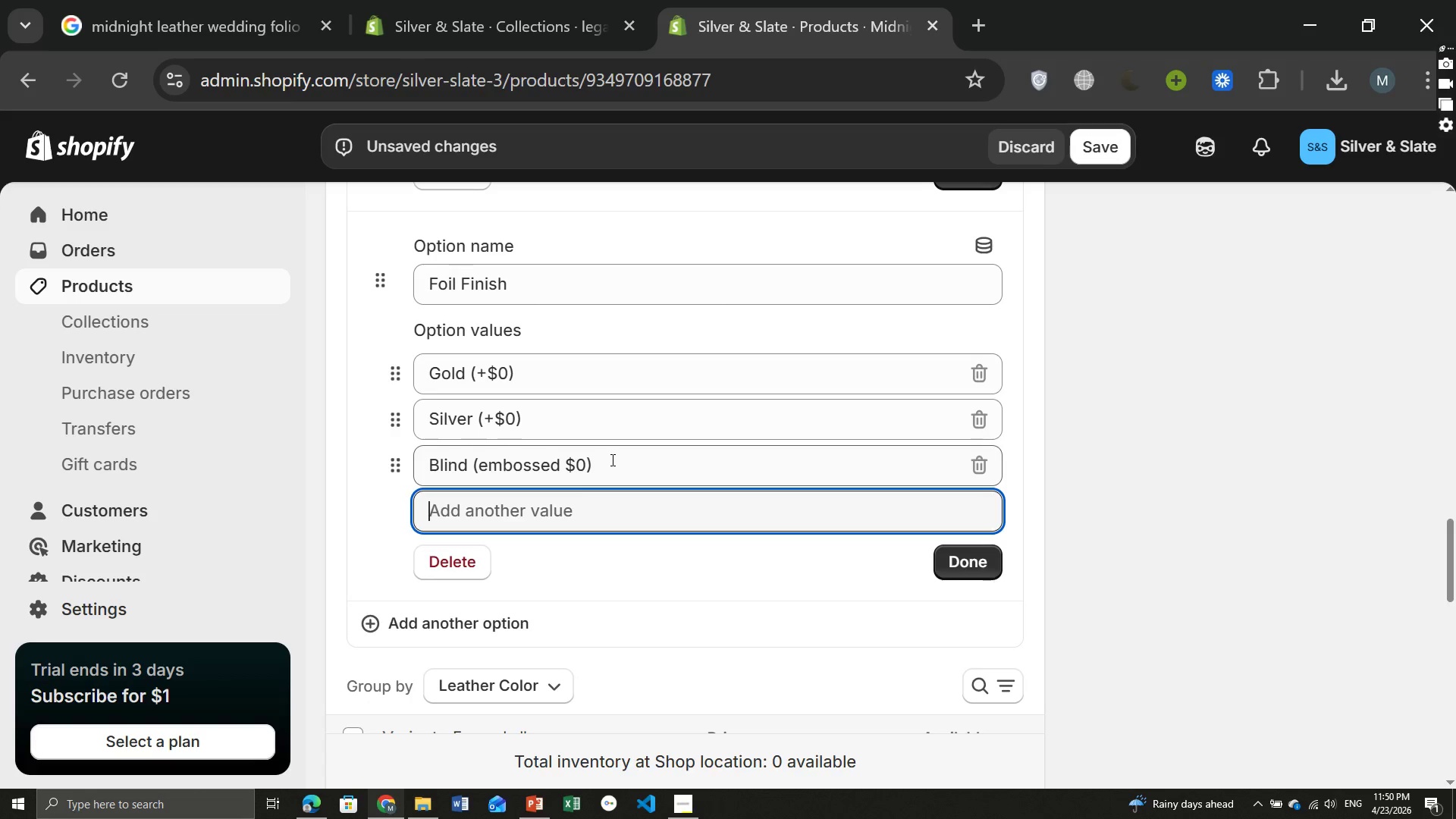 
left_click([604, 462])
 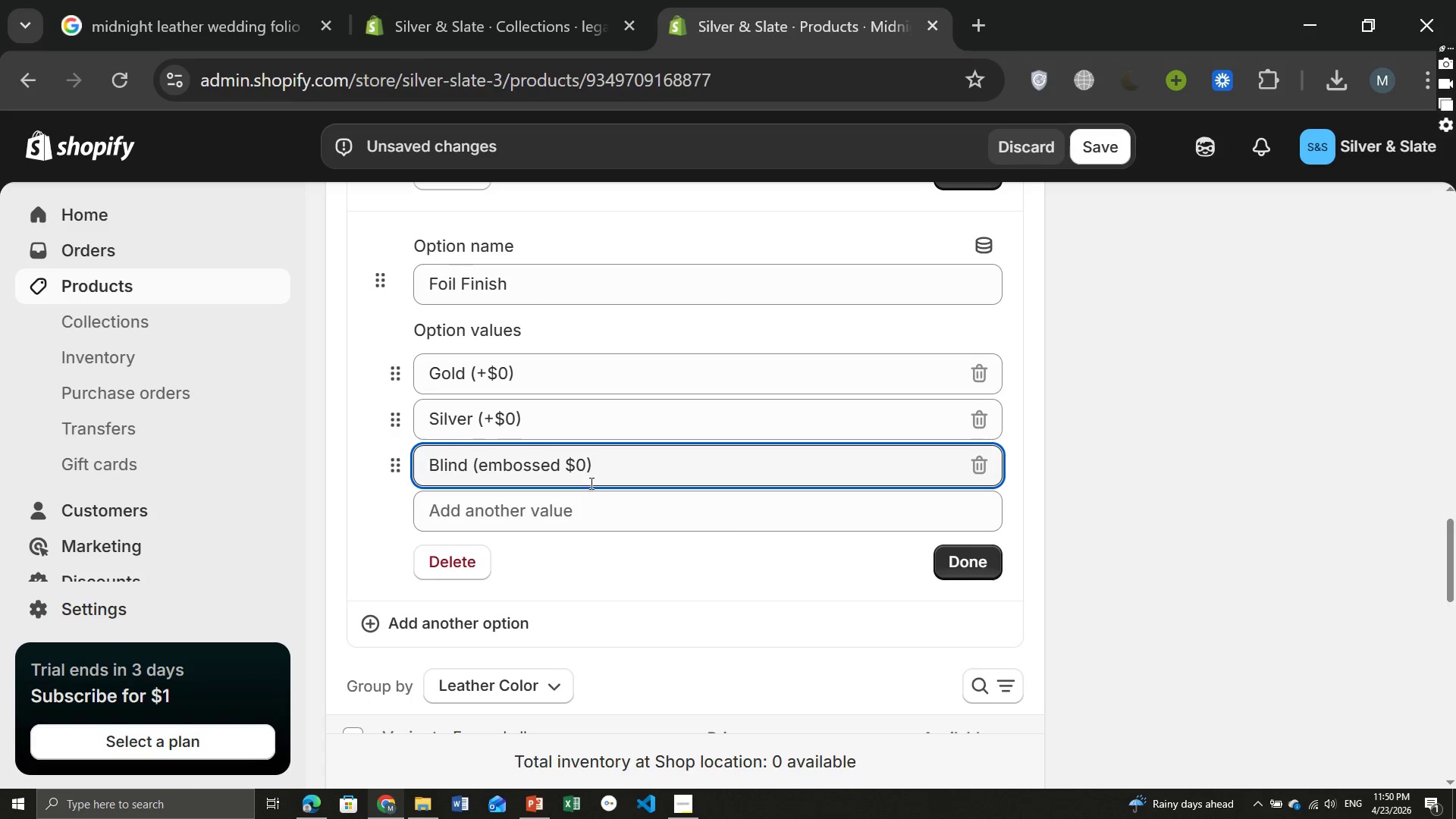 
wait(5.97)
 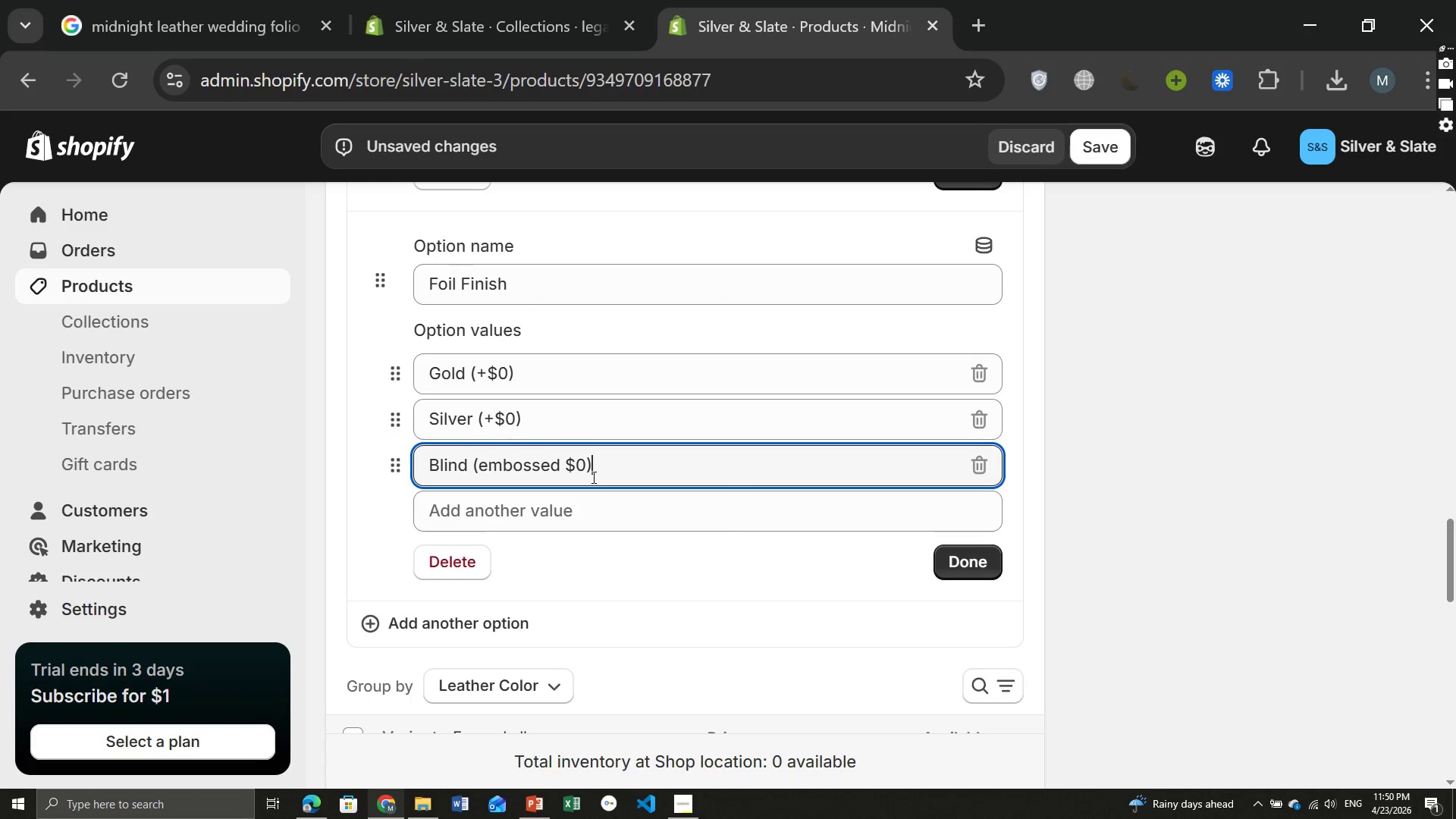 
left_click([563, 467])
 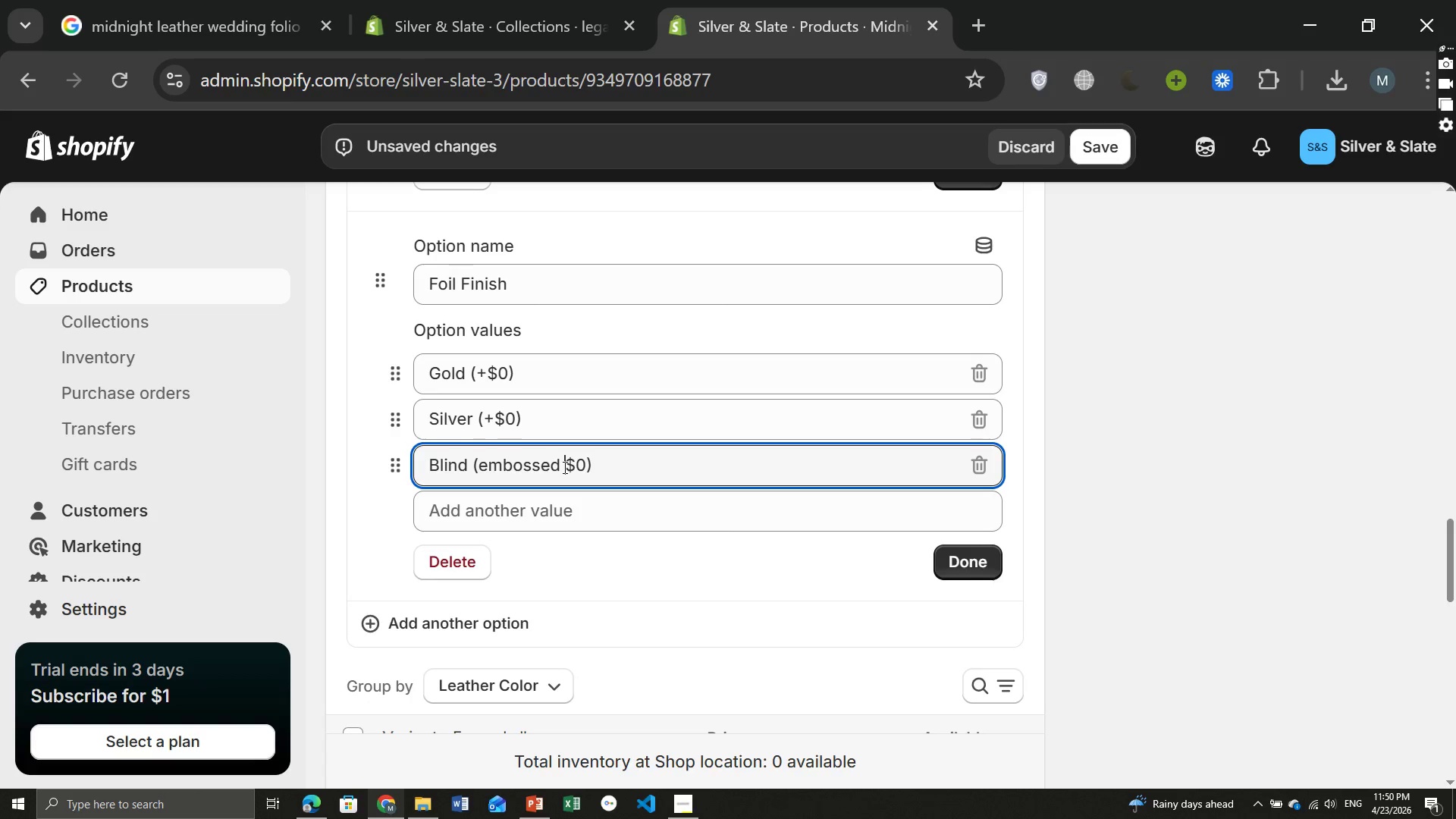 
key(Shift+Equal)
 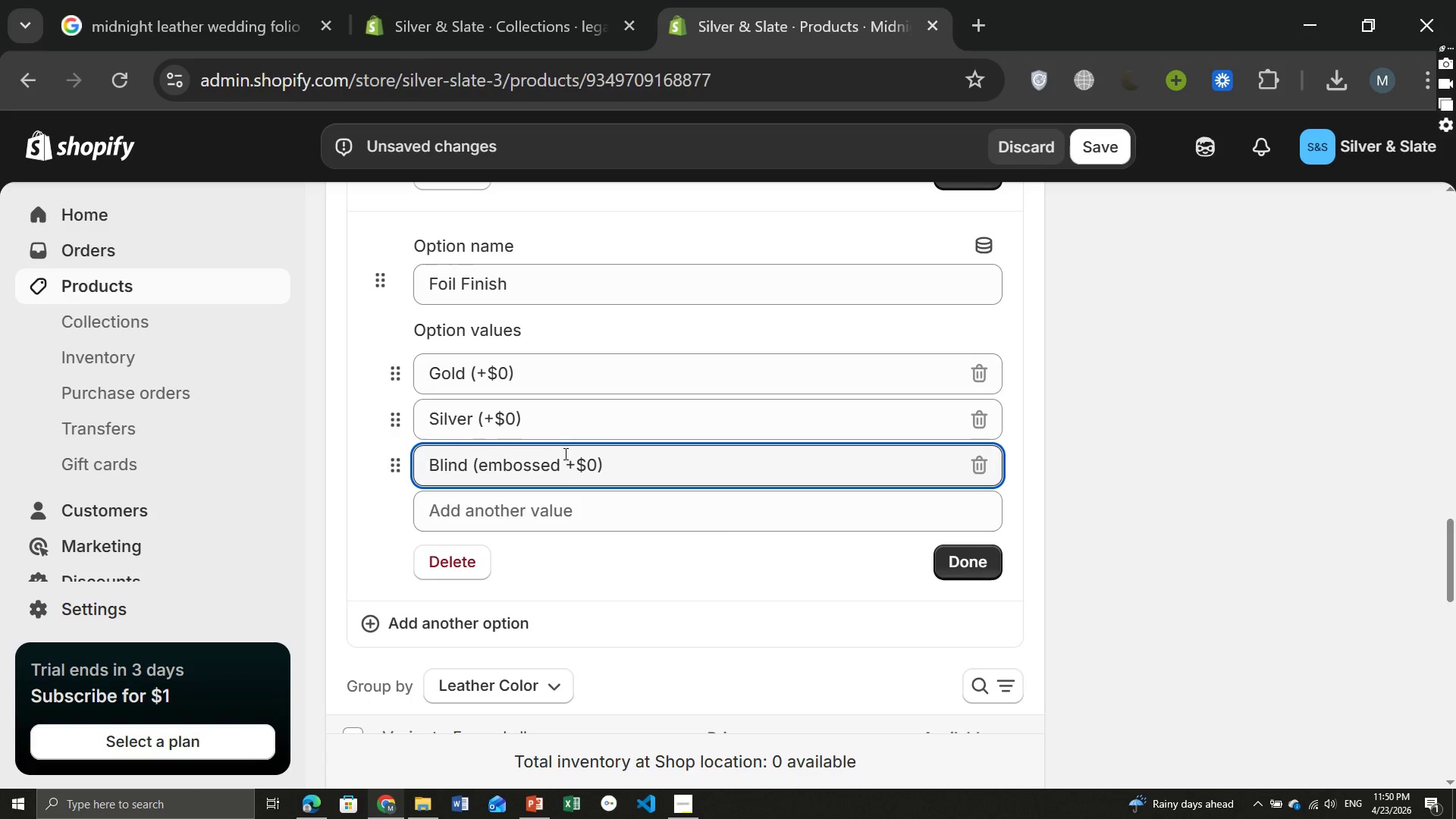 
left_click([564, 452])
 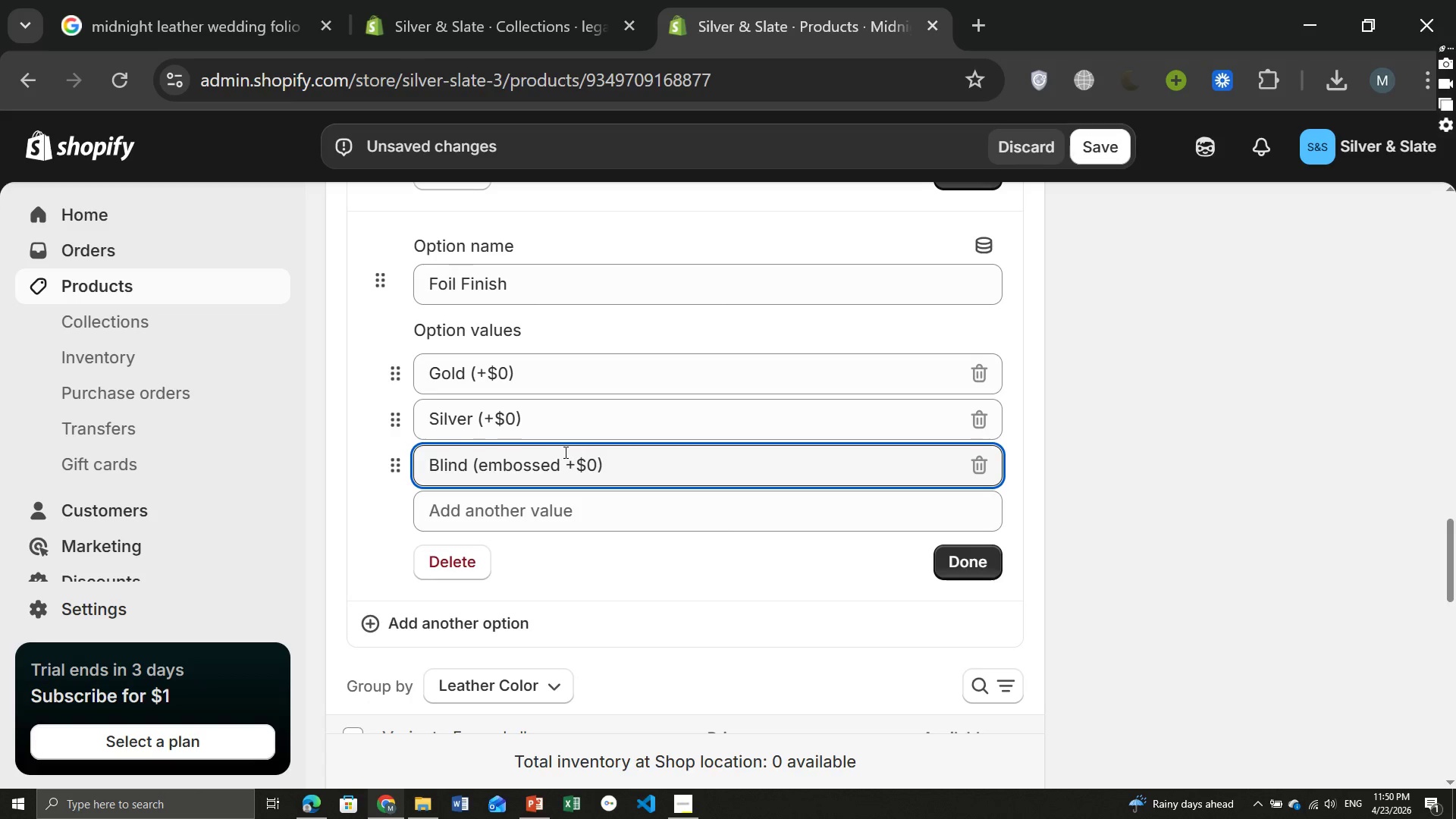 
key(ArrowLeft)
 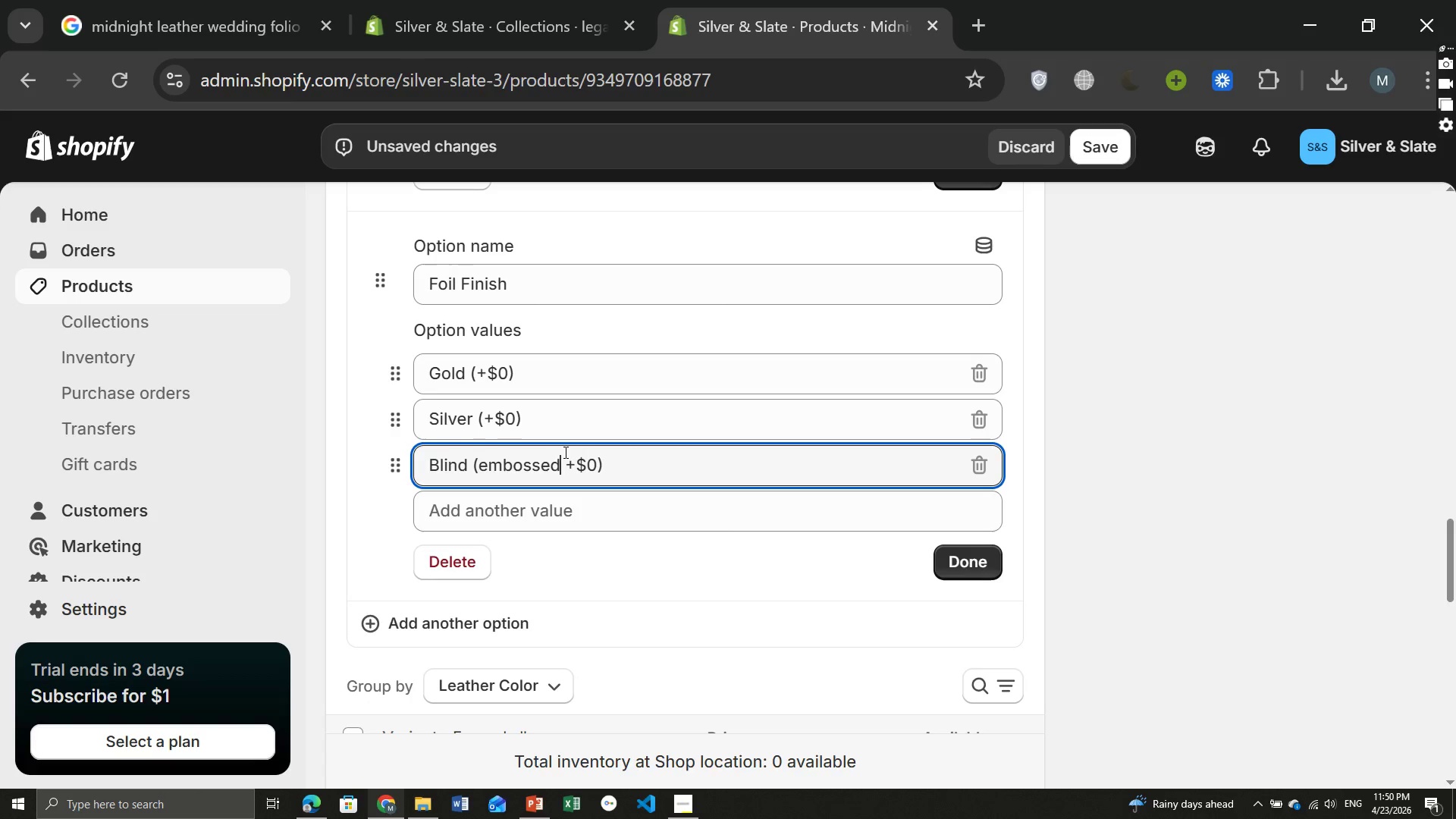 
key(Comma)
 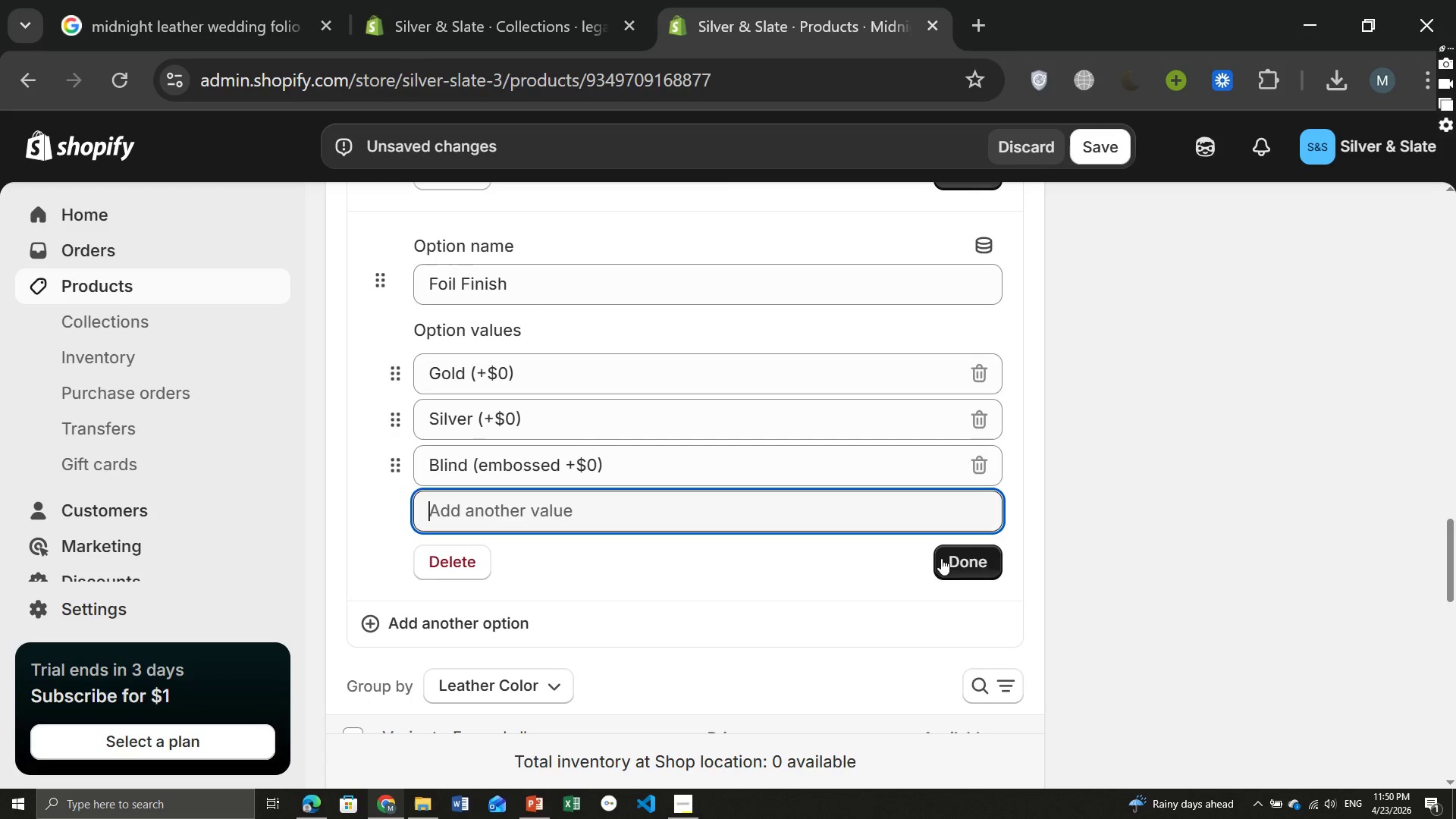 
left_click([956, 562])
 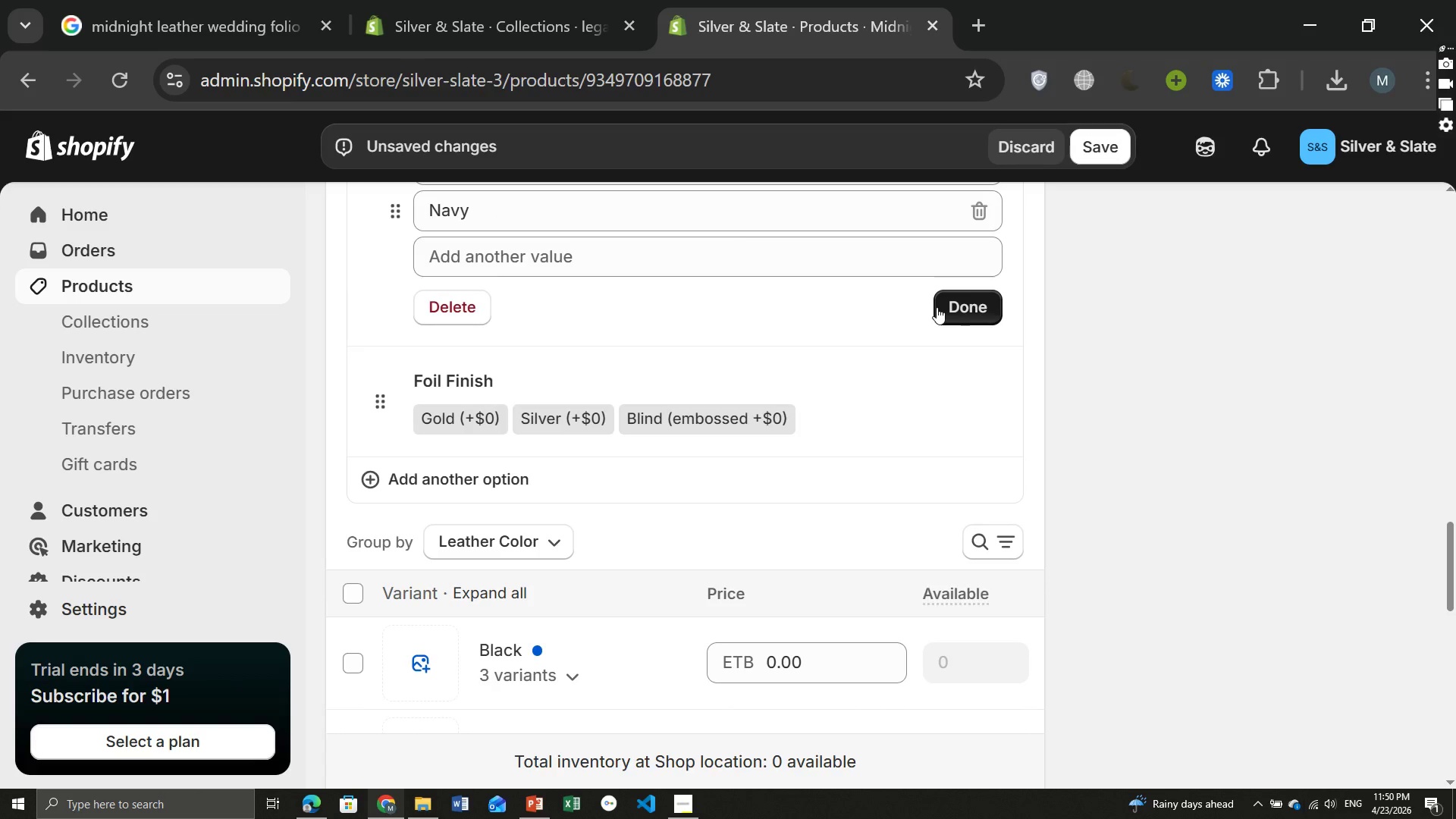 
left_click([956, 312])
 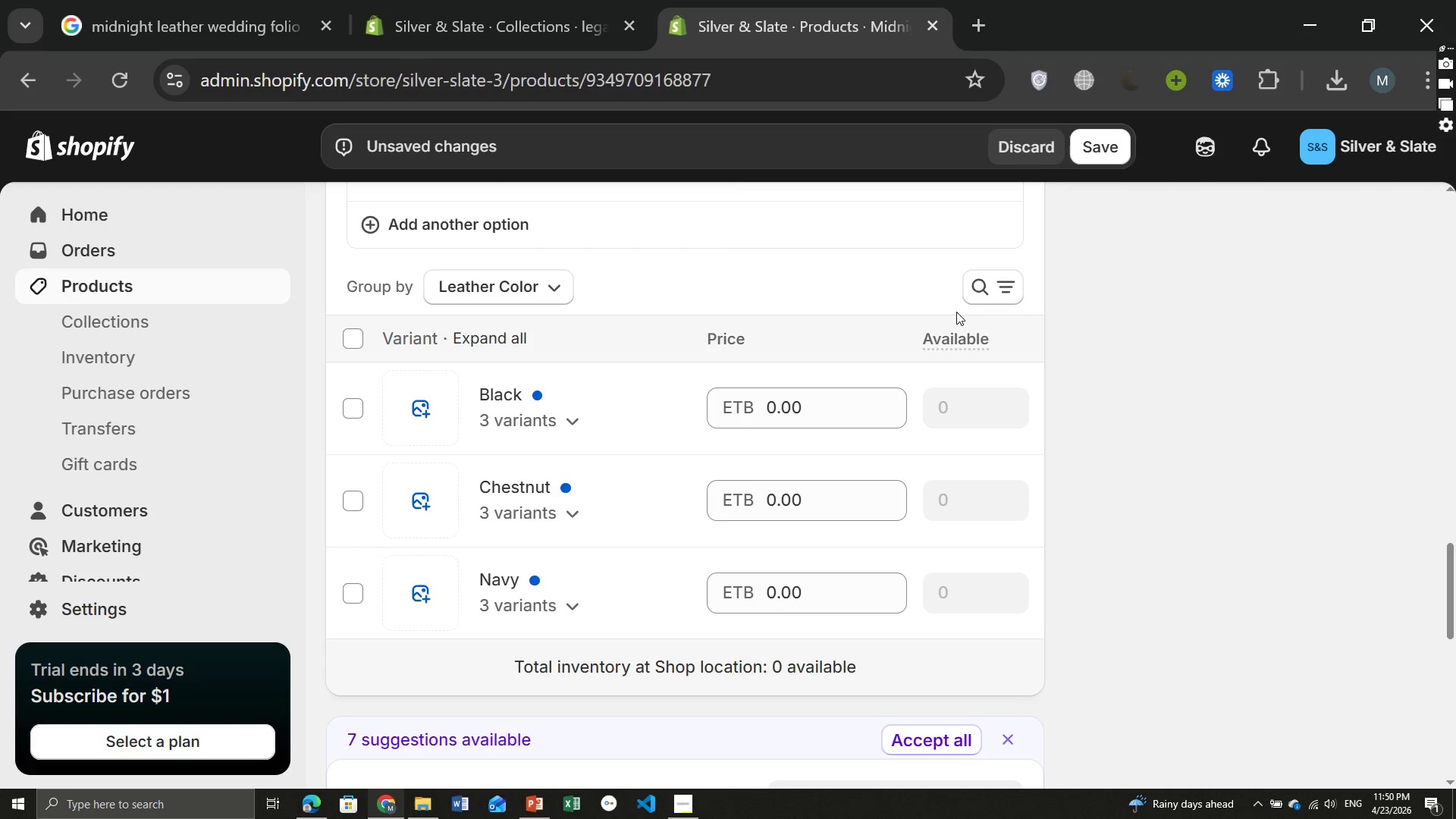 
wait(13.12)
 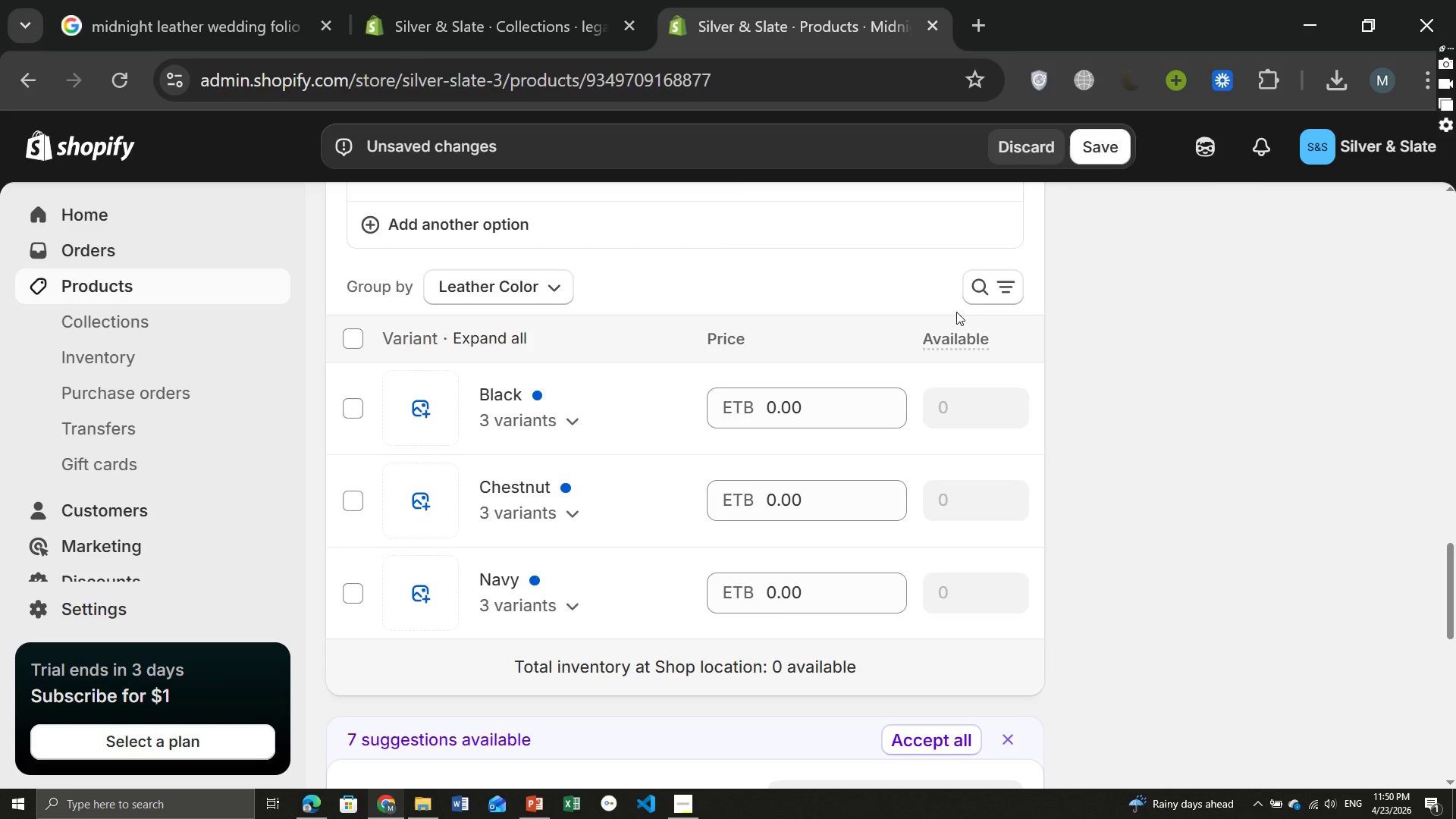 
mouse_move([574, 488])
 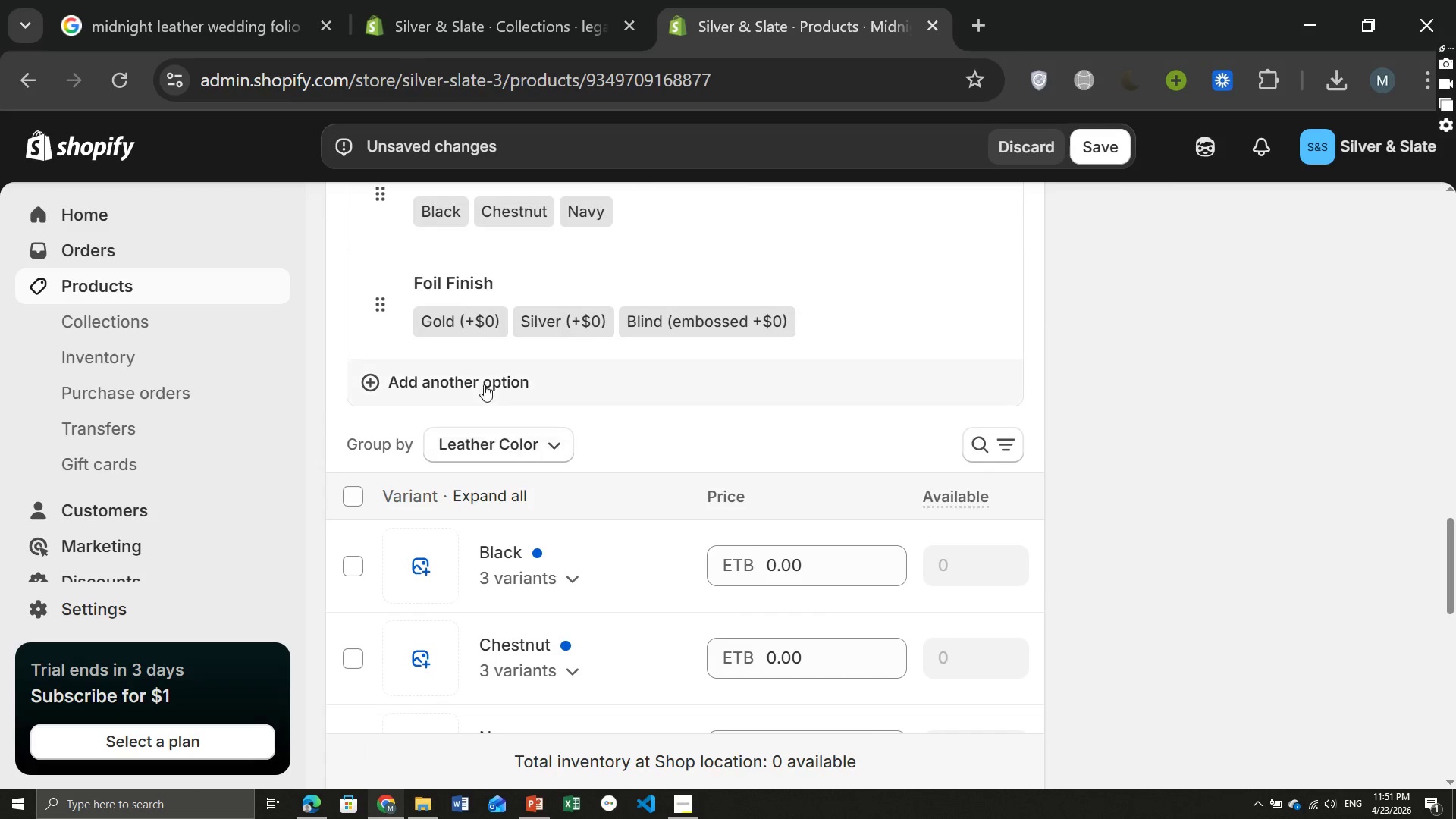 
left_click([469, 381])
 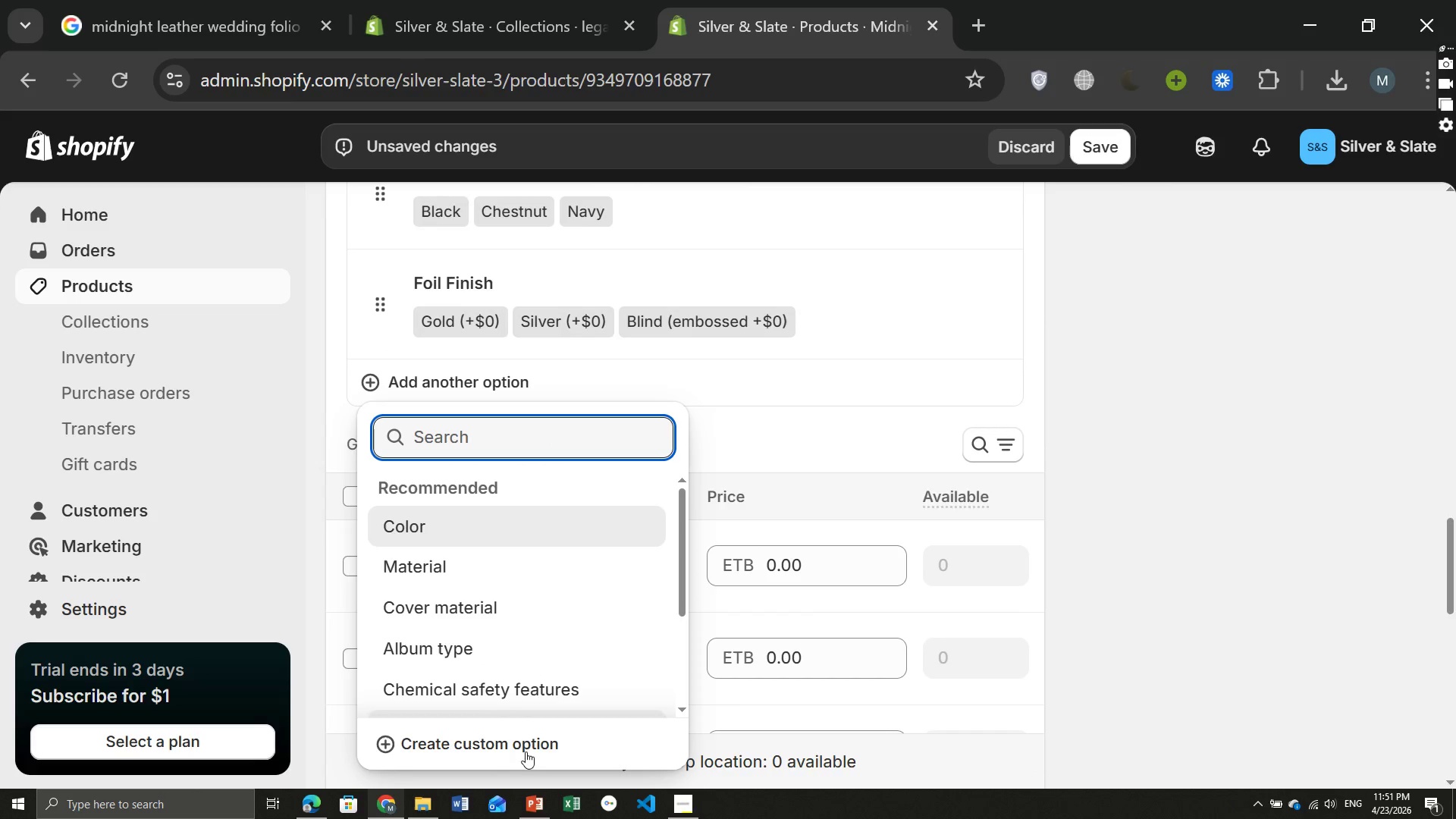 
left_click([526, 756])
 